 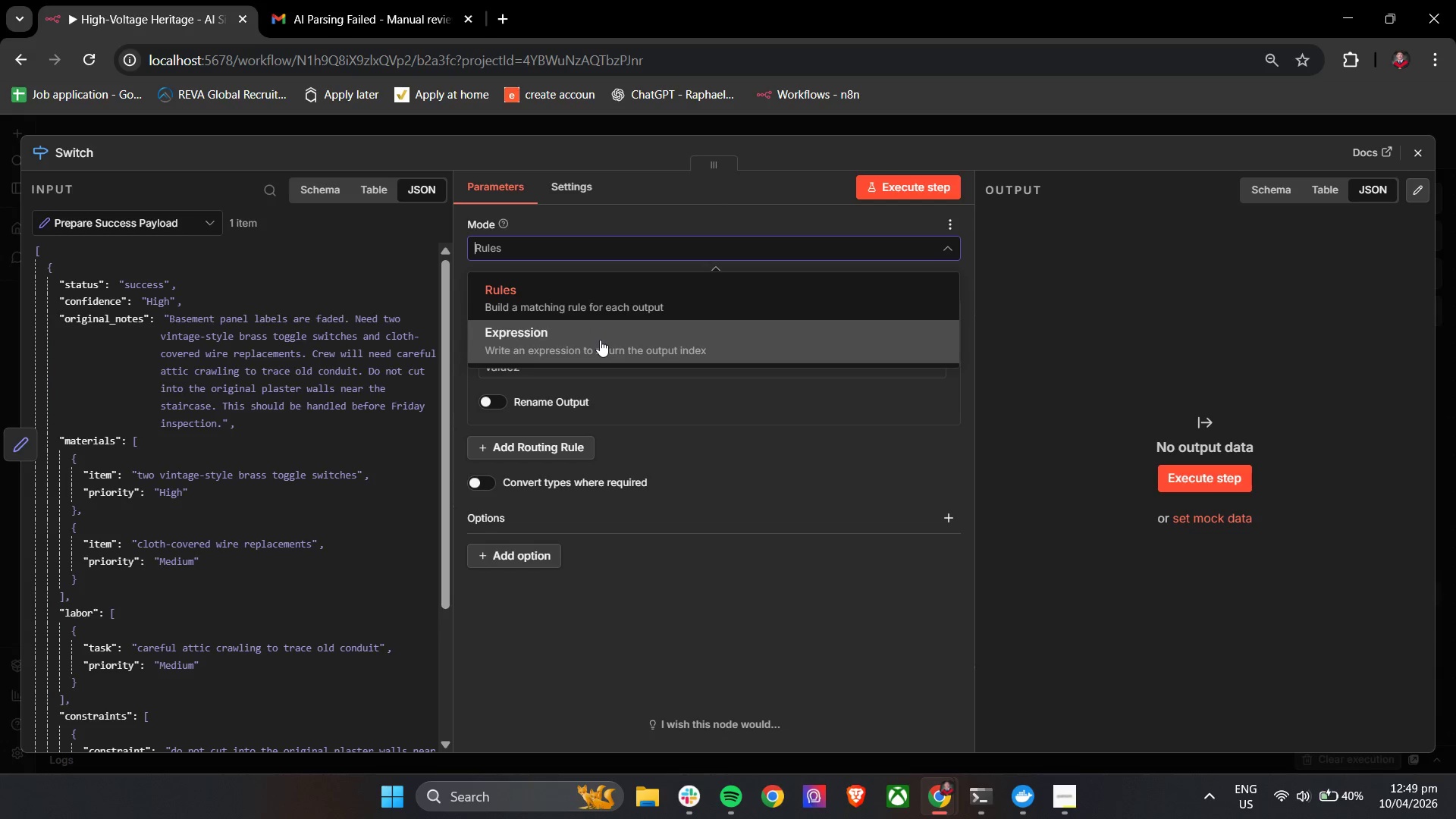 
left_click([459, 297])
 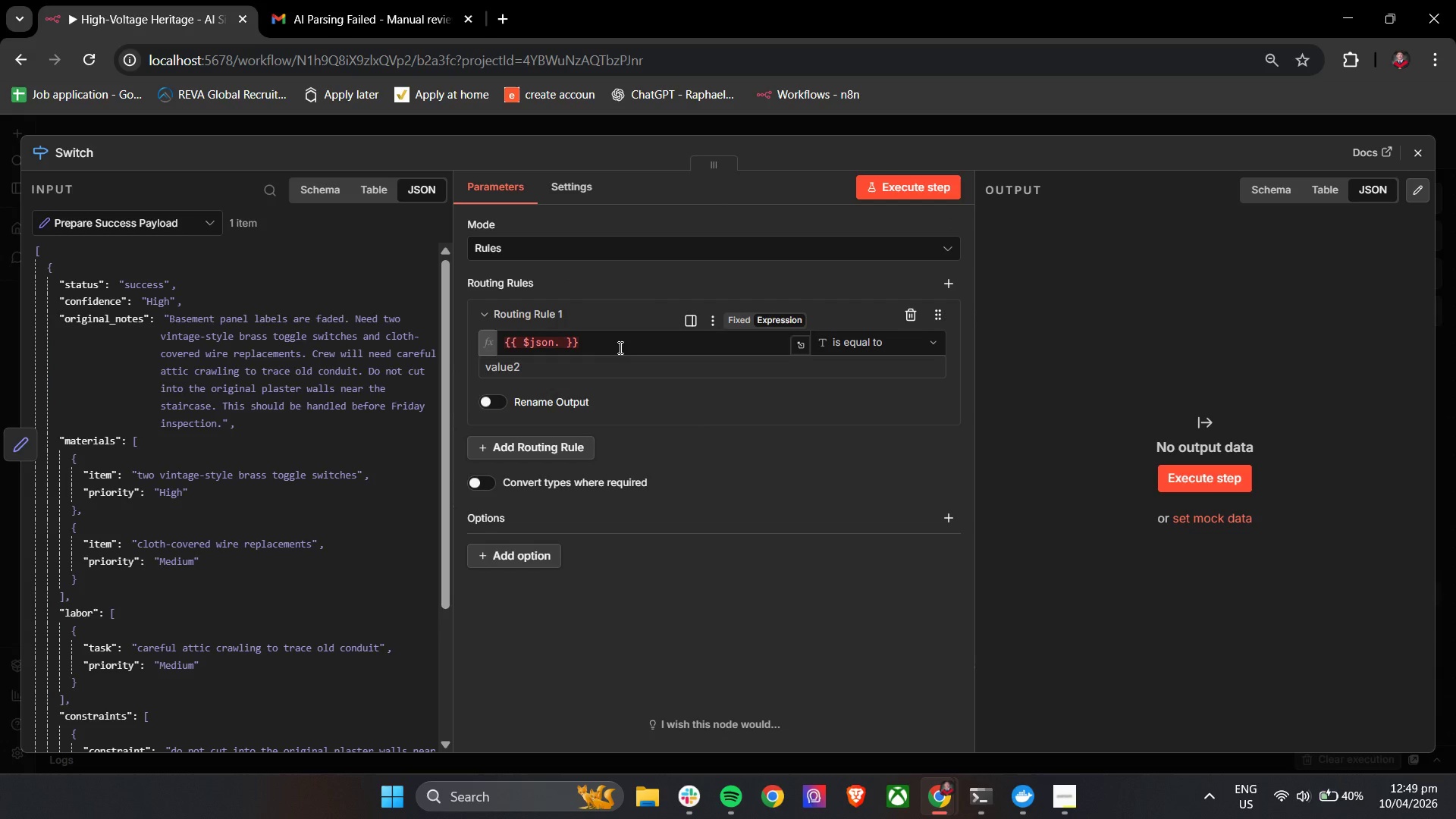 
left_click_drag(start_coordinate=[619, 347], to_coordinate=[518, 350])
 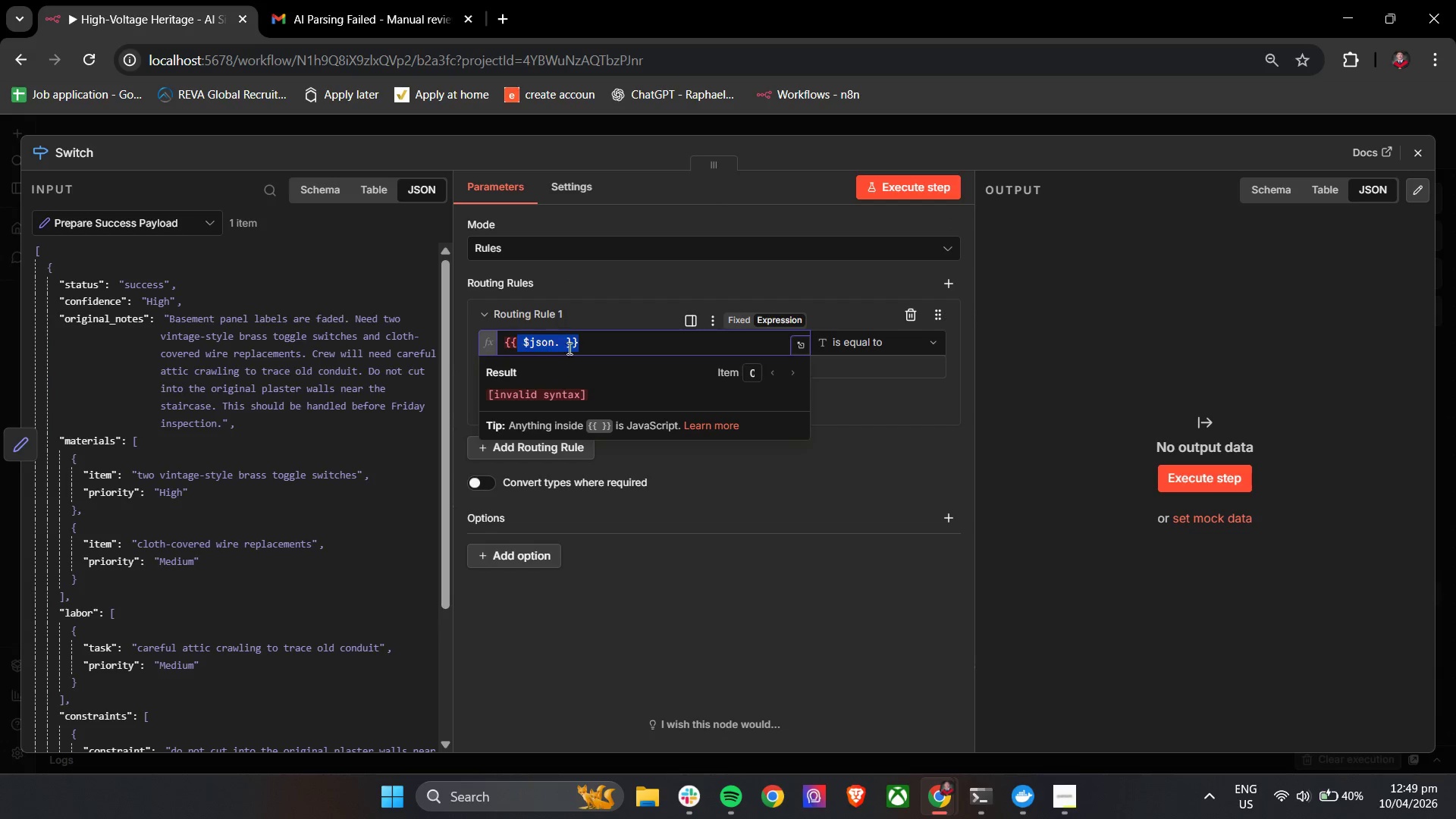 
key(Equal)
 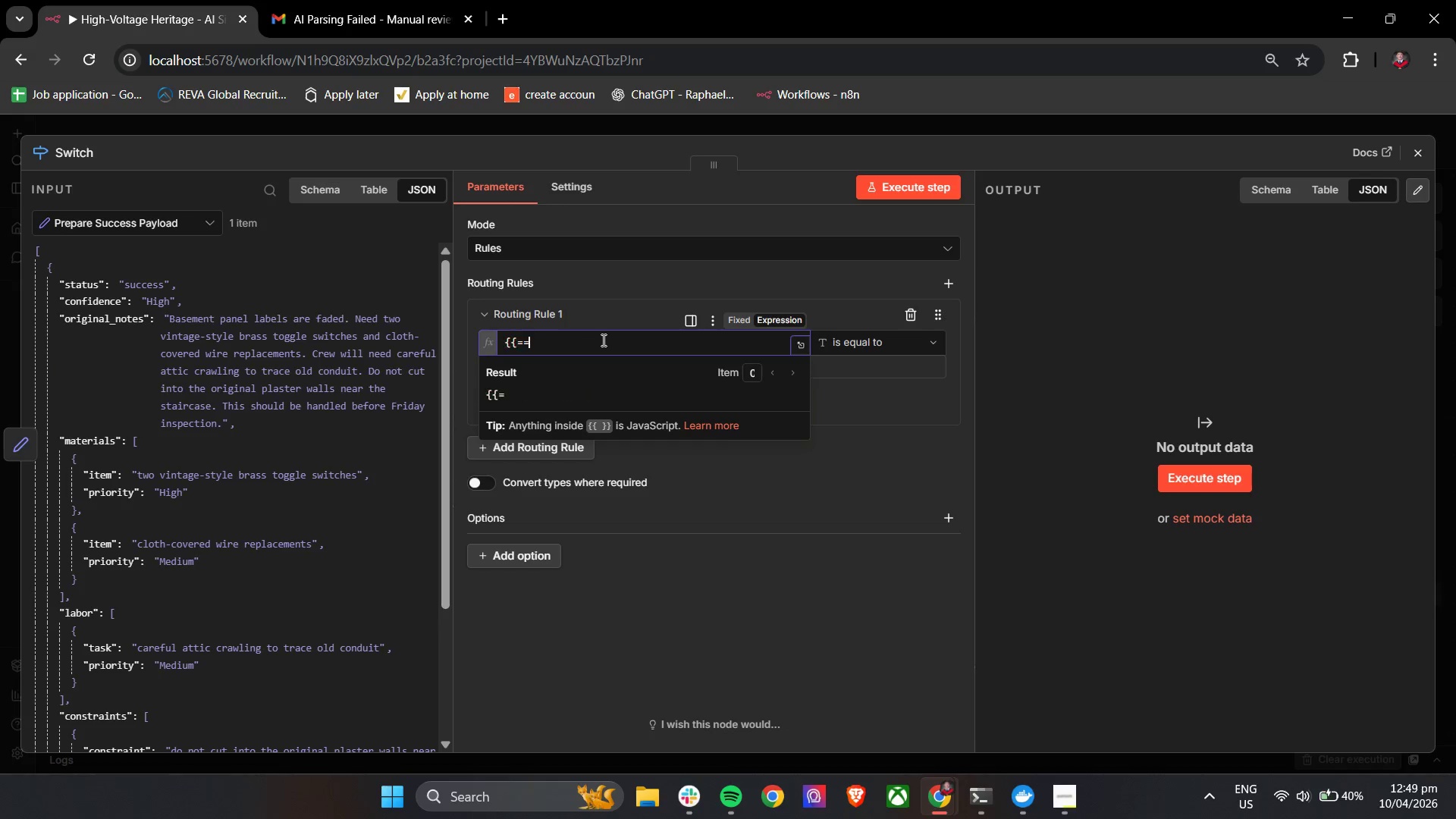 
key(Equal)
 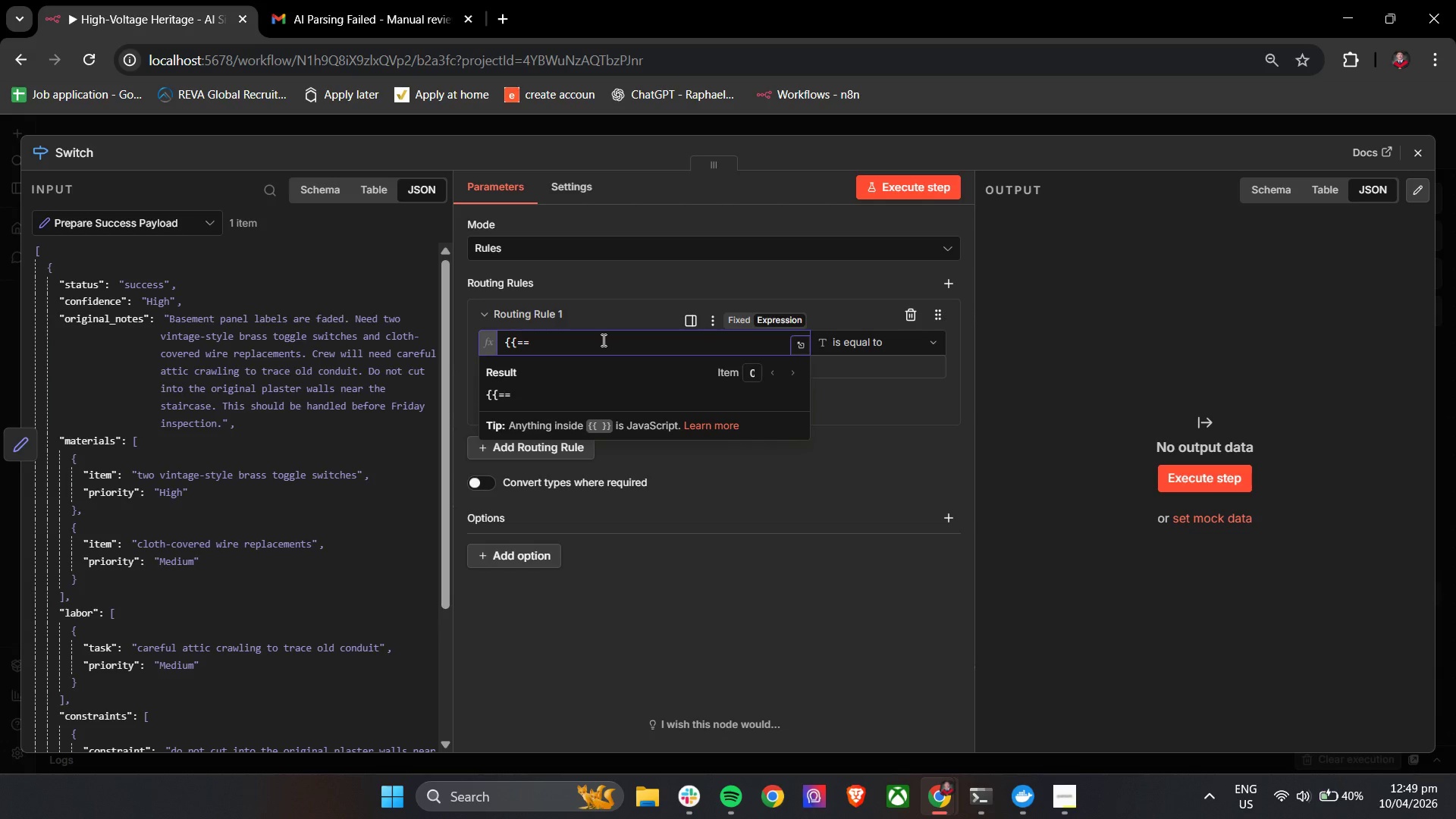 
key(Backspace)
 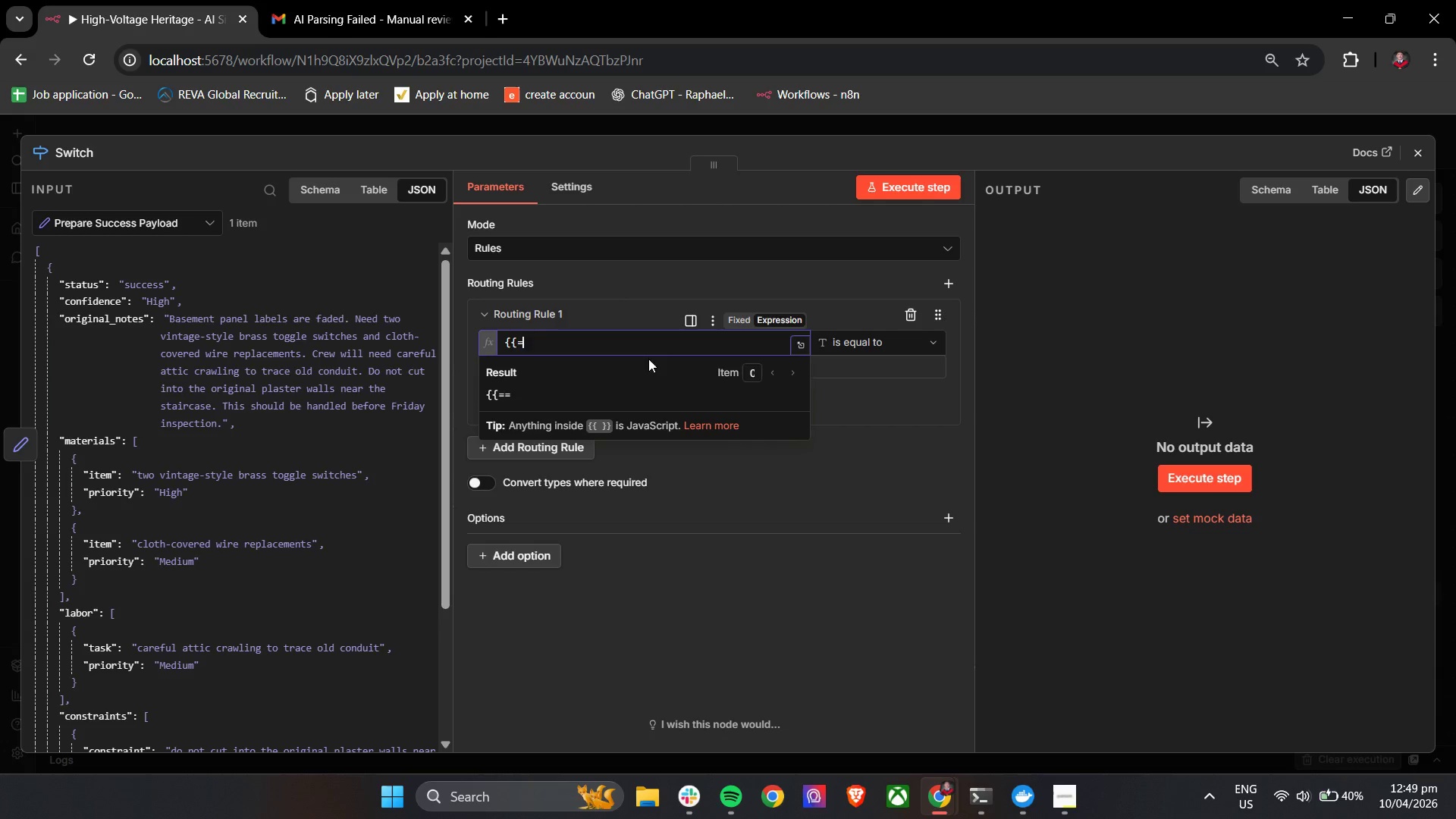 
key(Backspace)
 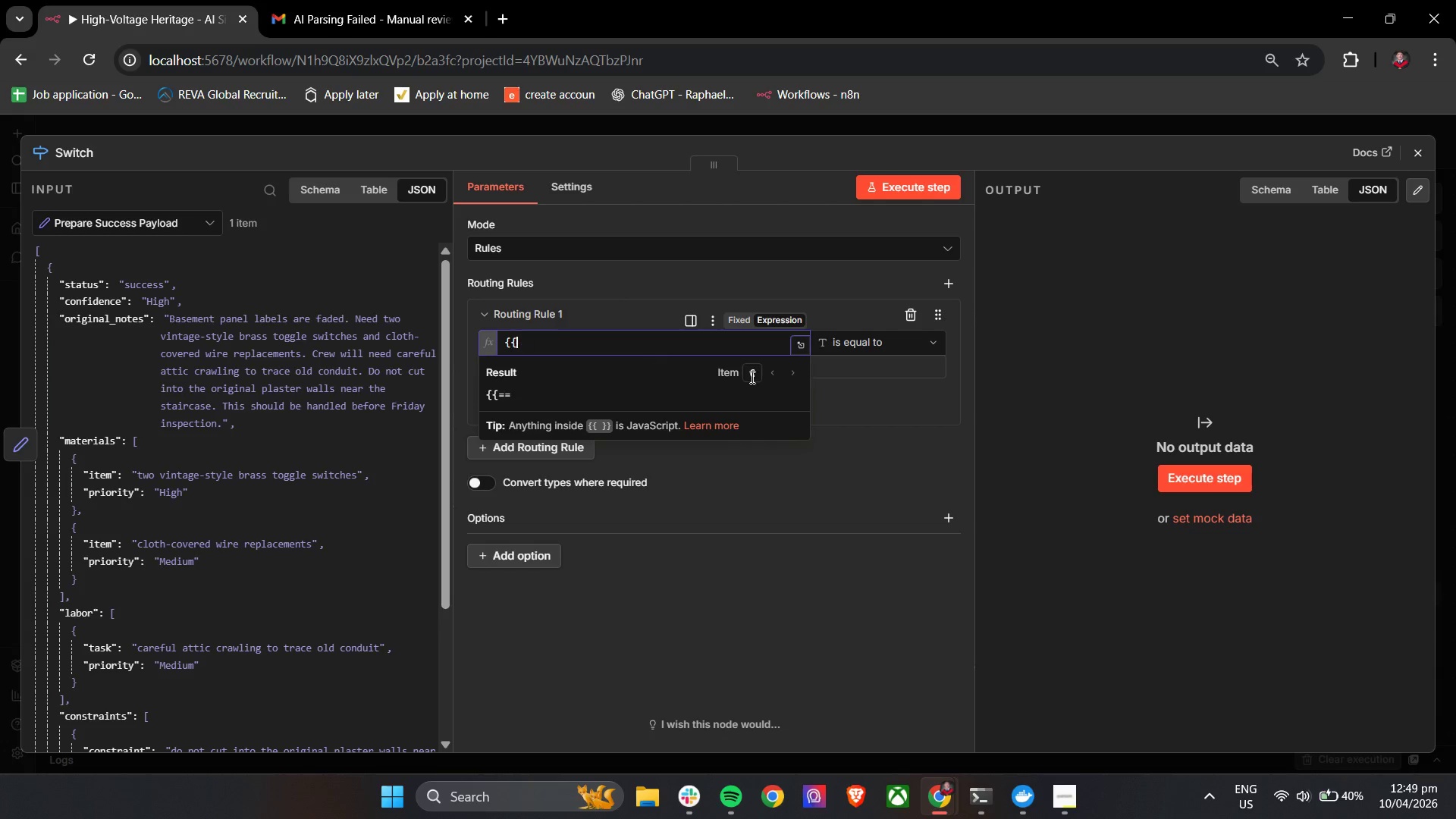 
key(Backspace)
 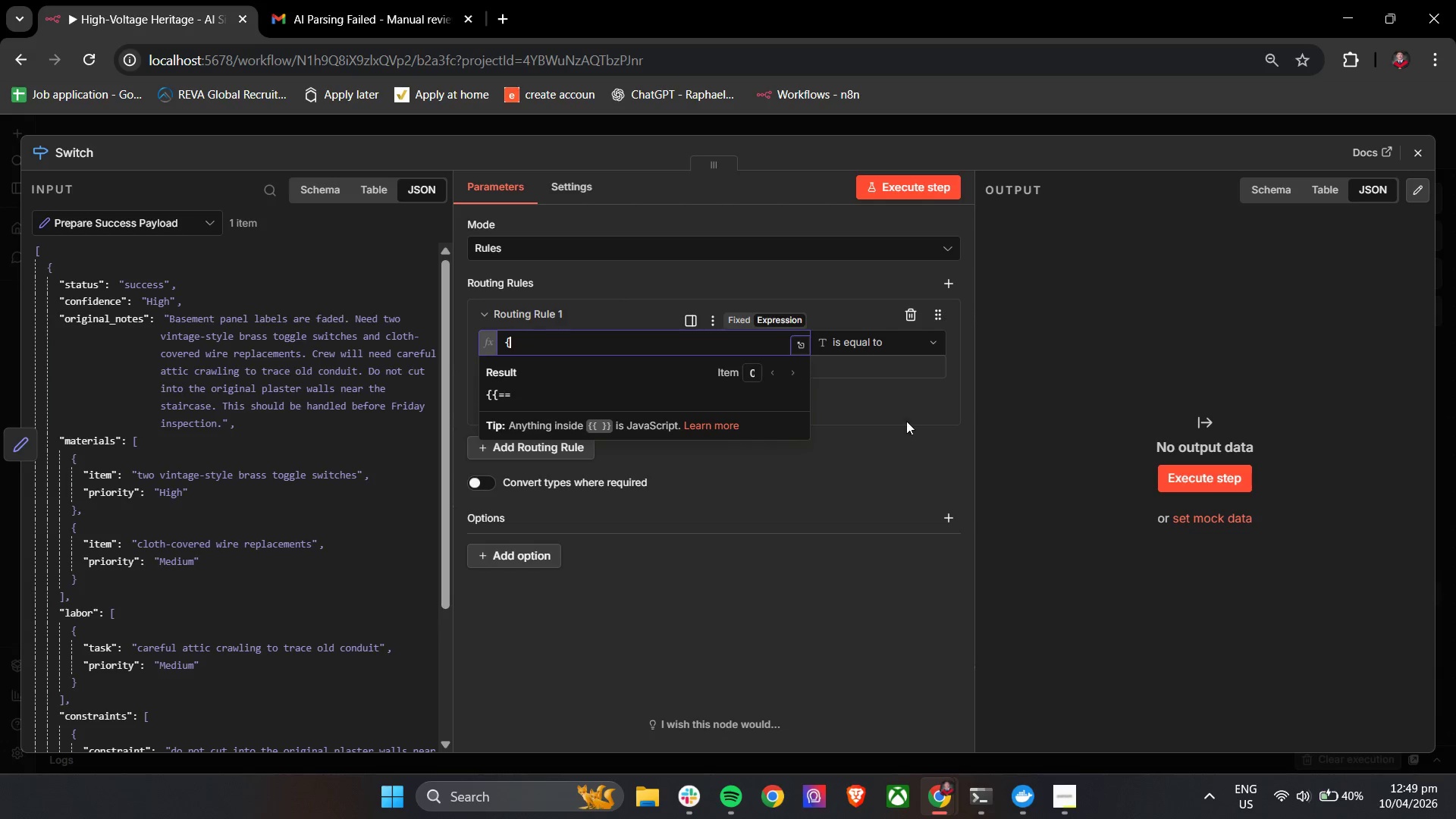 
key(Backspace)
 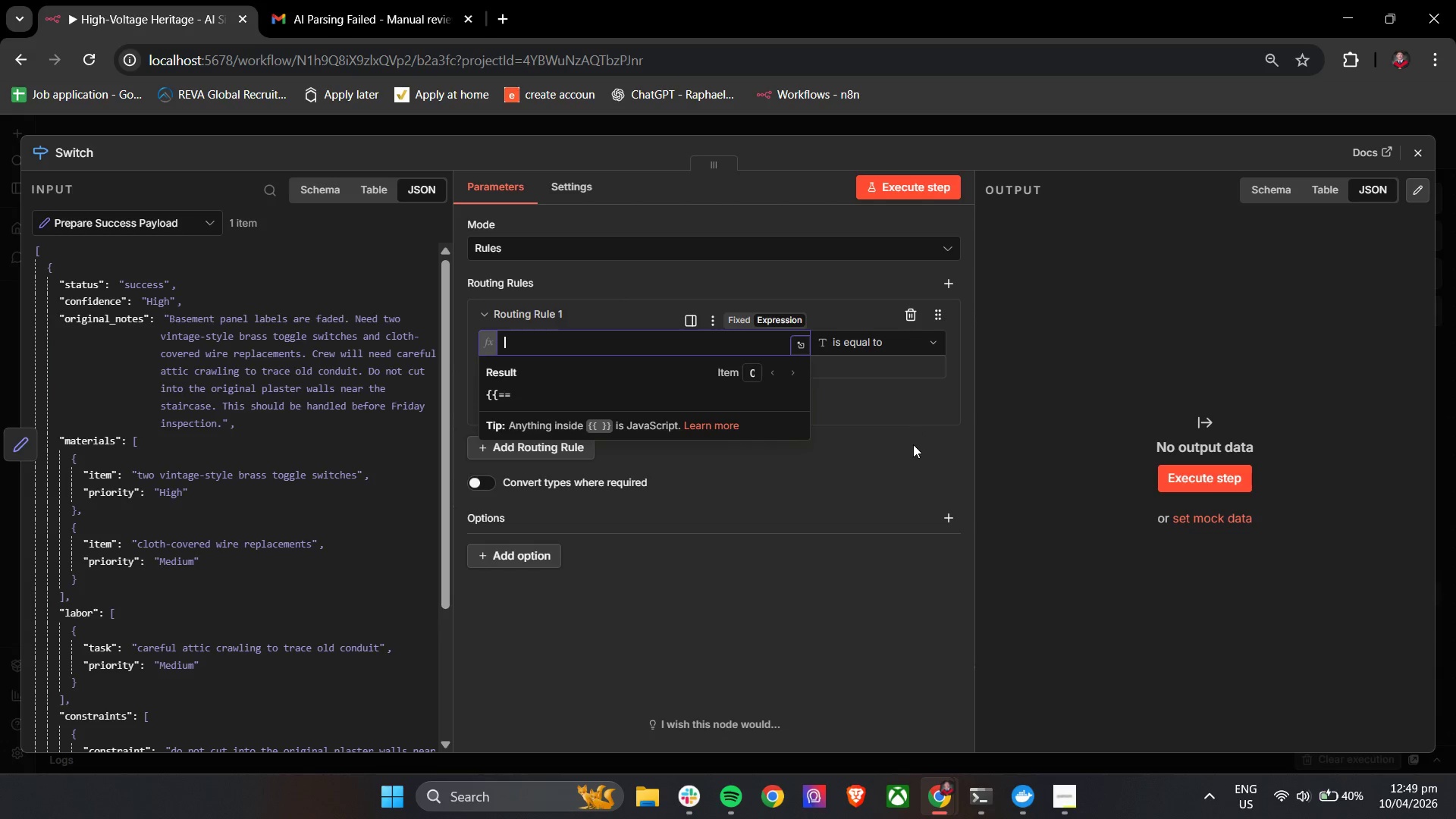 
key(Backspace)
 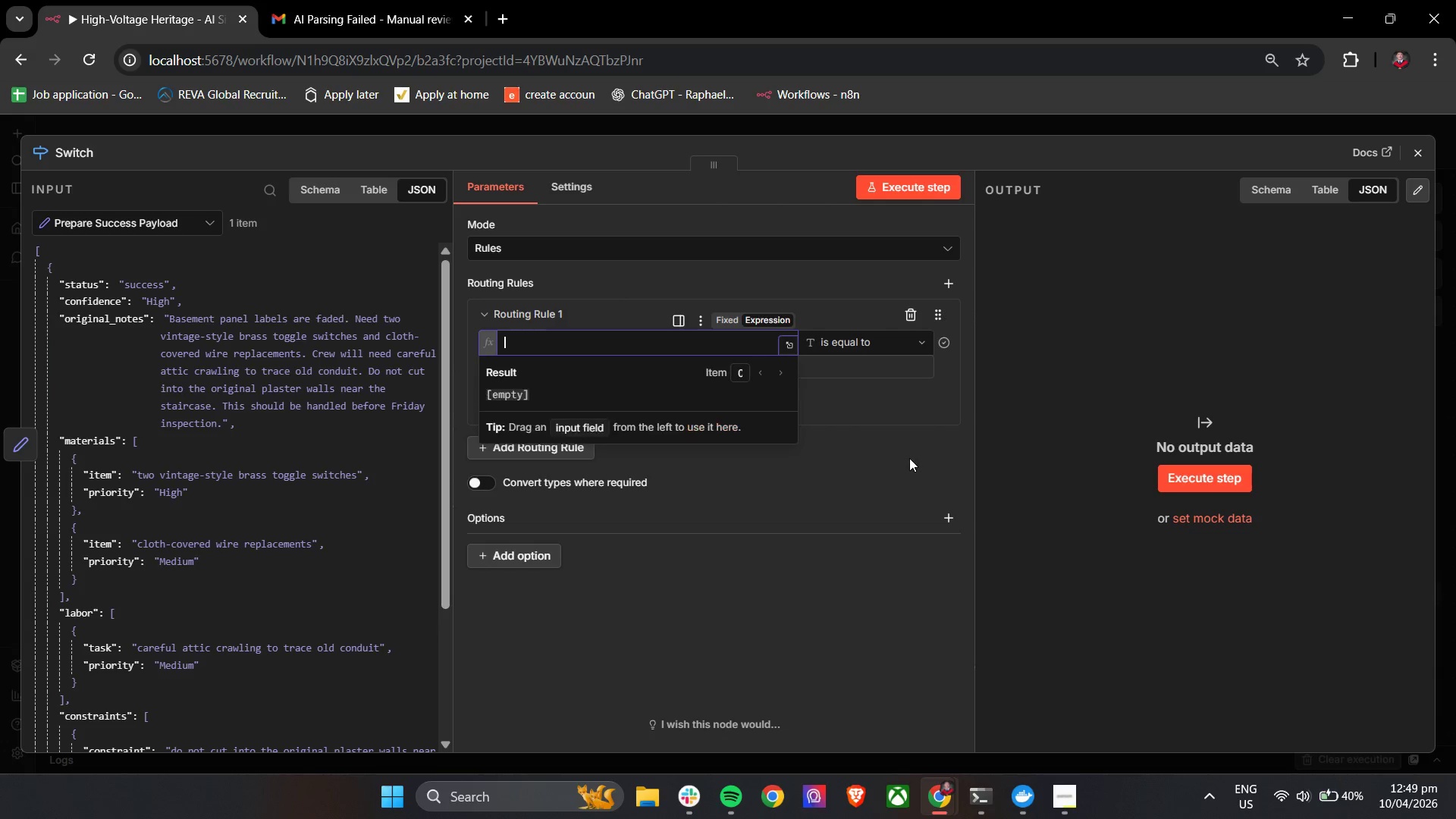 
key(Backspace)
 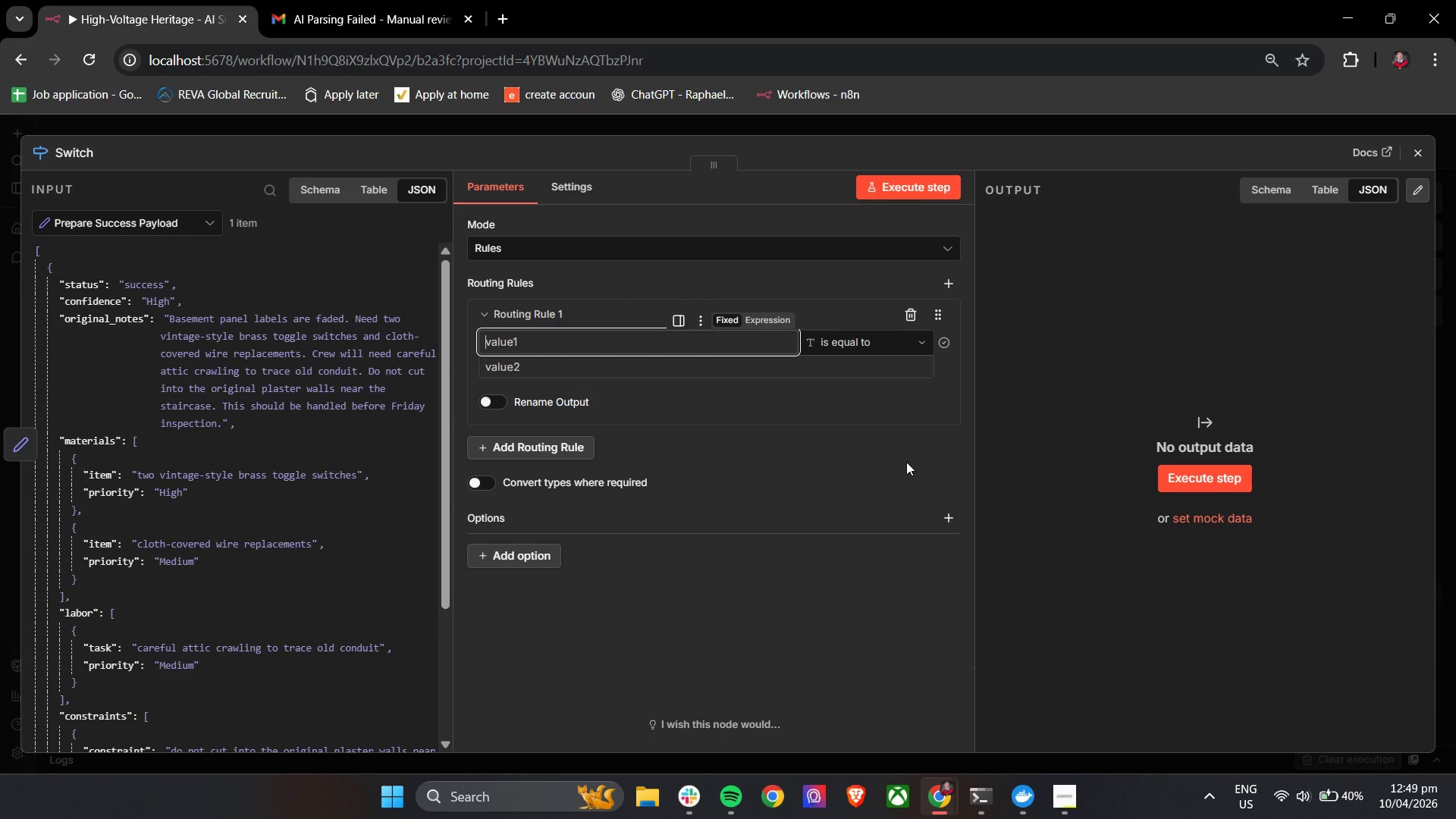 
left_click([906, 462])
 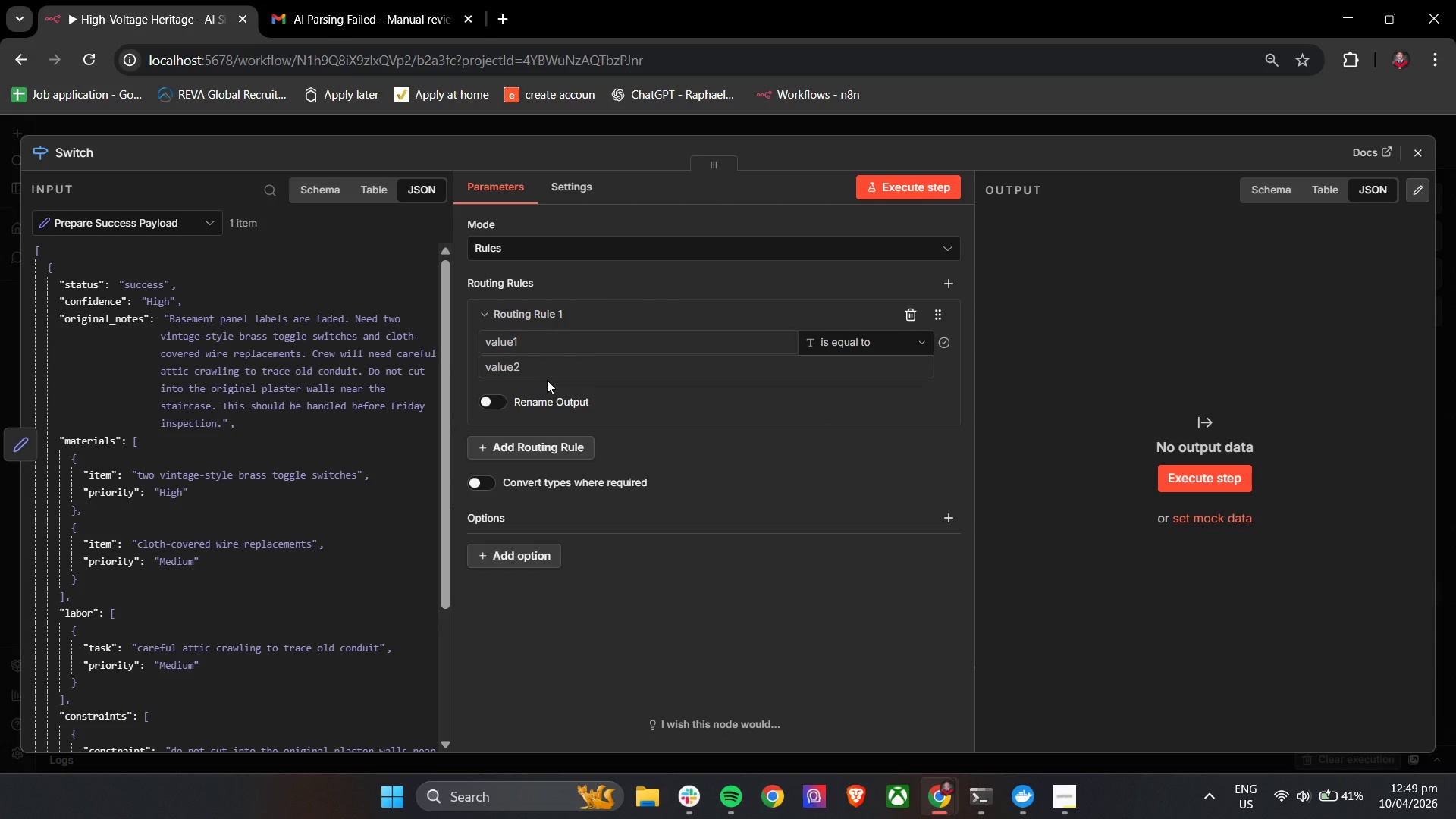 
wait(15.27)
 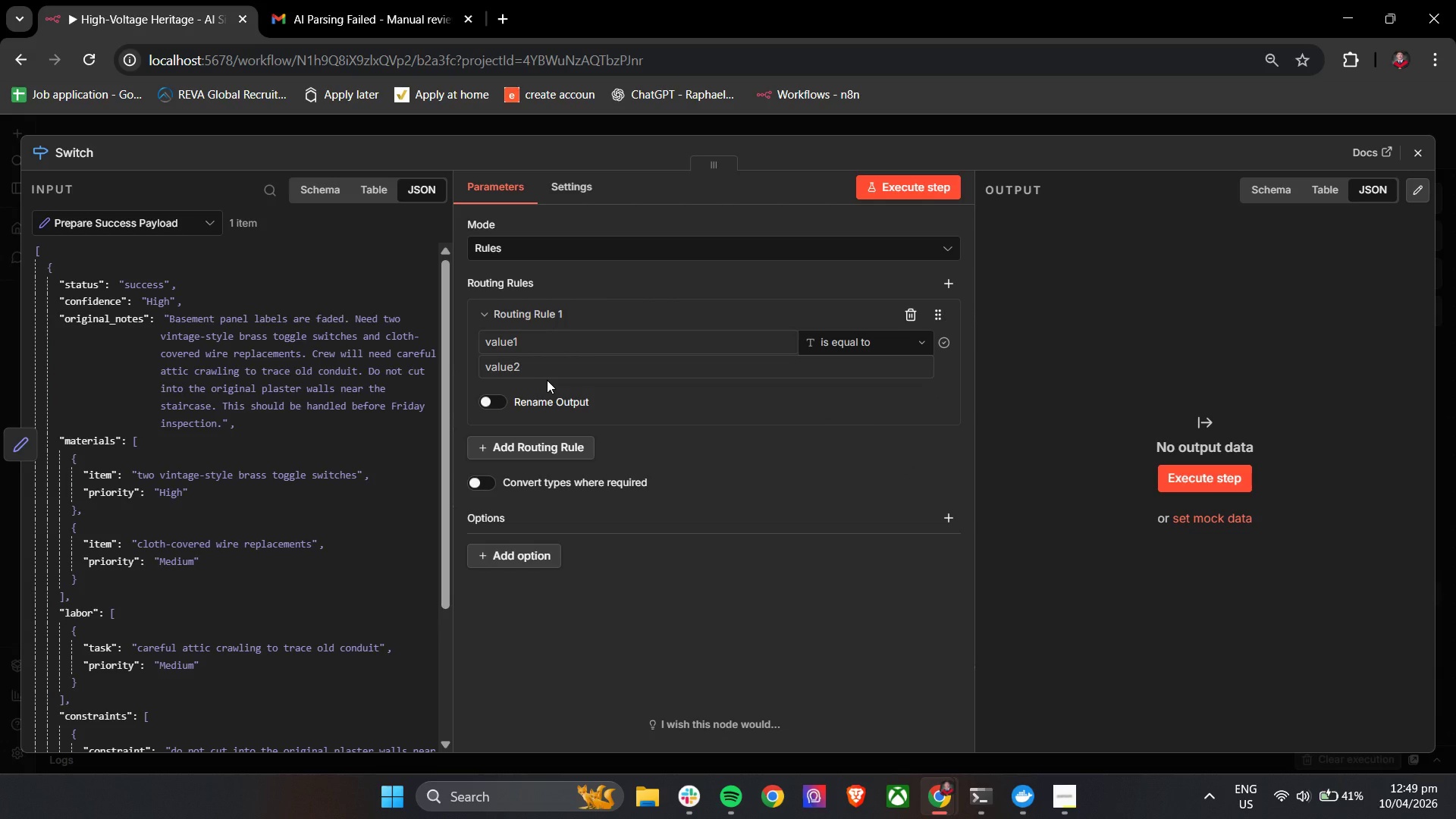 
left_click([954, 279])
 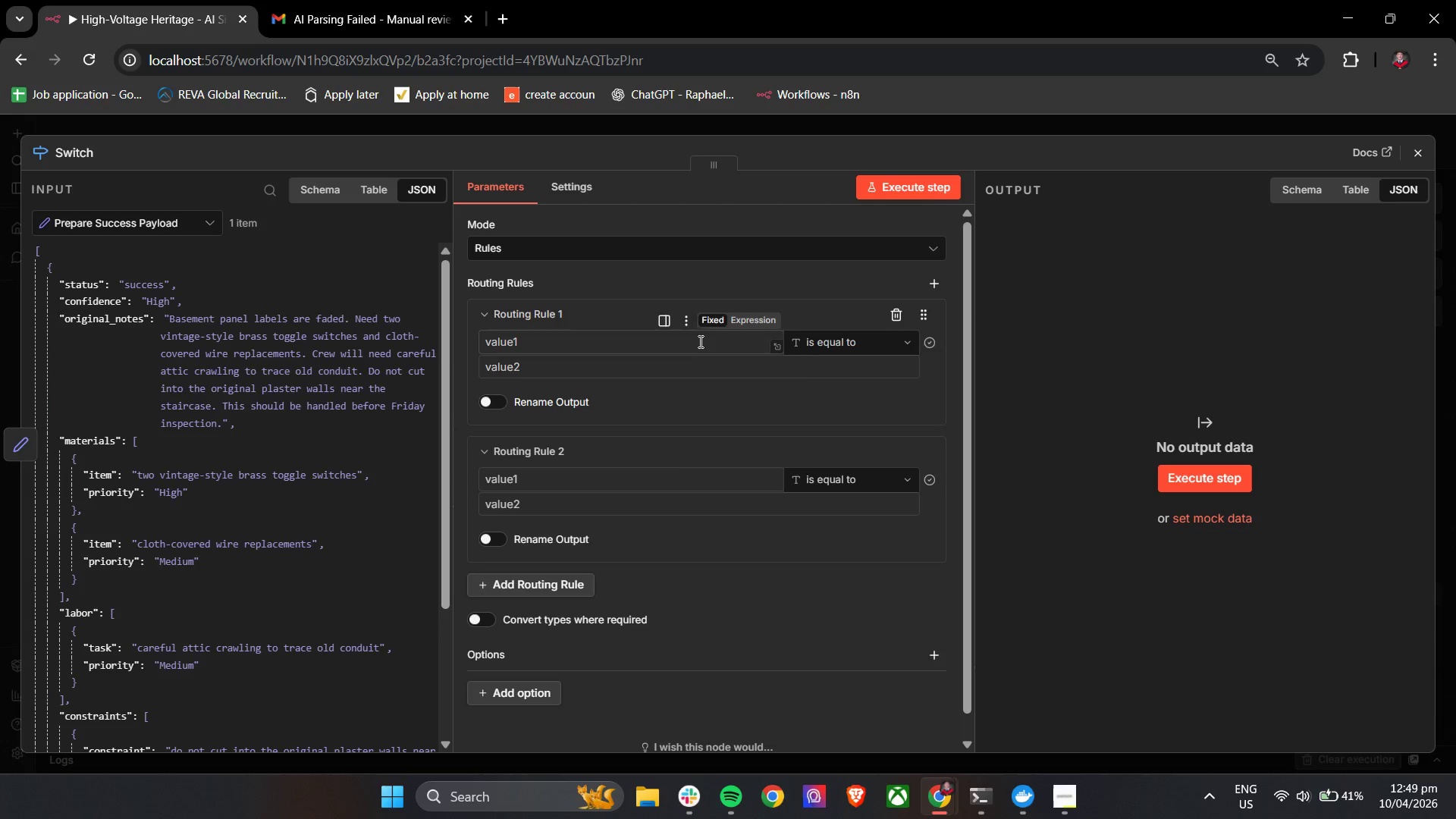 
scroll: coordinate [748, 416], scroll_direction: down, amount: 3.0
 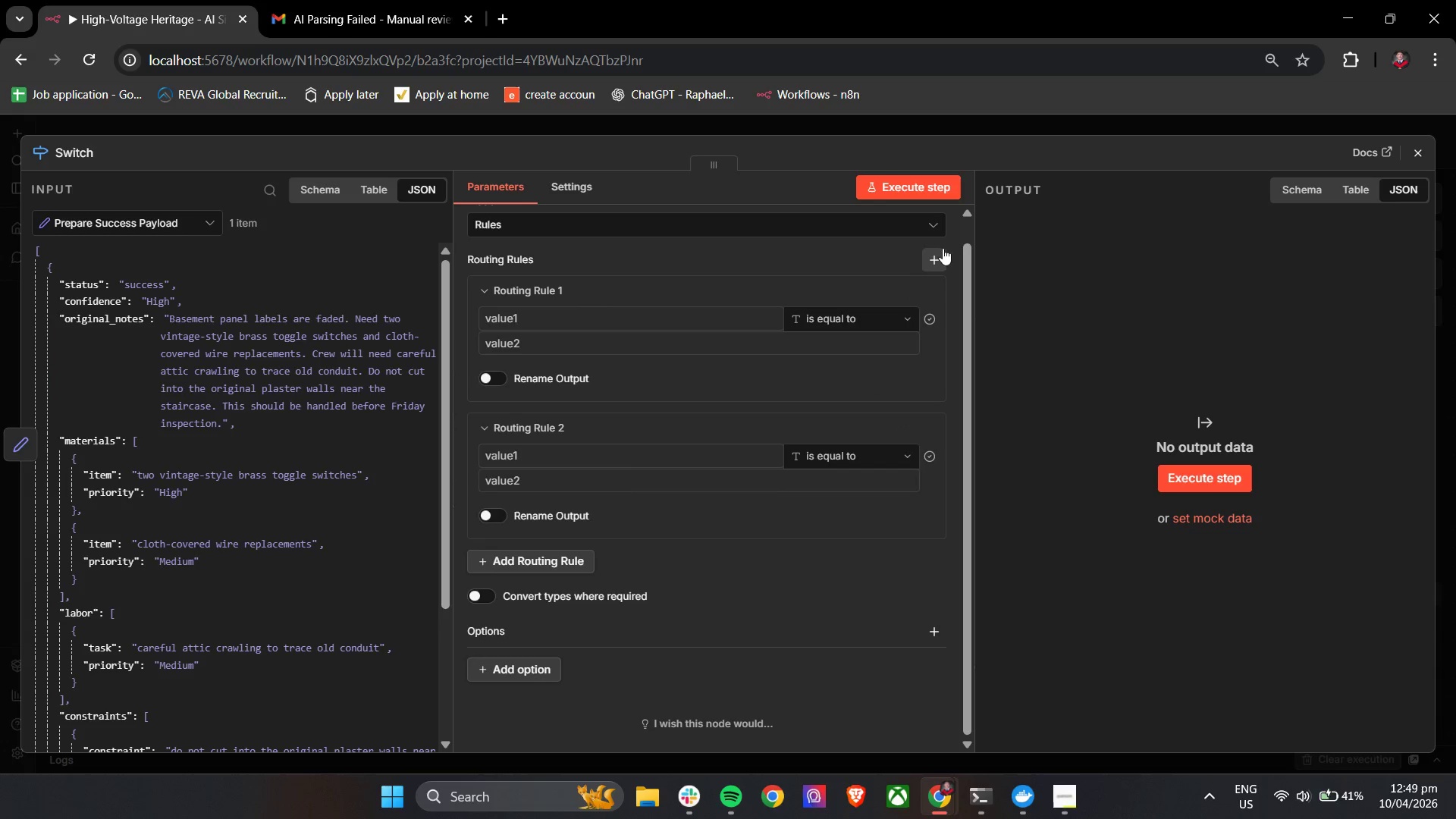 
left_click([939, 253])
 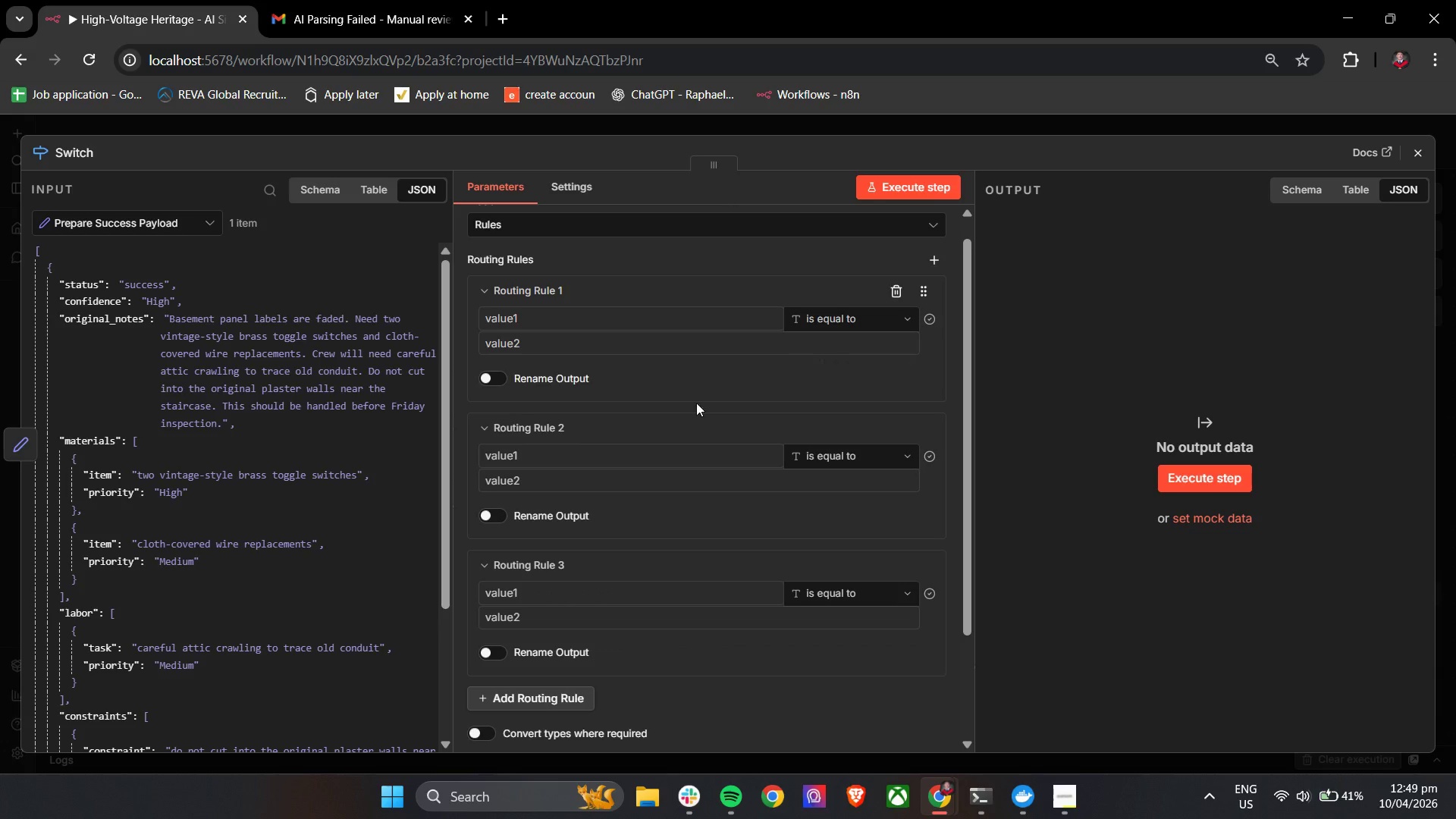 
scroll: coordinate [639, 441], scroll_direction: down, amount: 4.0
 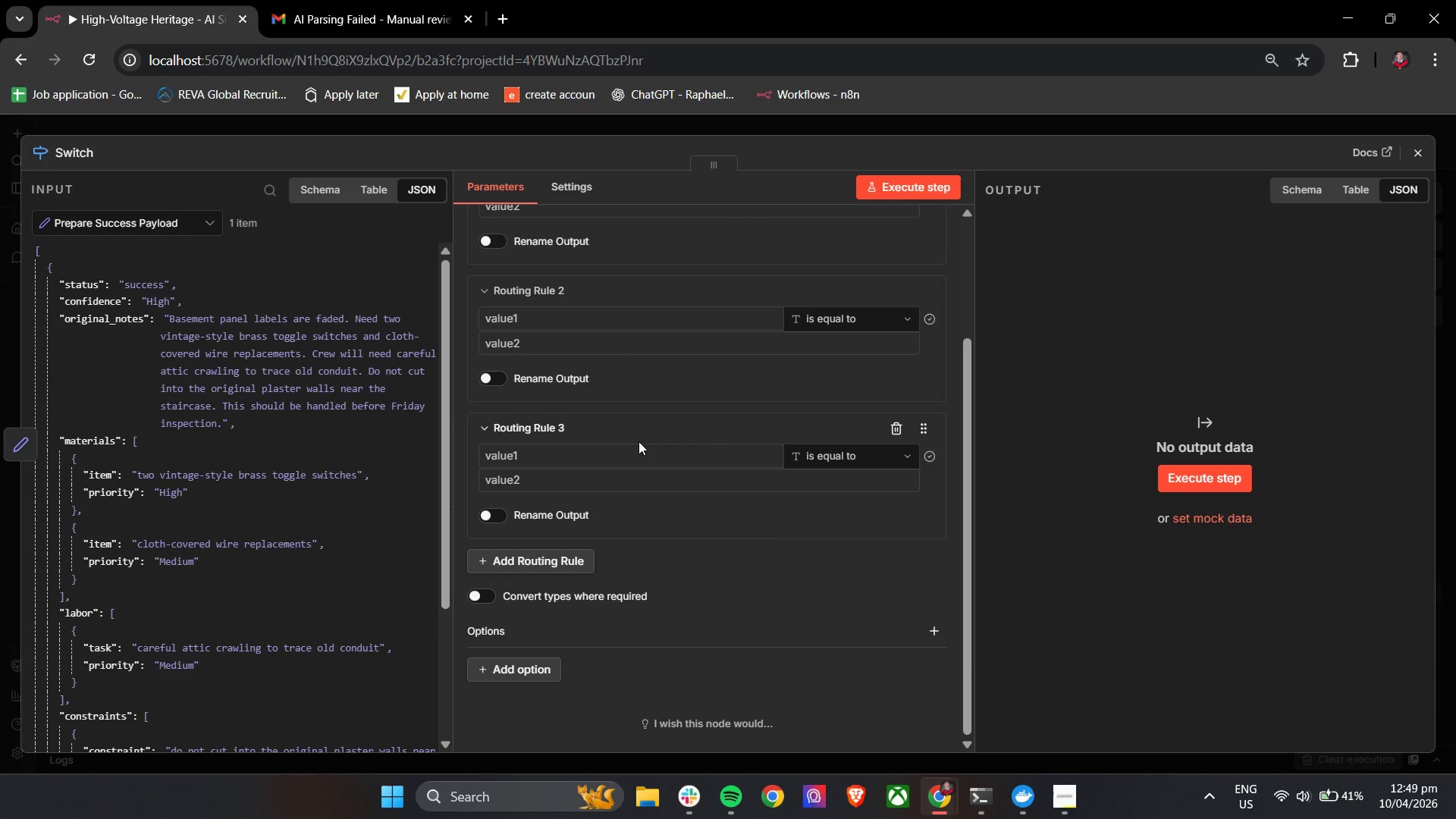 
scroll: coordinate [624, 454], scroll_direction: up, amount: 3.0
 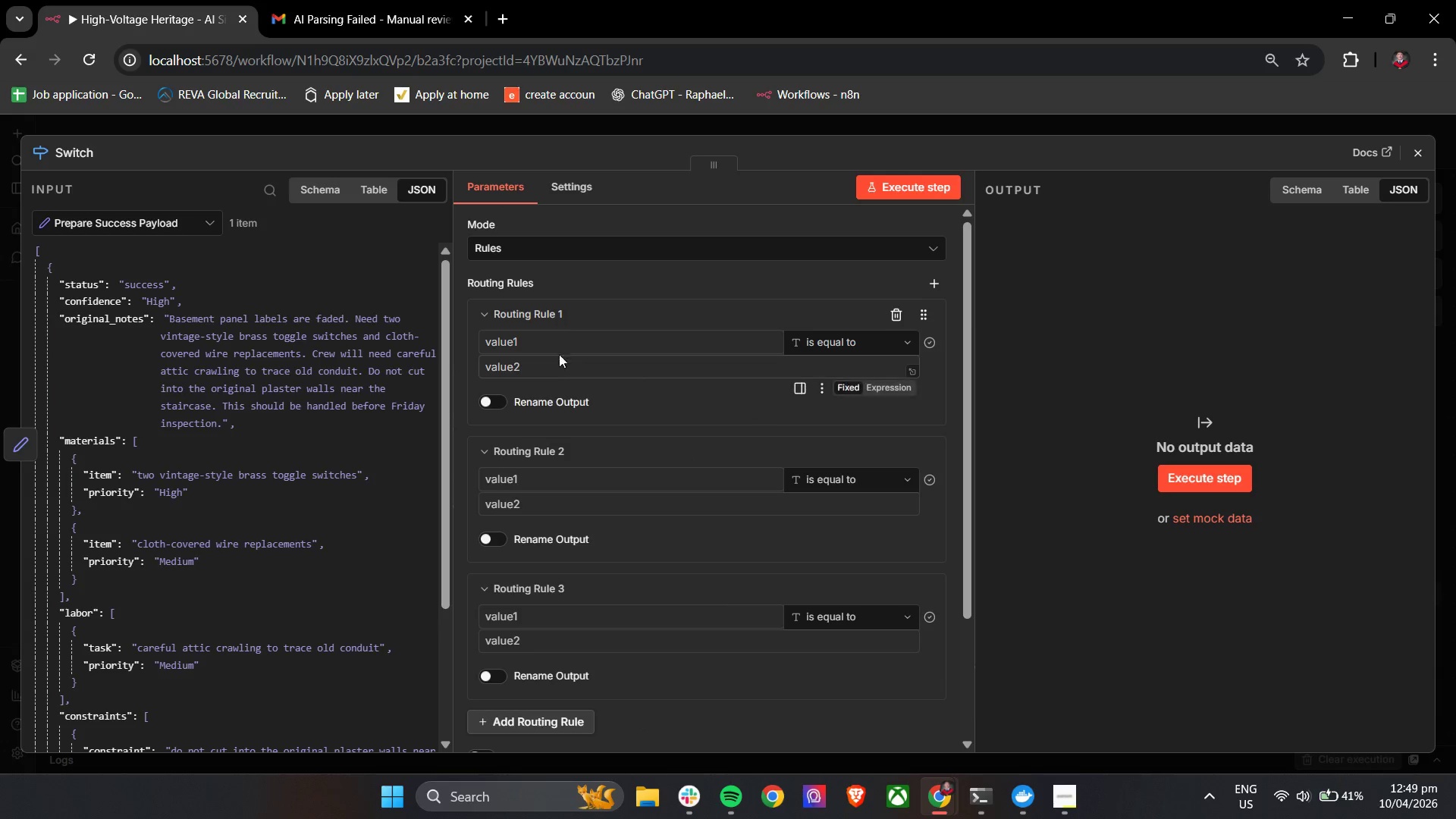 
left_click([556, 340])
 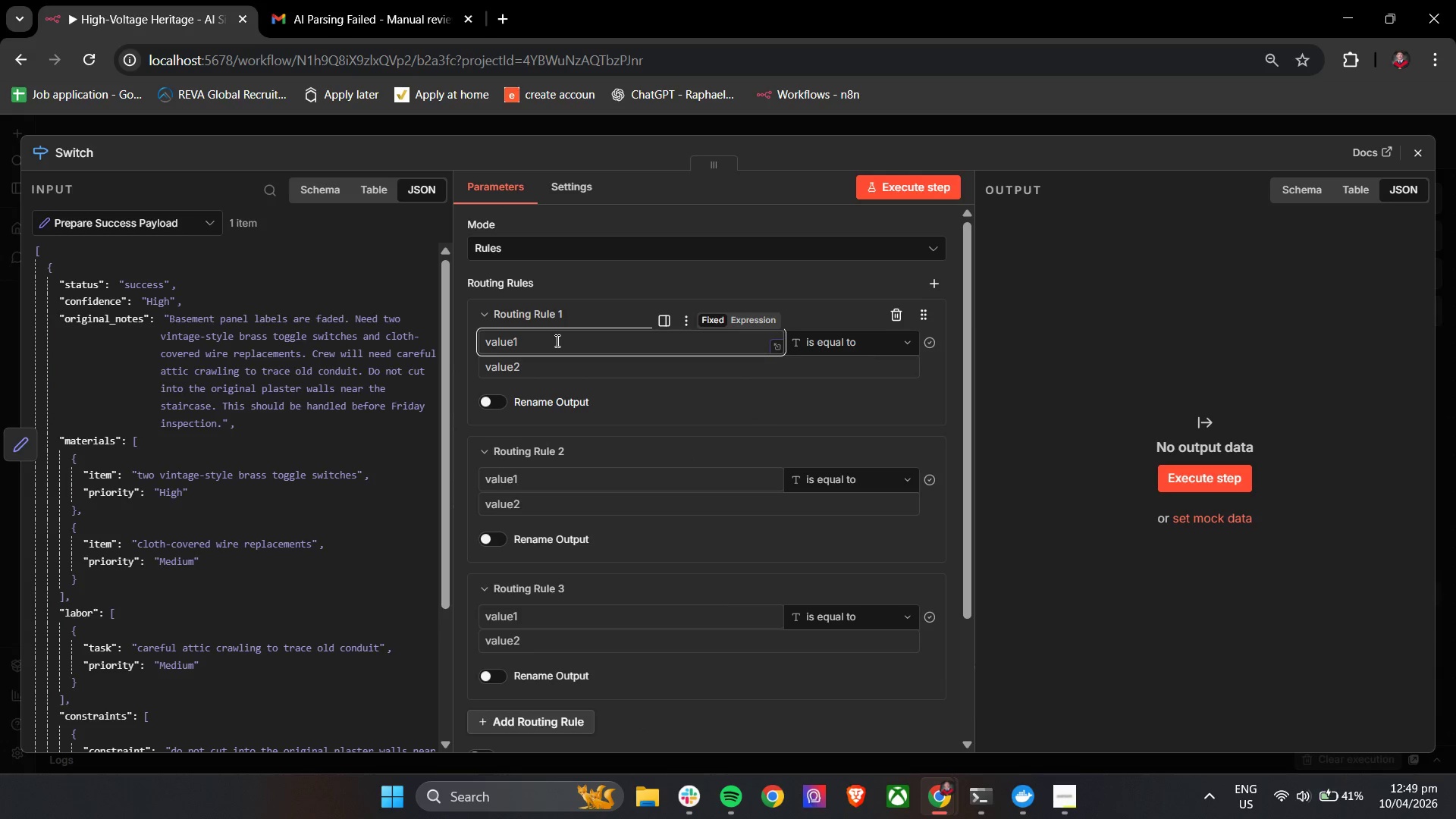 
type(ma)
key(Backspace)
key(Backspace)
key(Backspace)
type(Material)
 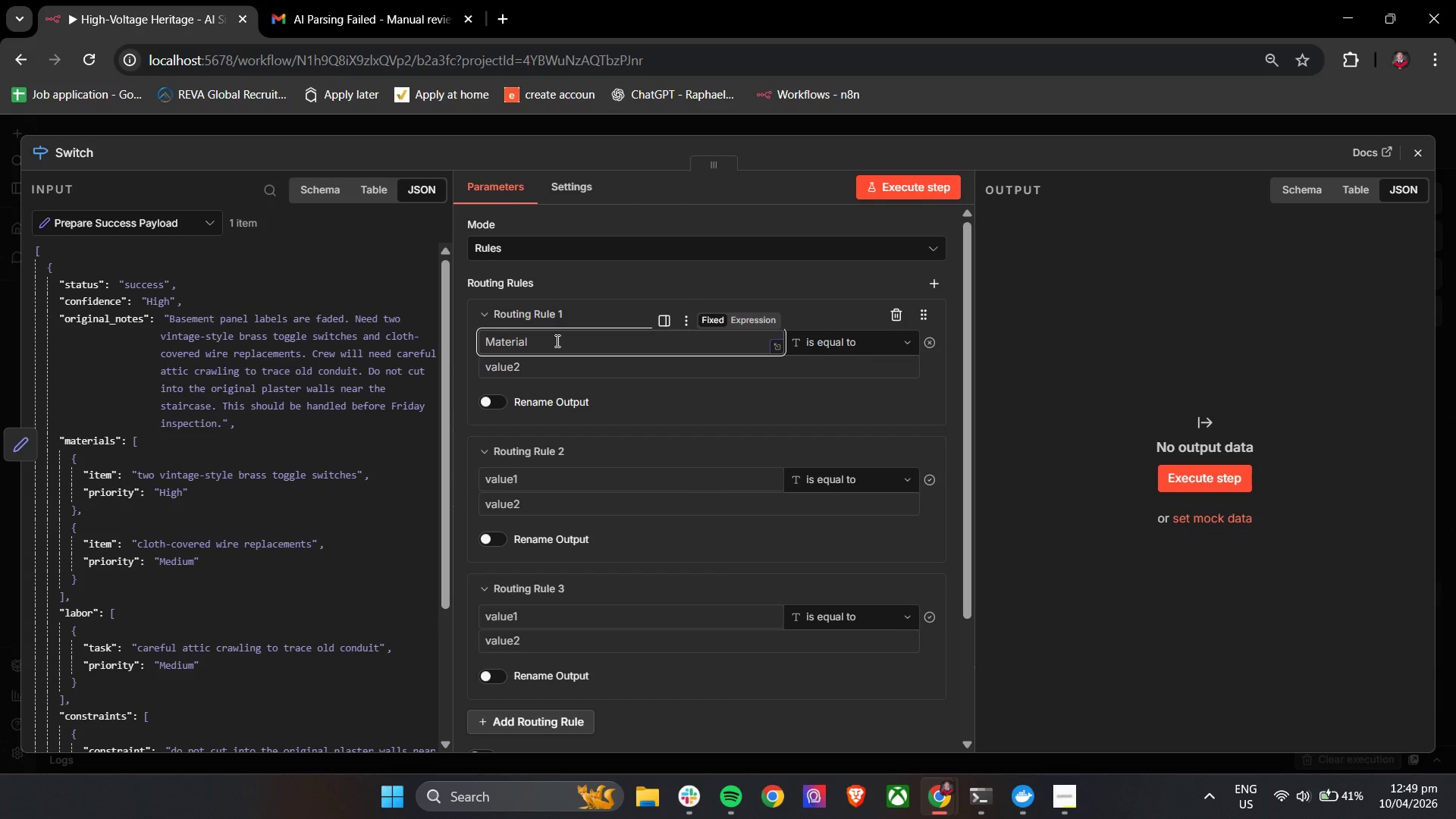 
left_click([545, 371])
 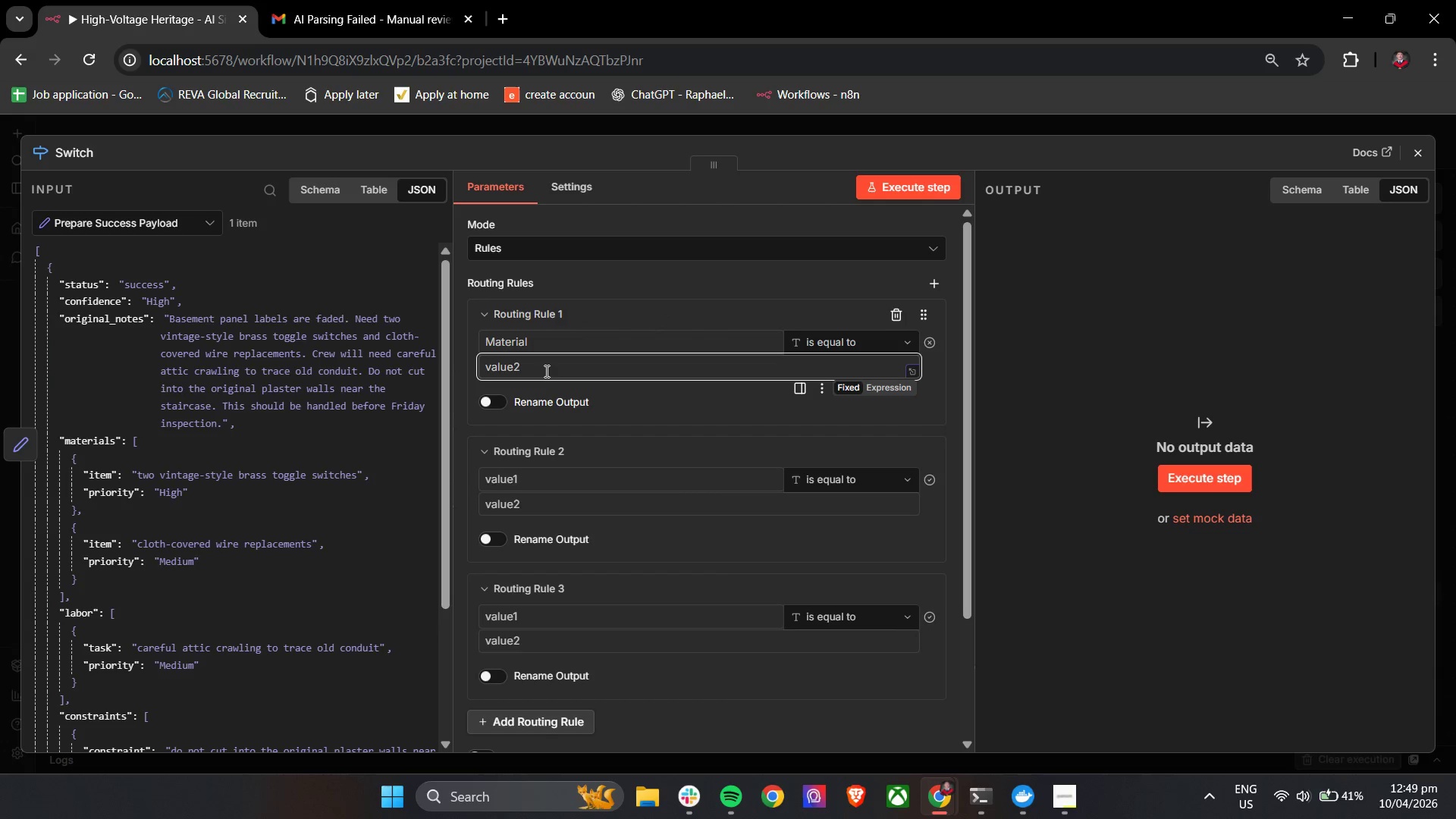 
key(Shift+BracketLeft)
 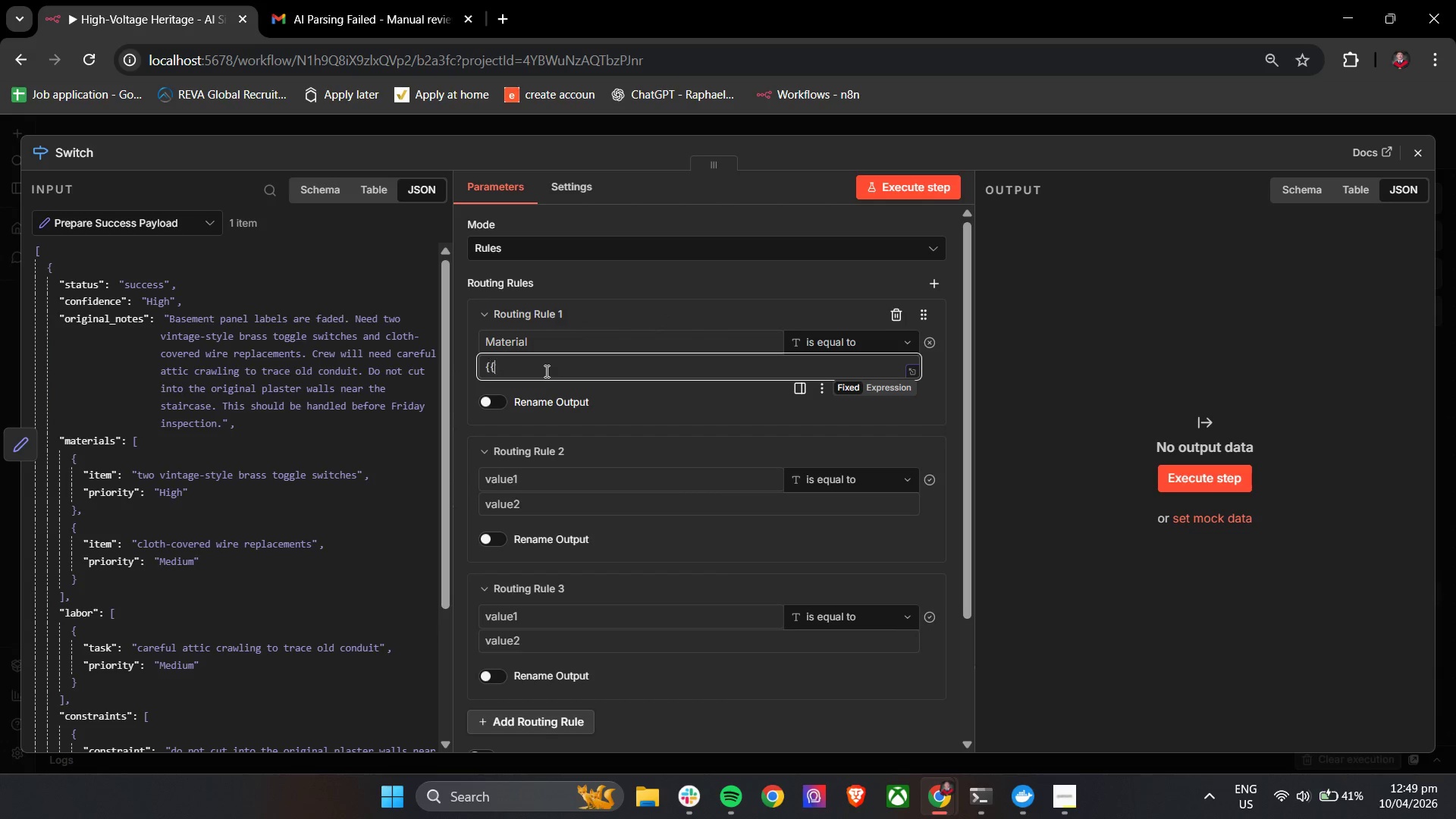 
key(Shift+BracketLeft)
 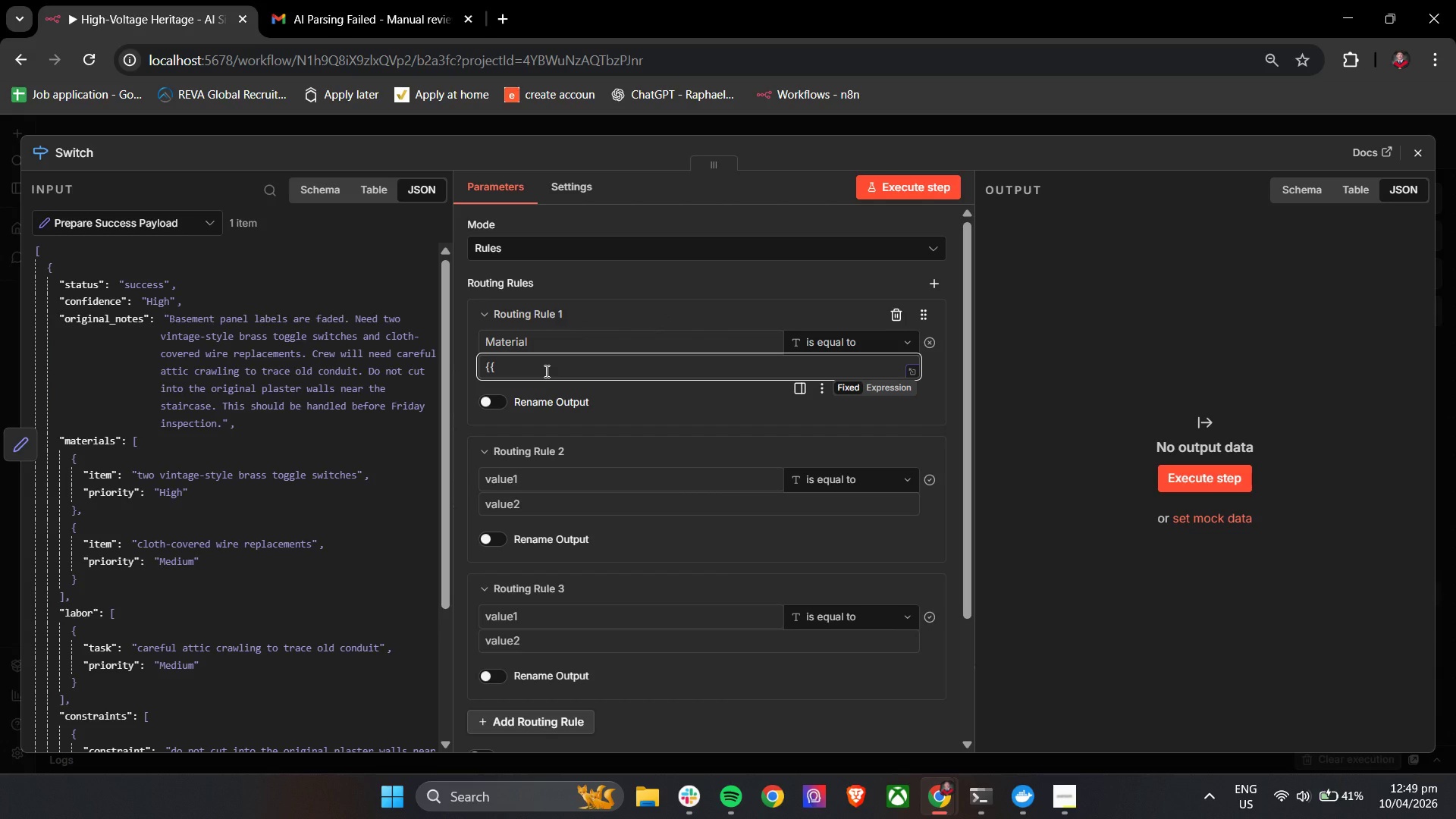 
key(Space)
 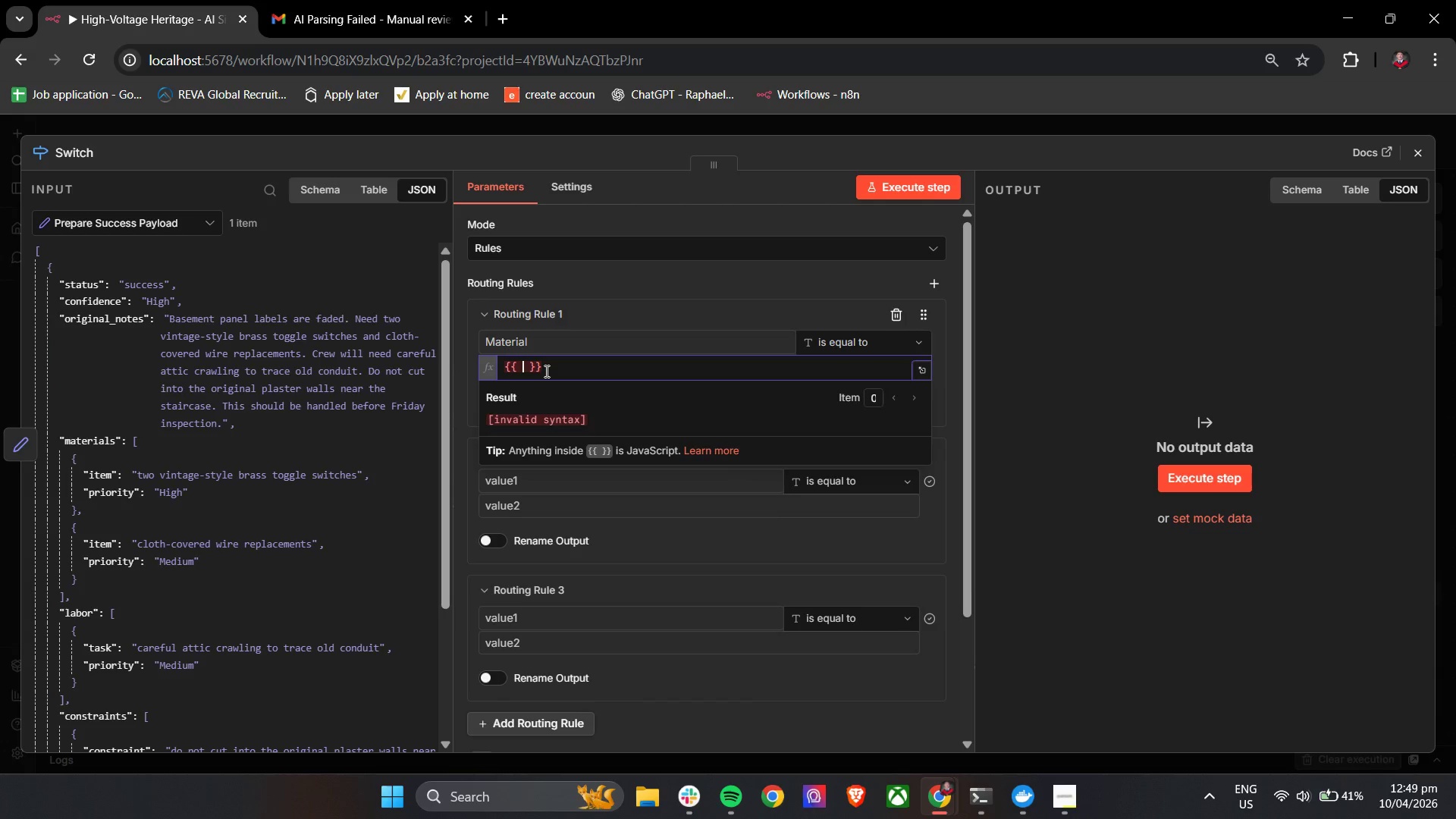 
key(Shift+ShiftLeft)
 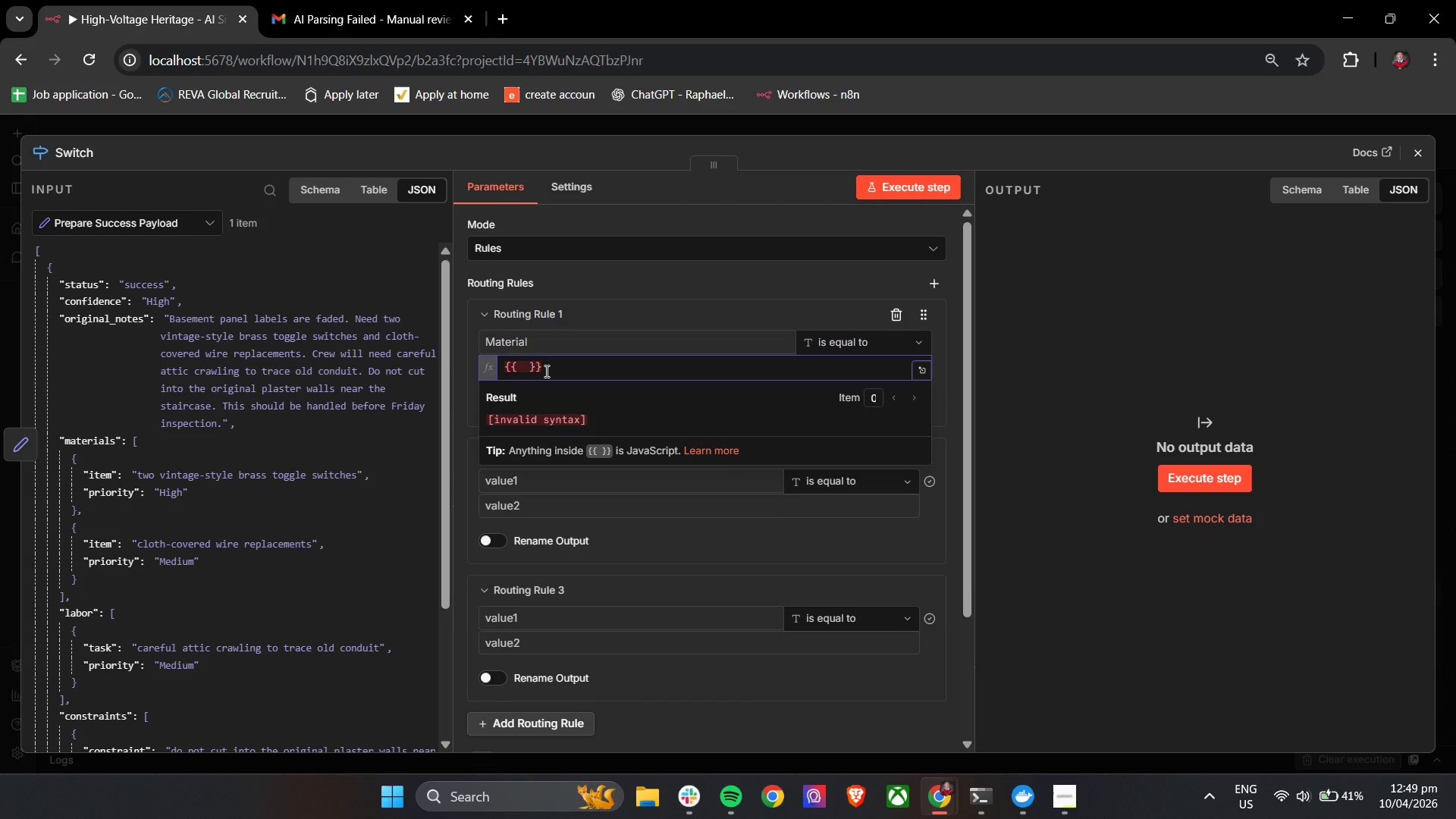 
key(4)
 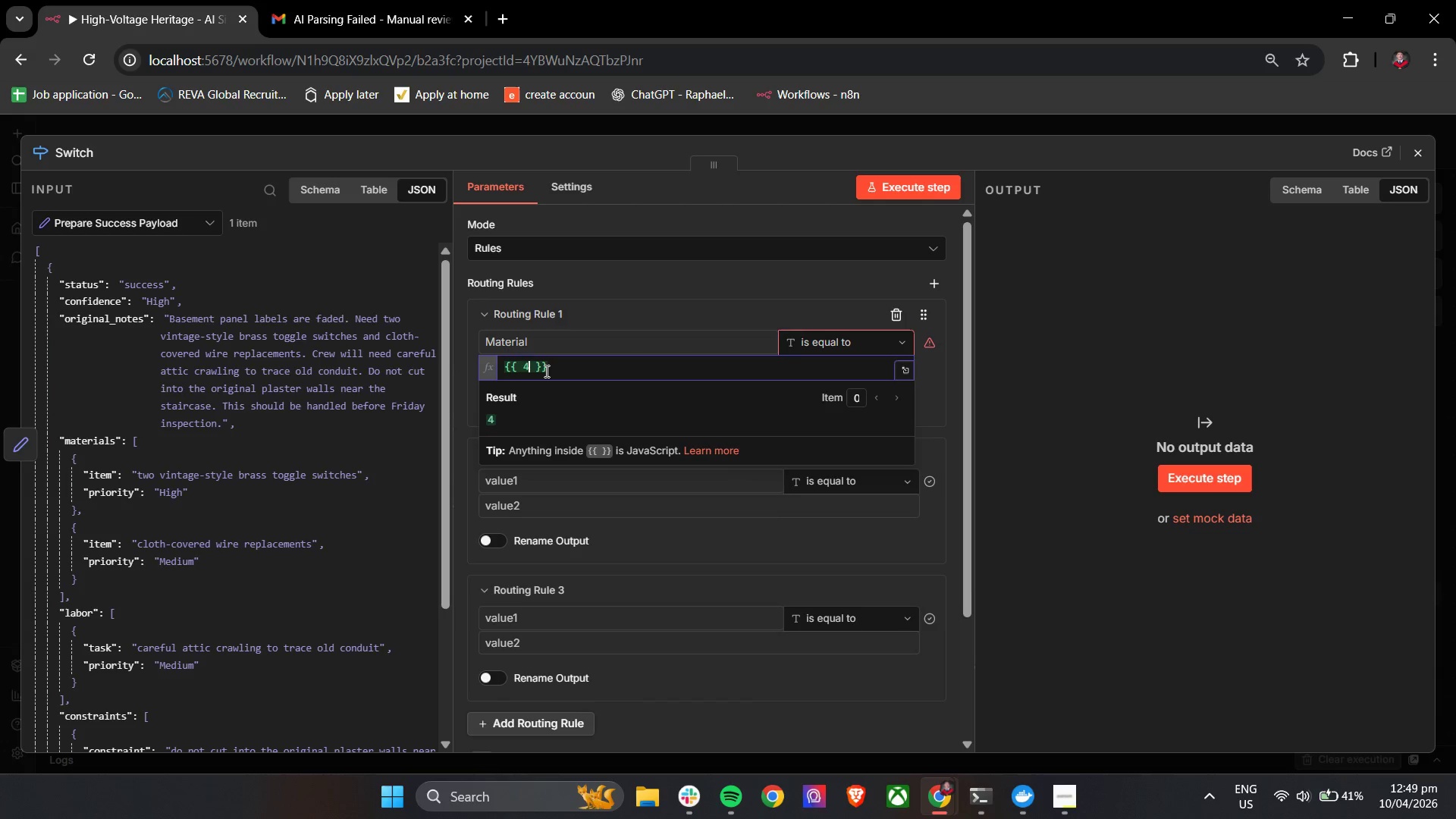 
key(Backspace)
 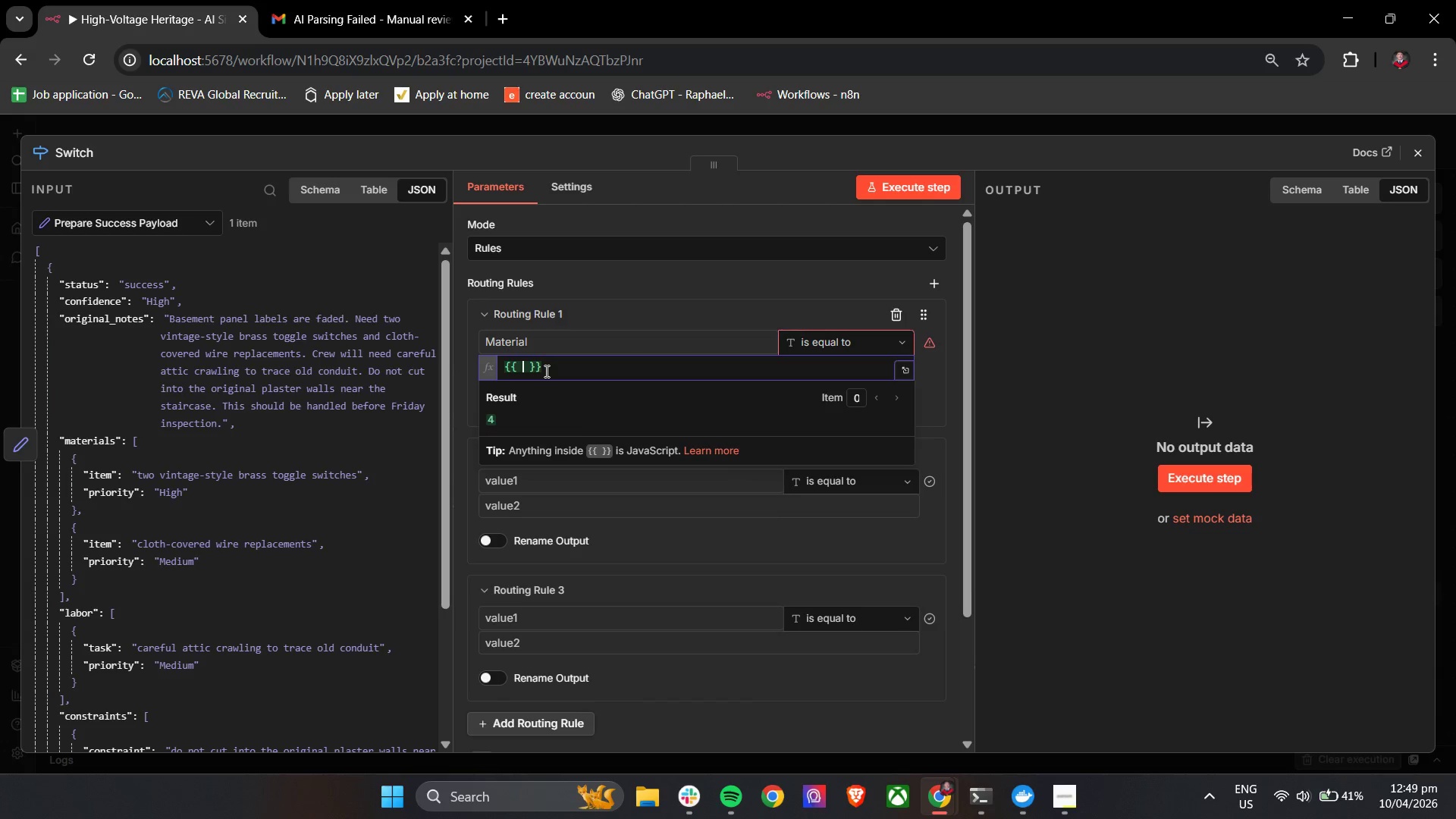 
key(Shift+4)
 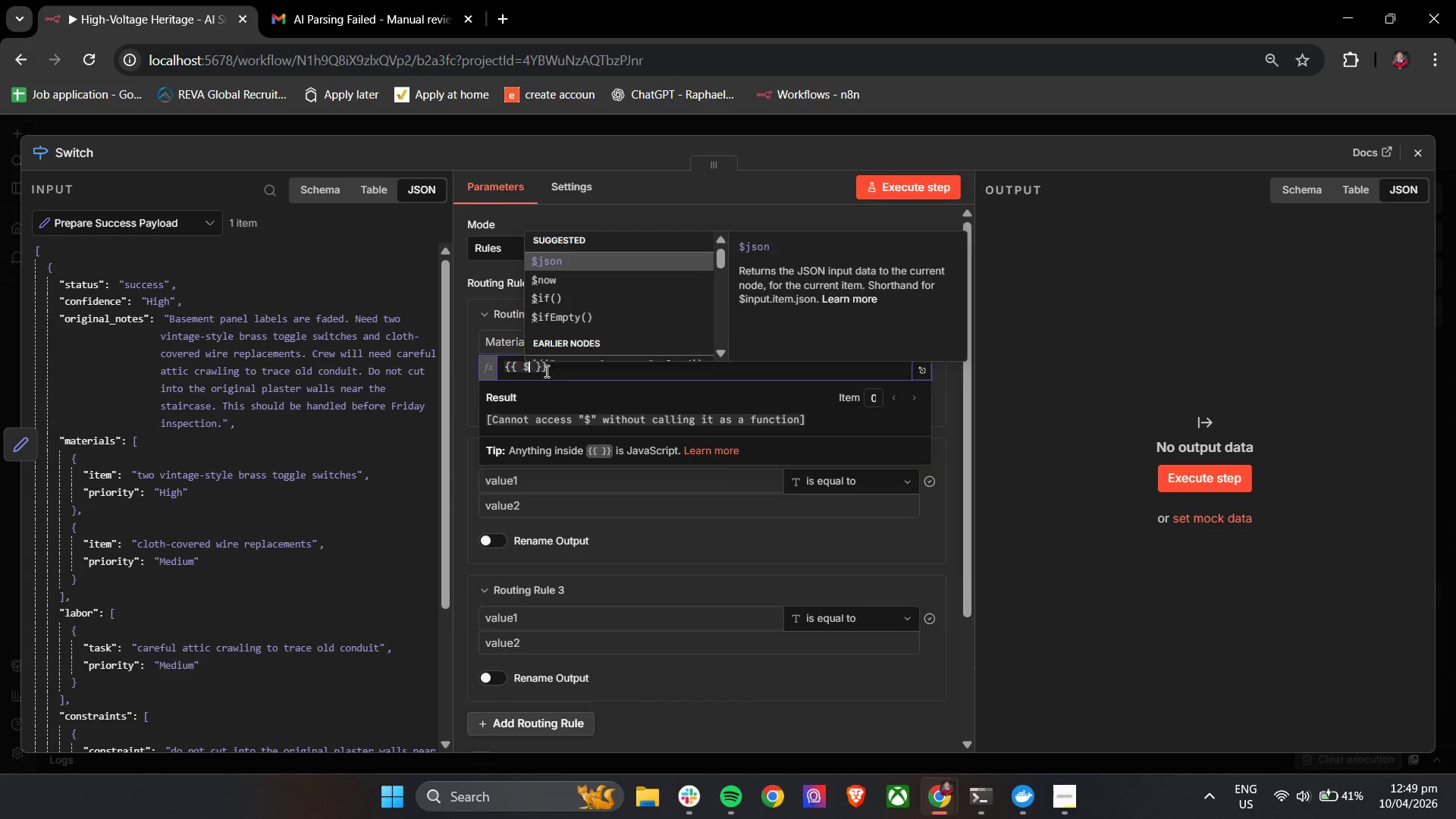 
key(Enter)
 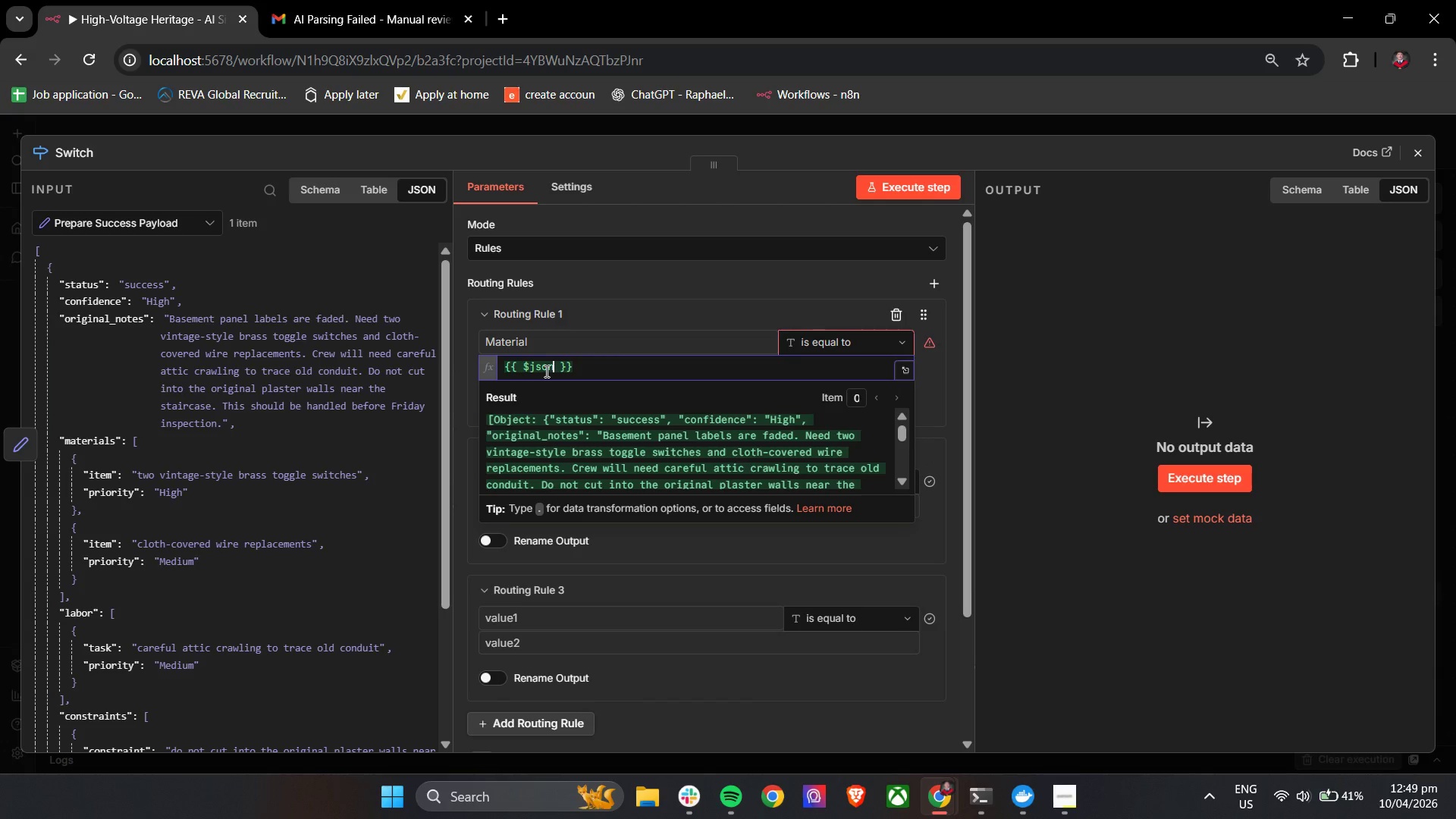 
key(Period)
 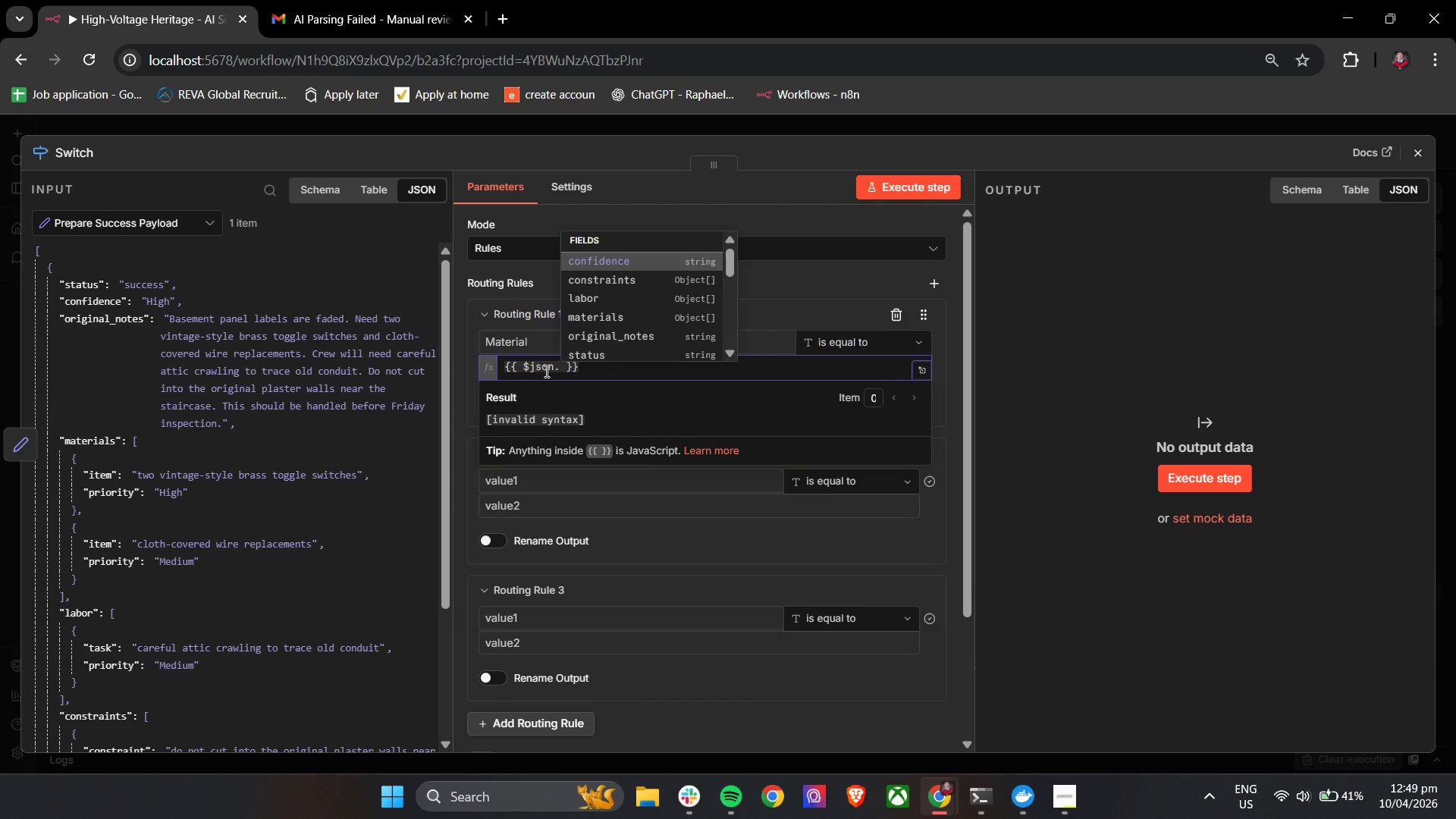 
key(ArrowDown)
 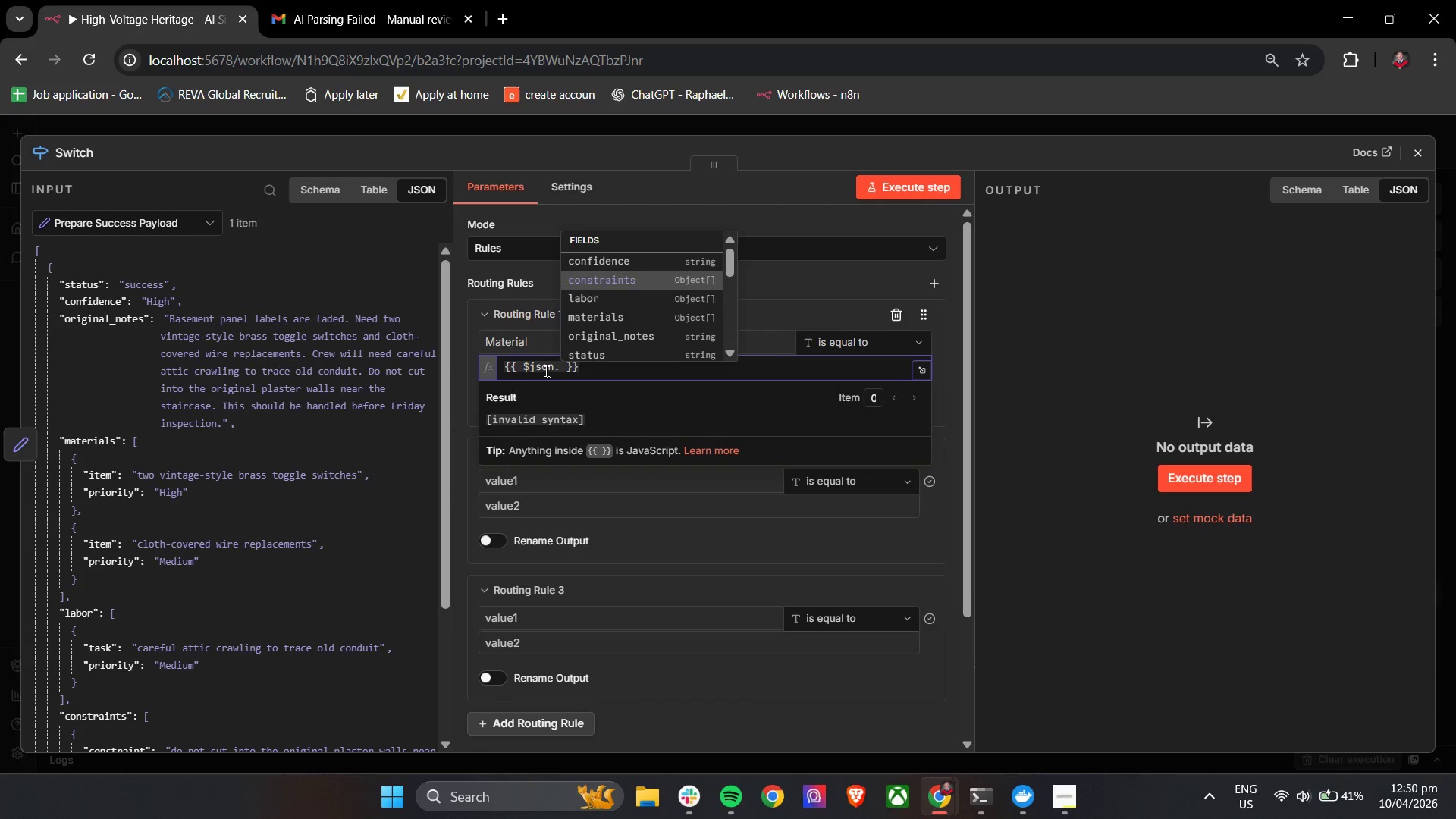 
key(ArrowDown)
 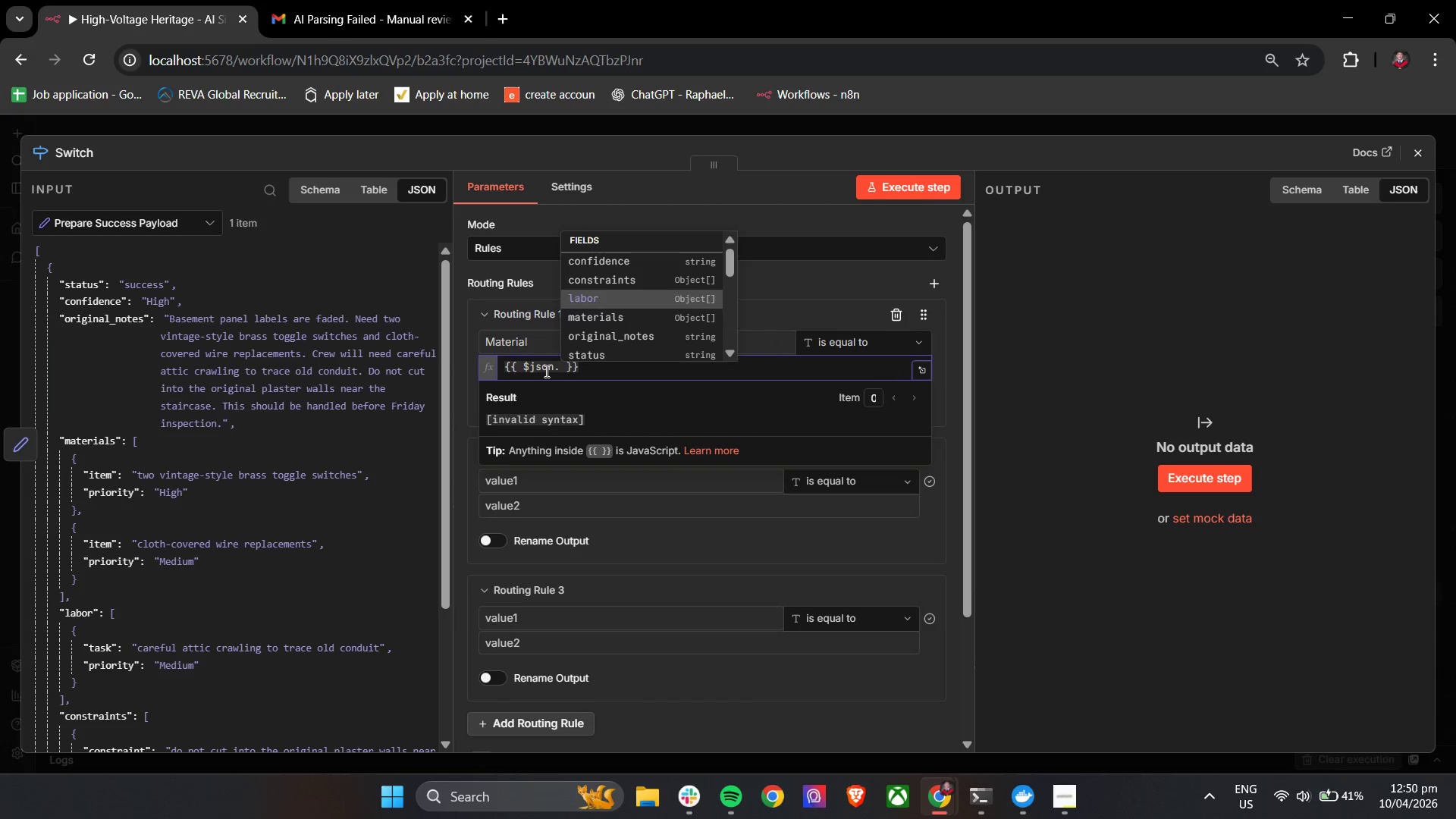 
key(ArrowDown)
 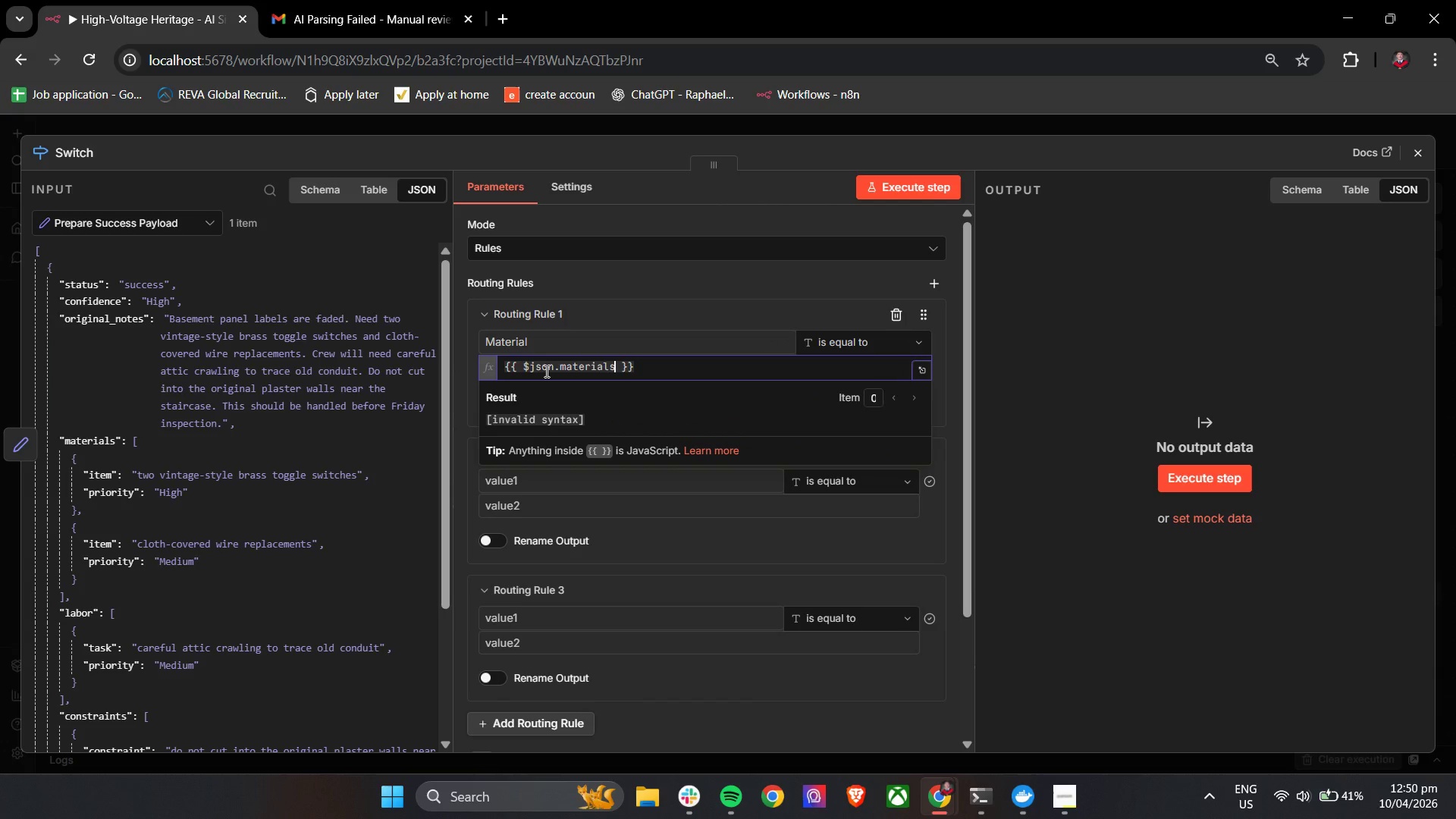 
key(Enter)
 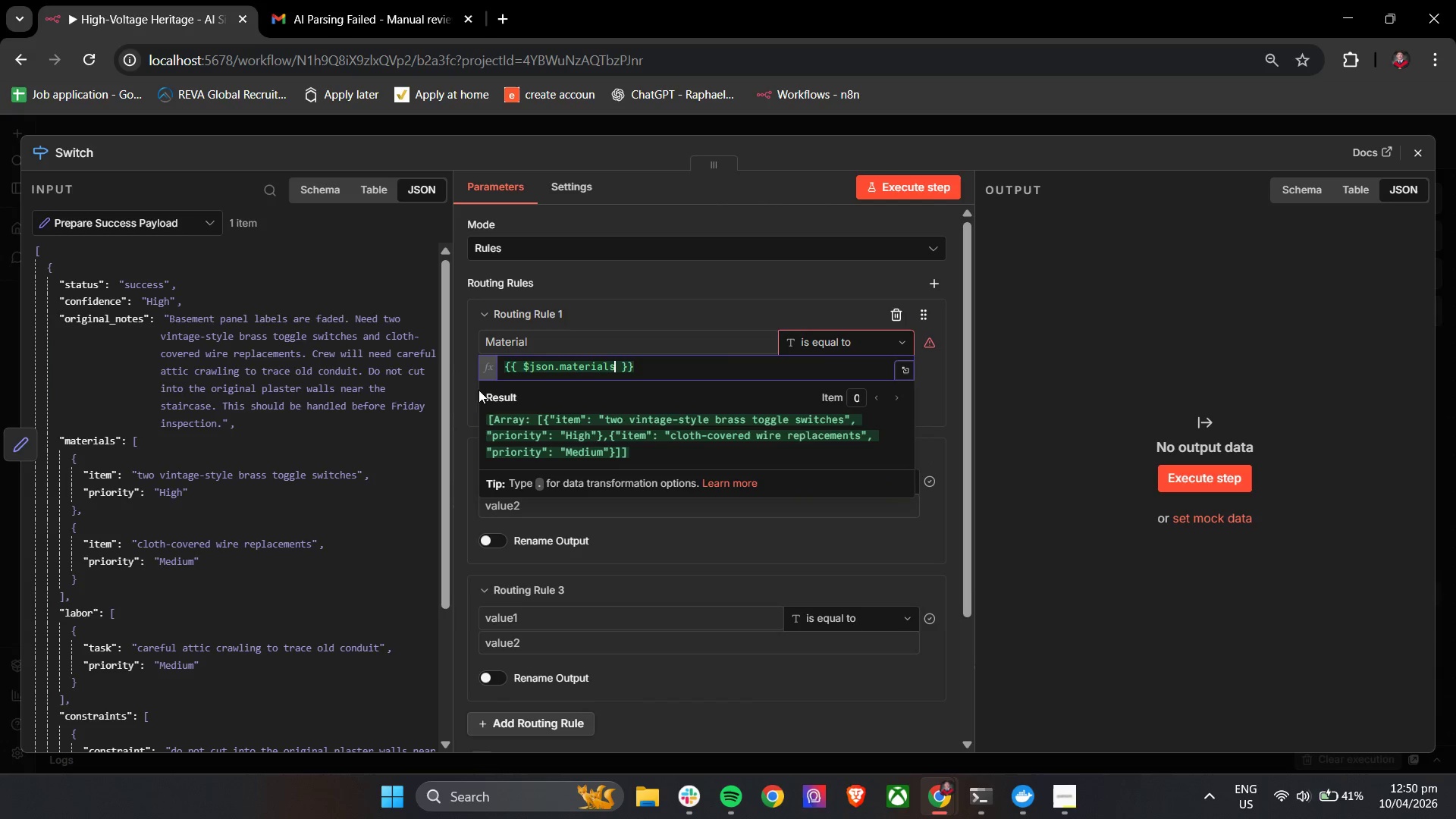 
left_click([460, 376])
 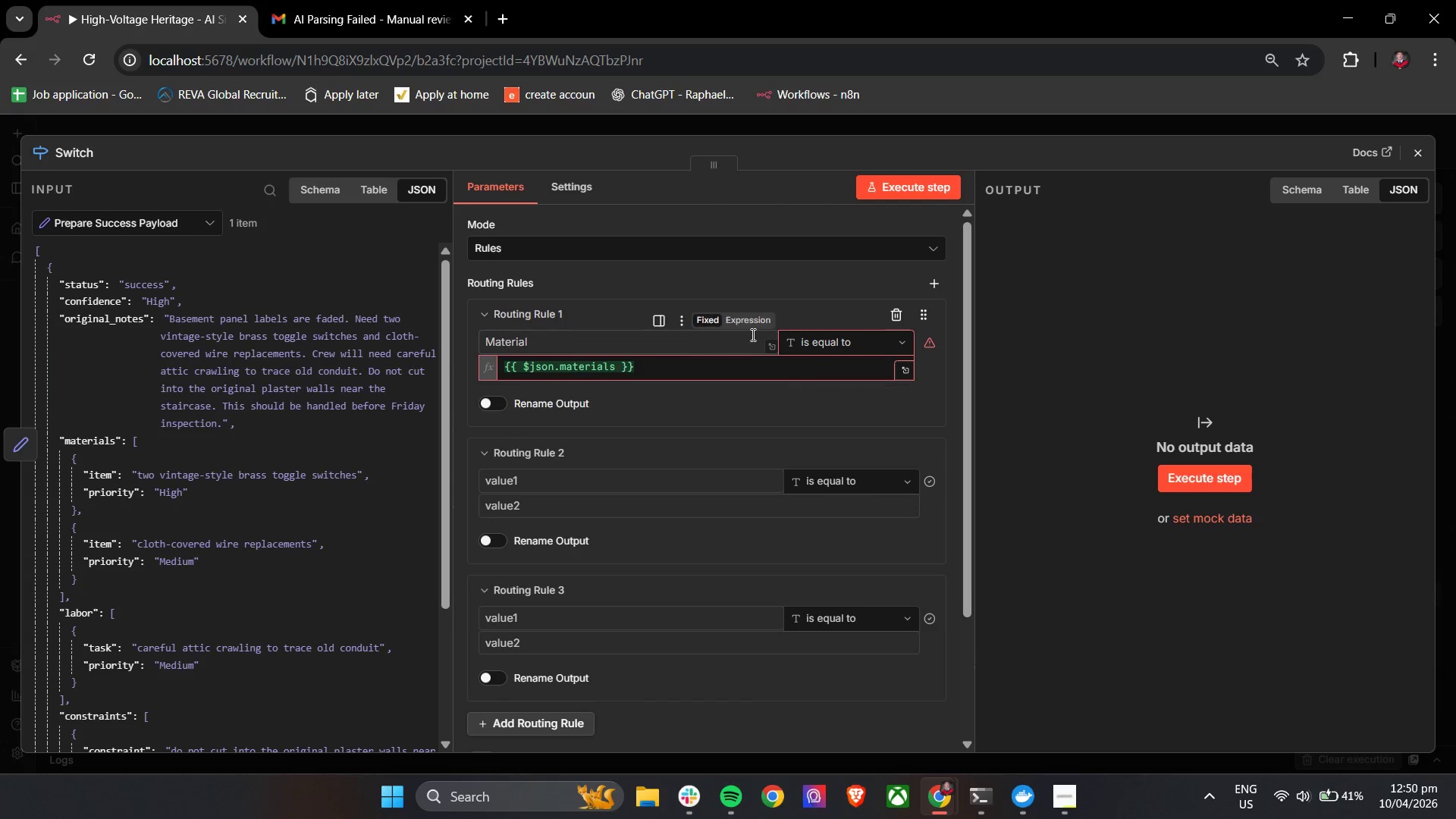 
left_click([811, 340])
 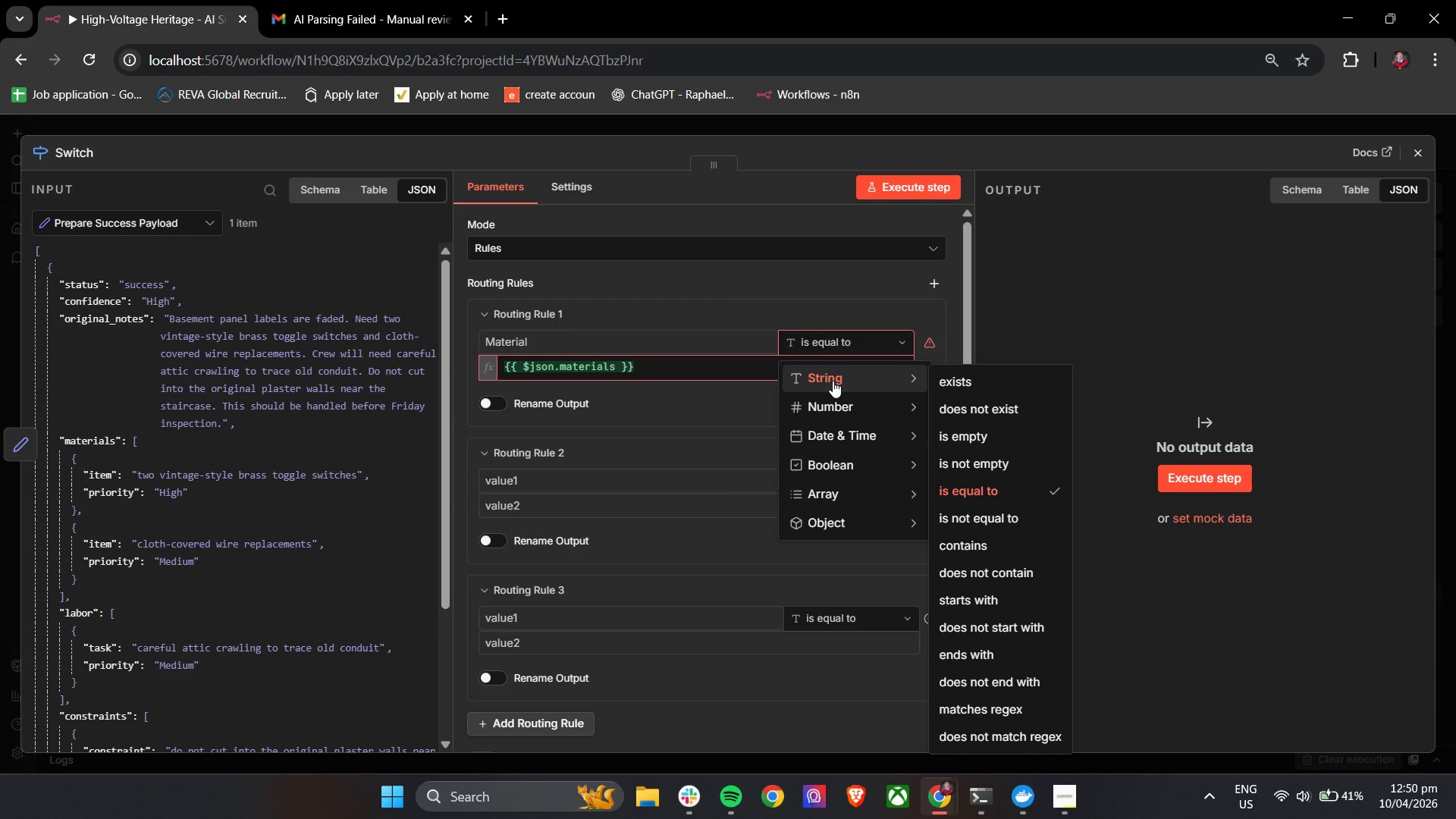 
mouse_move([838, 490])
 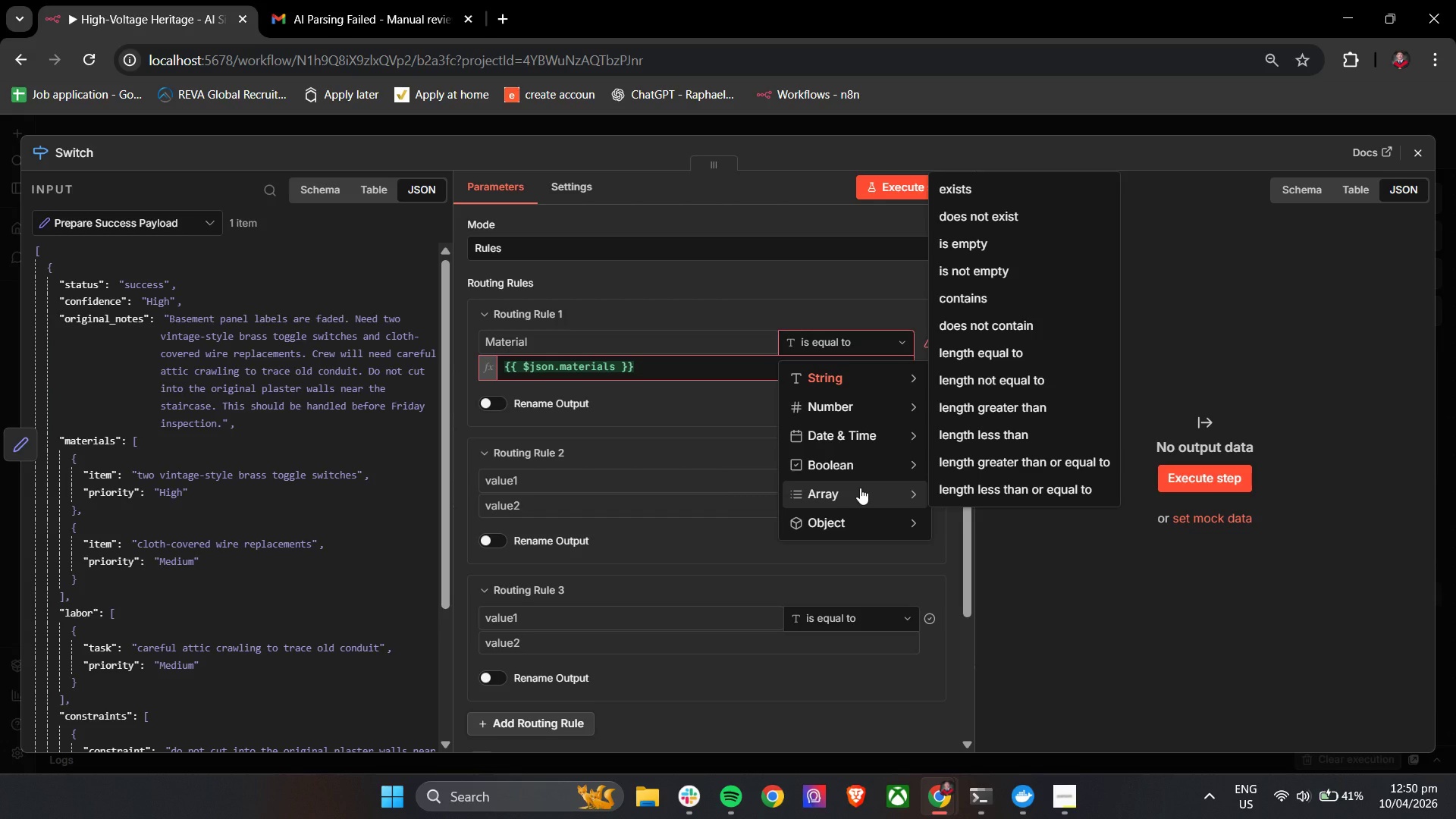 
wait(5.62)
 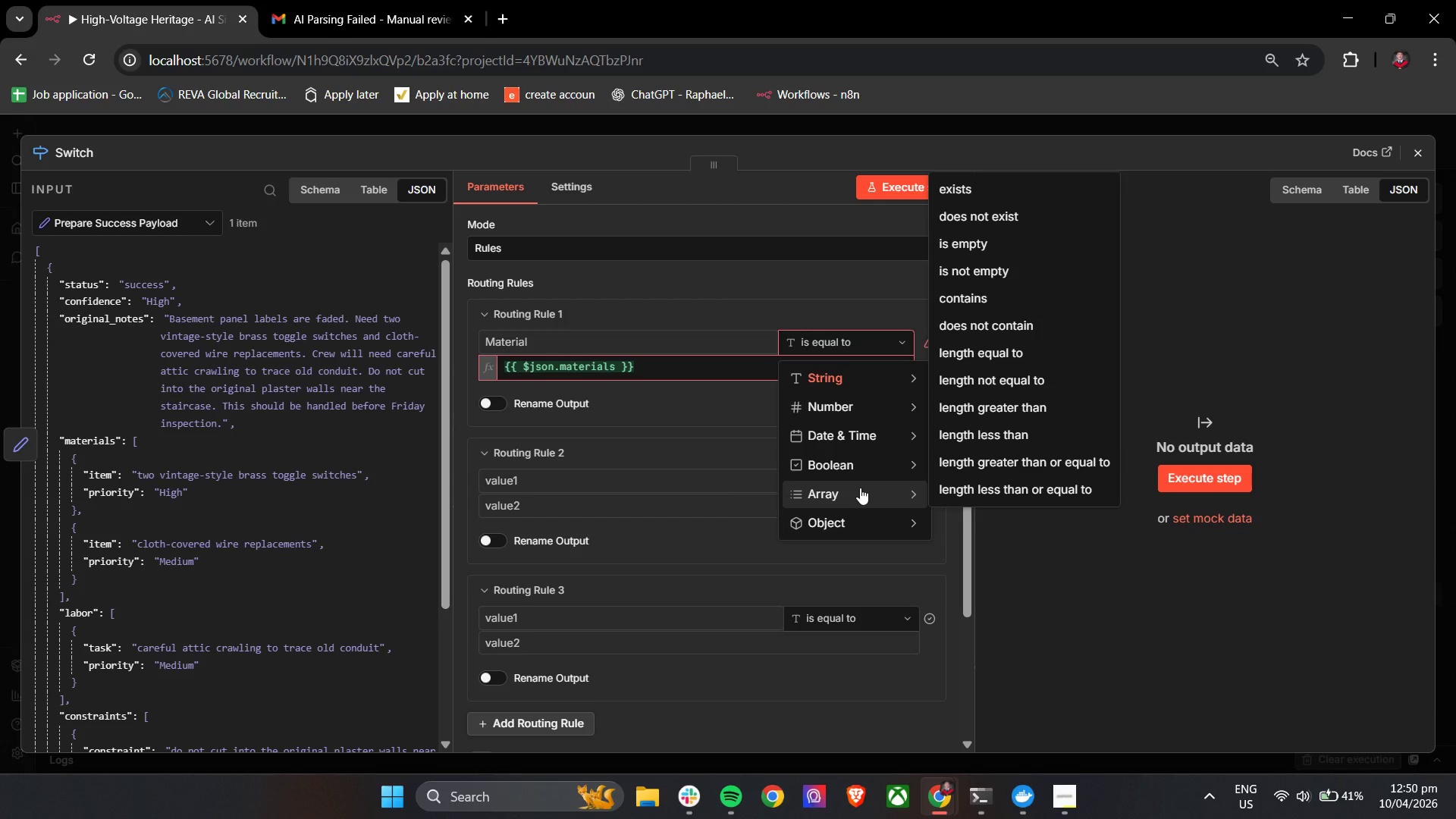 
scroll: coordinate [860, 488], scroll_direction: up, amount: 1.0
 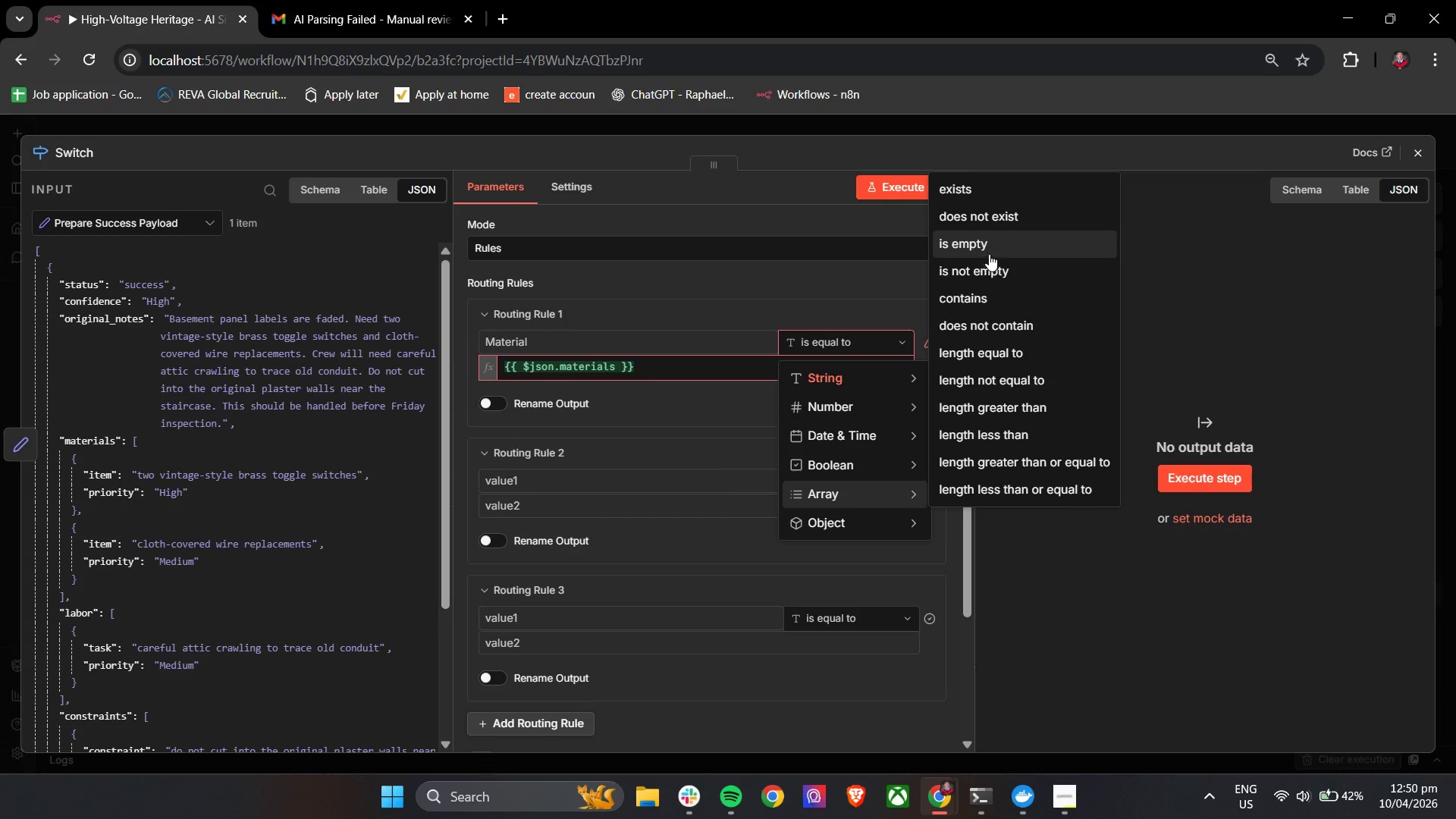 
left_click([984, 278])
 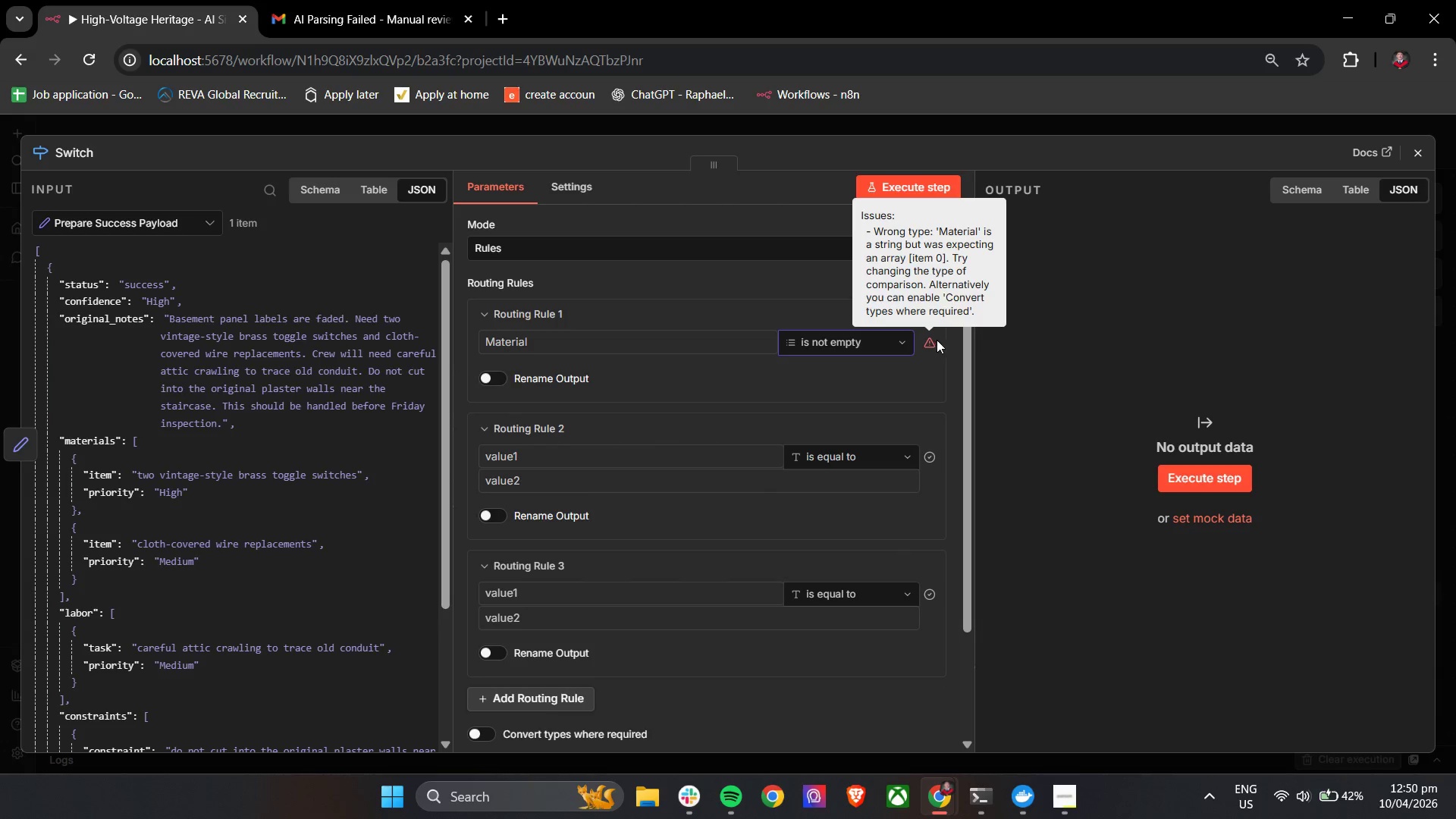 
left_click([893, 340])
 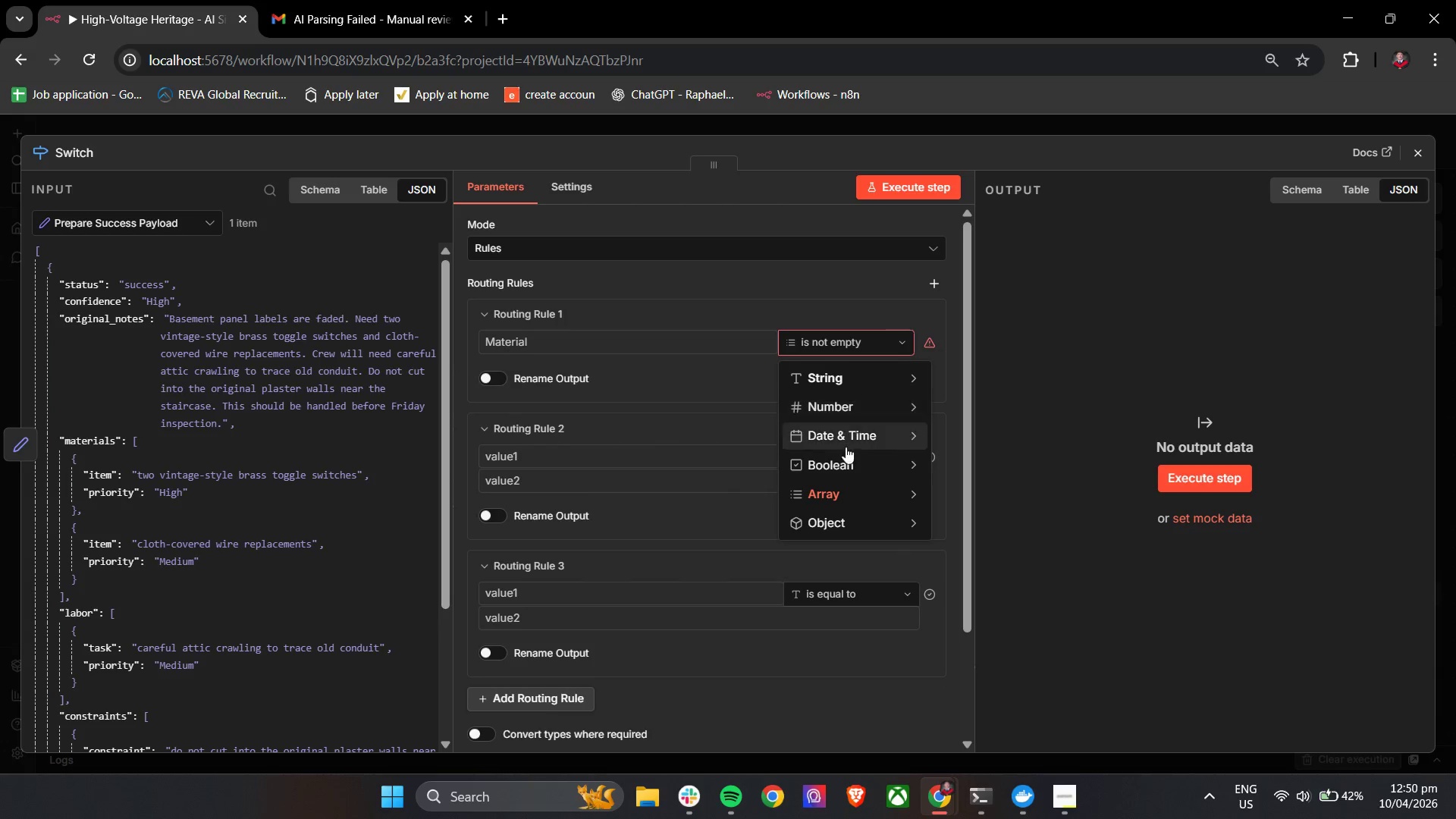 
mouse_move([850, 466])
 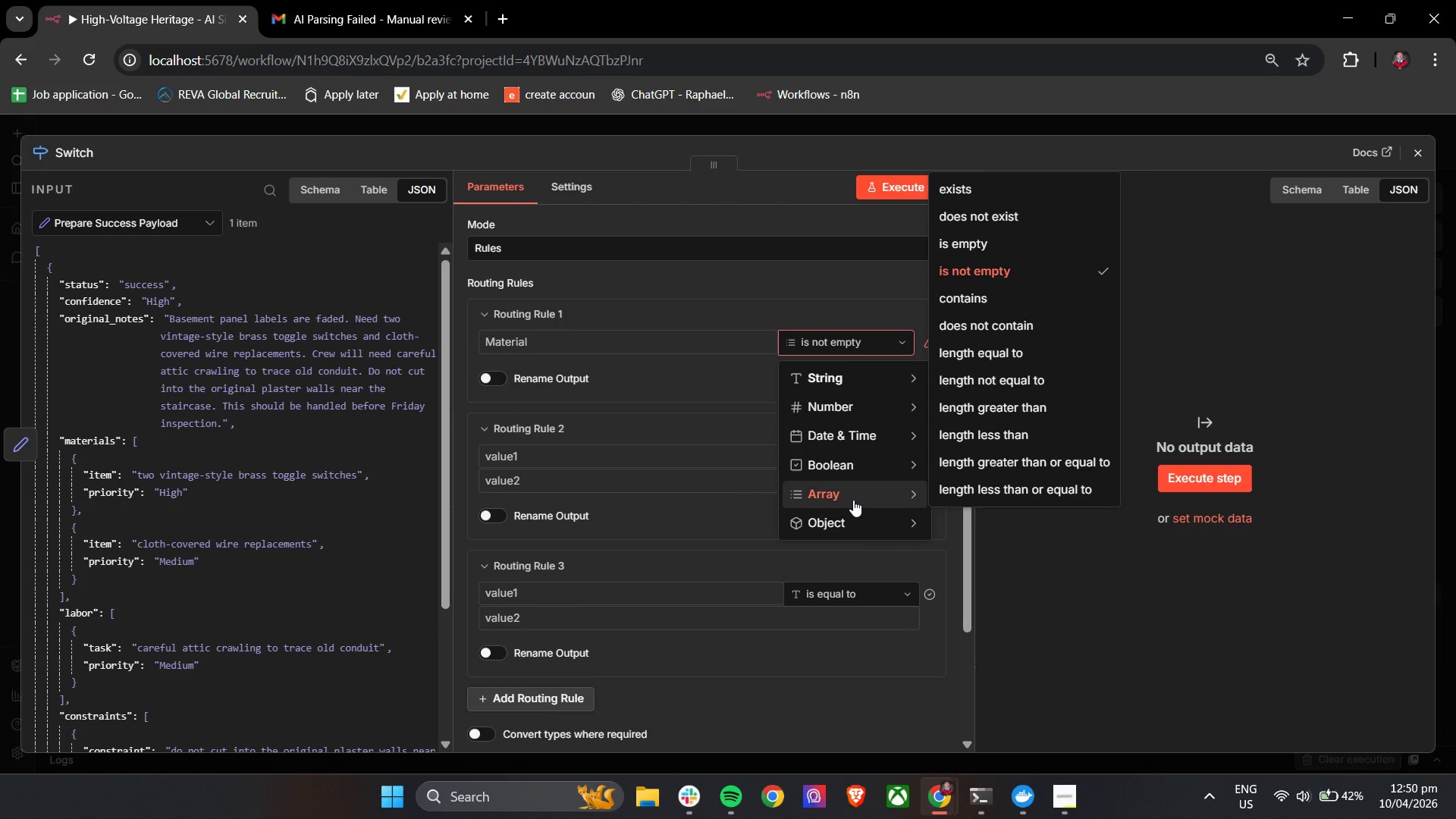 
left_click([853, 528])
 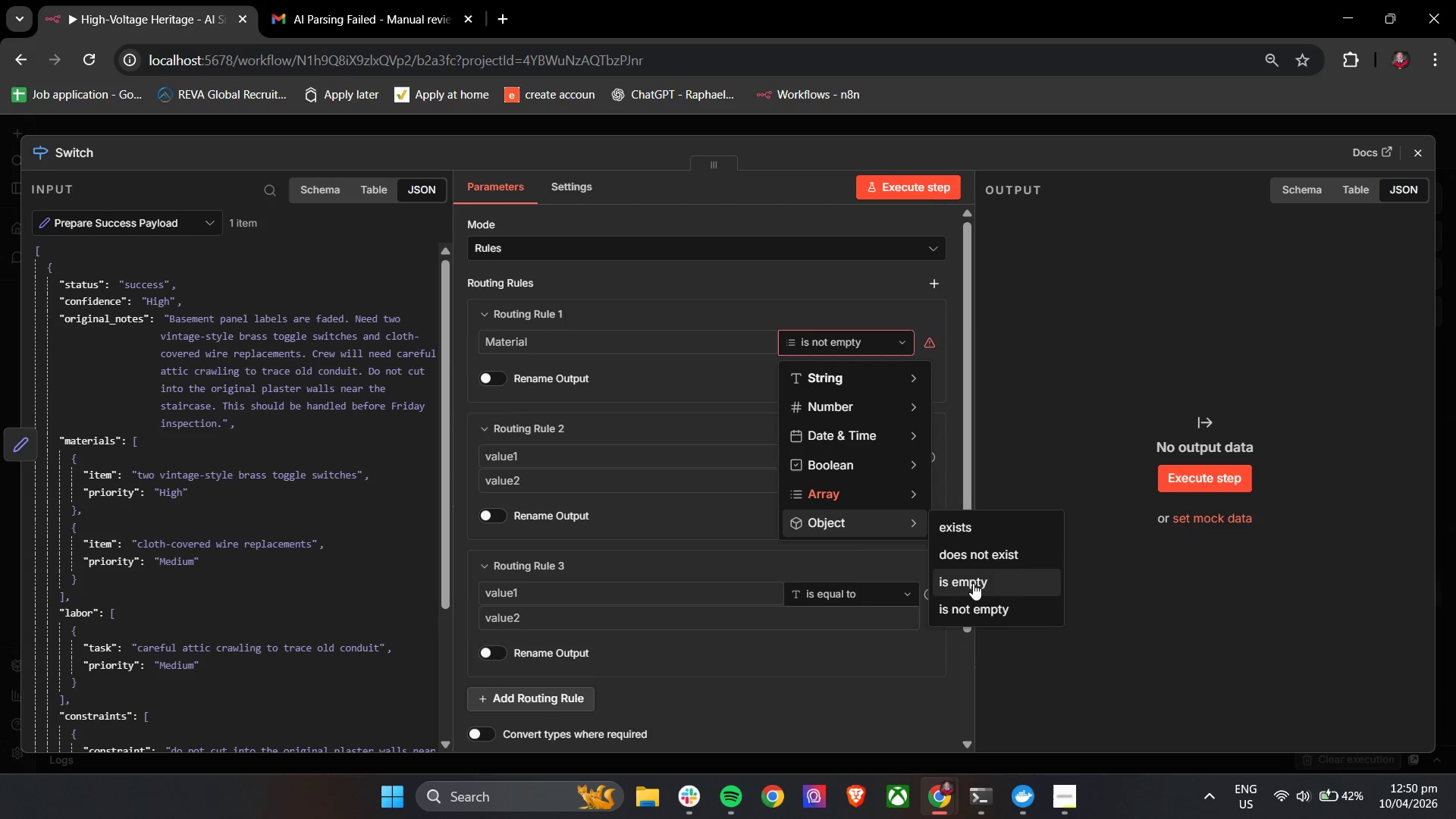 
left_click([971, 537])
 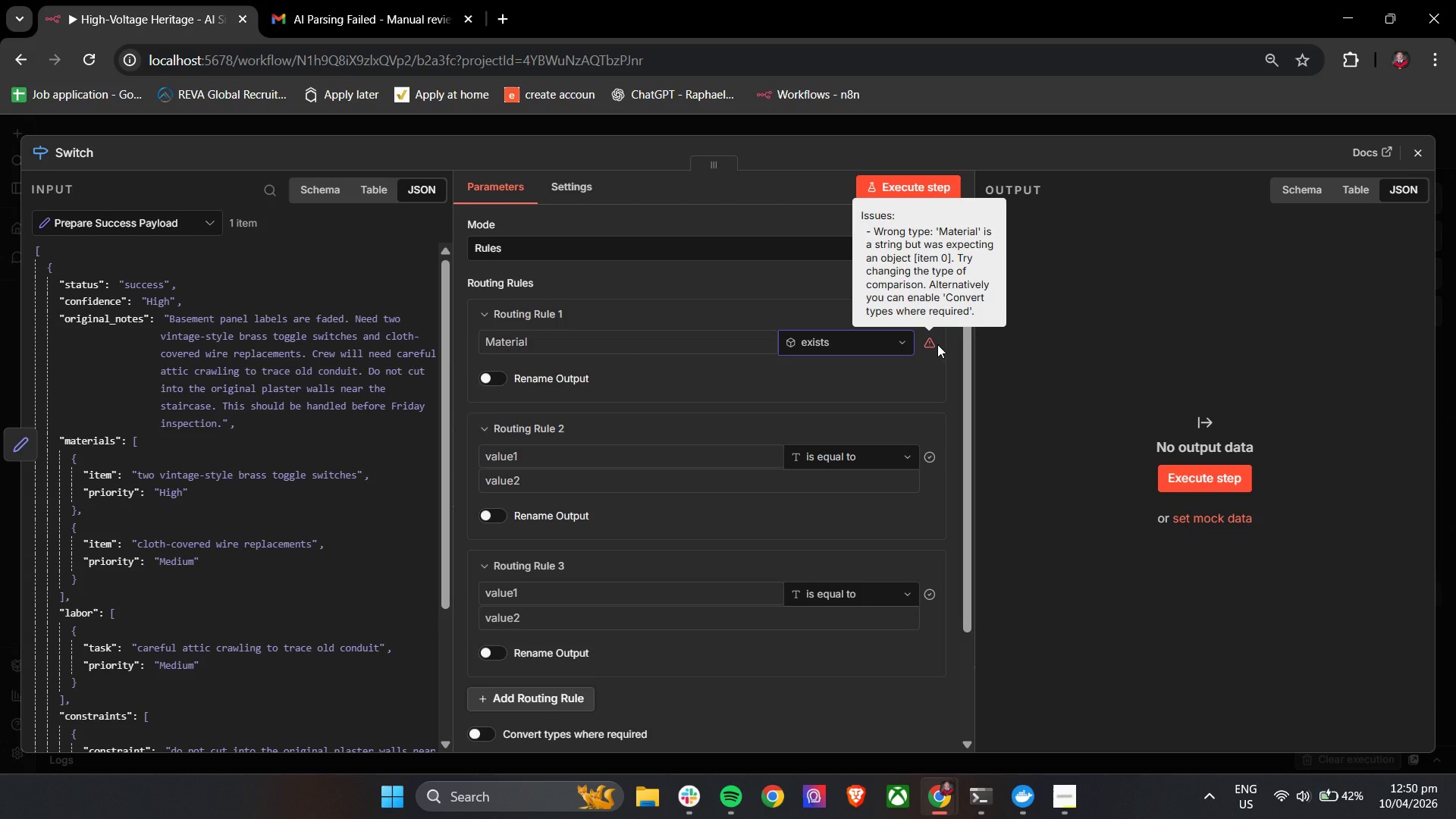 
left_click([937, 344])
 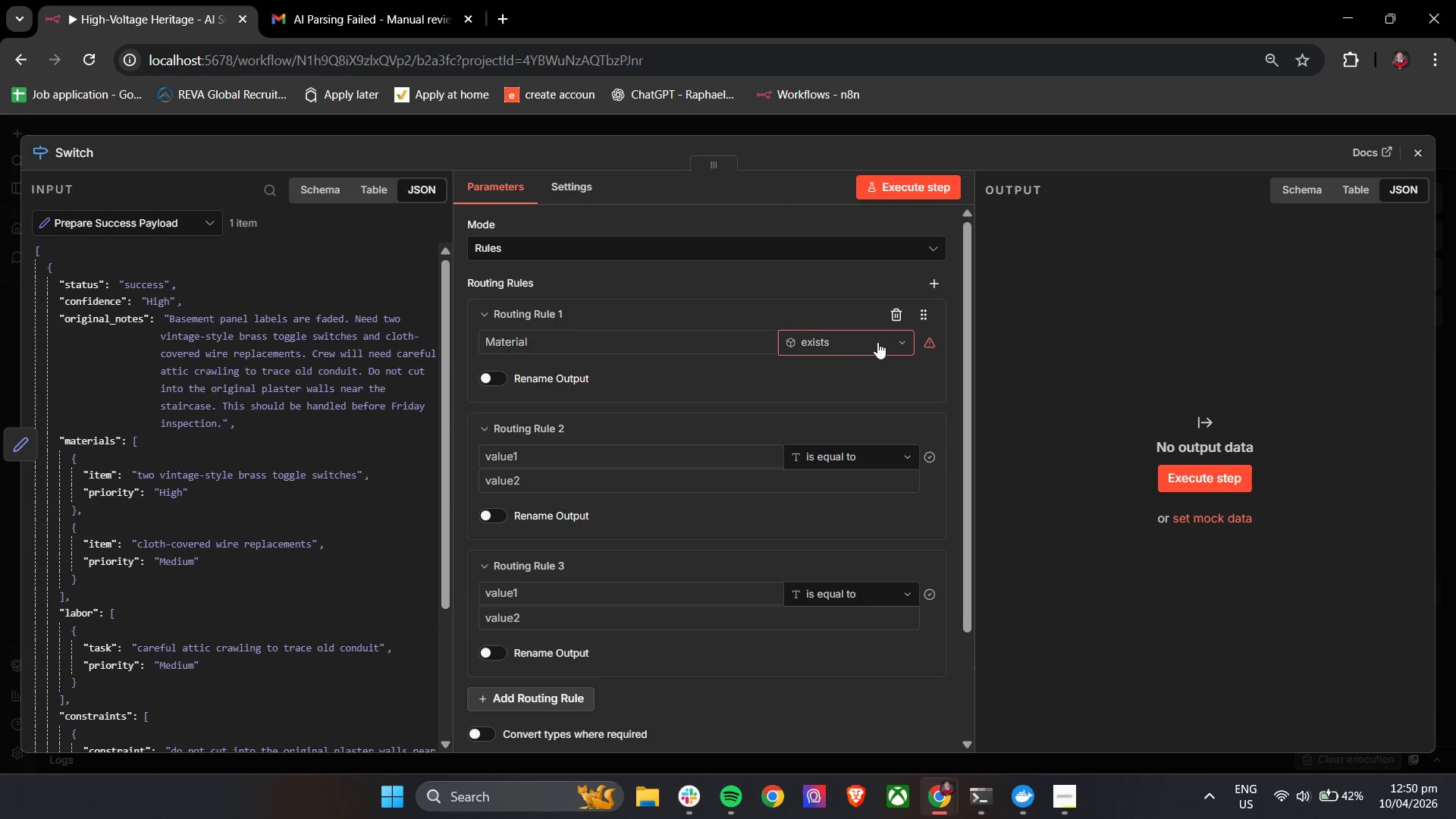 
double_click([877, 342])
 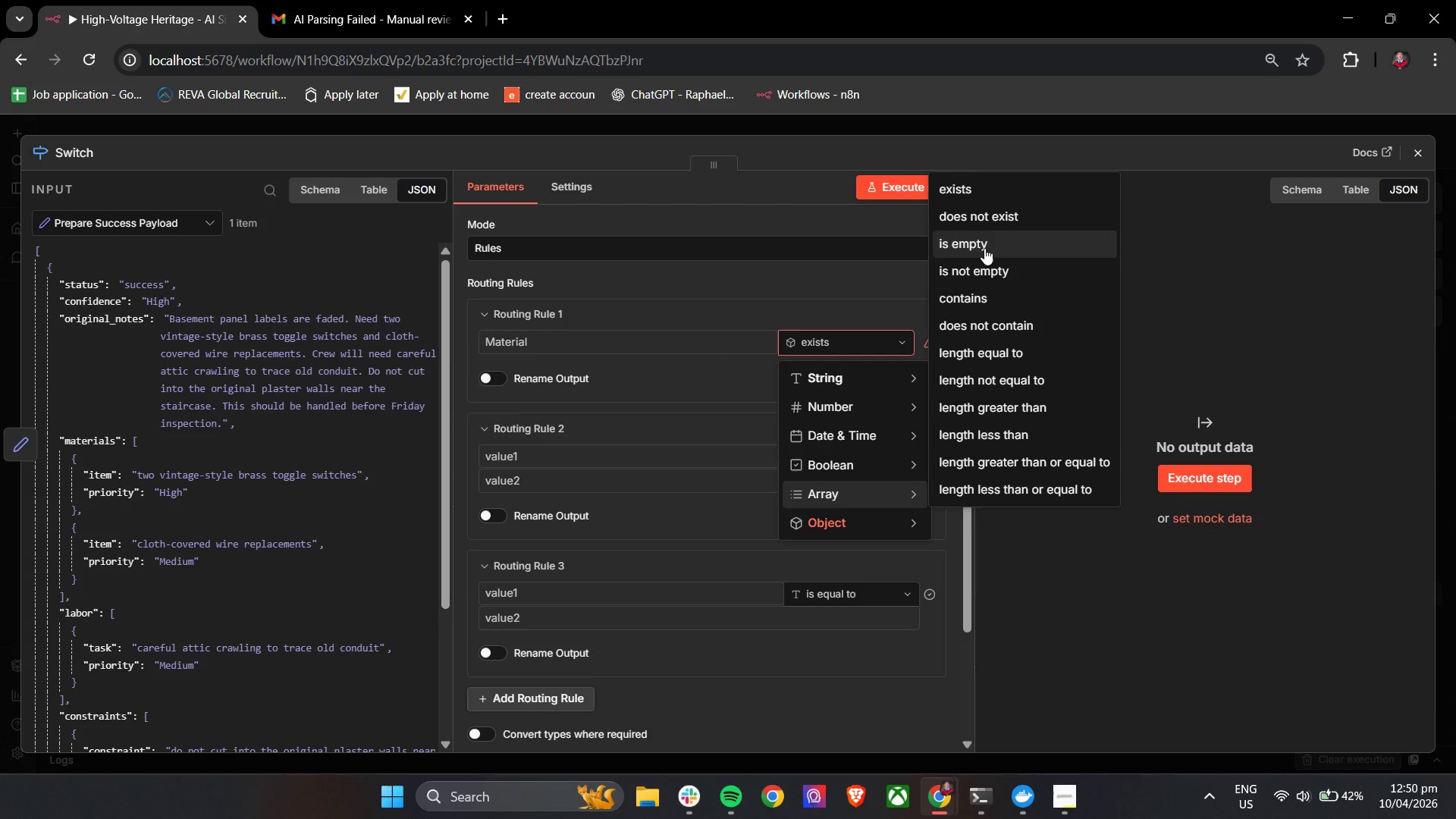 
left_click([986, 248])
 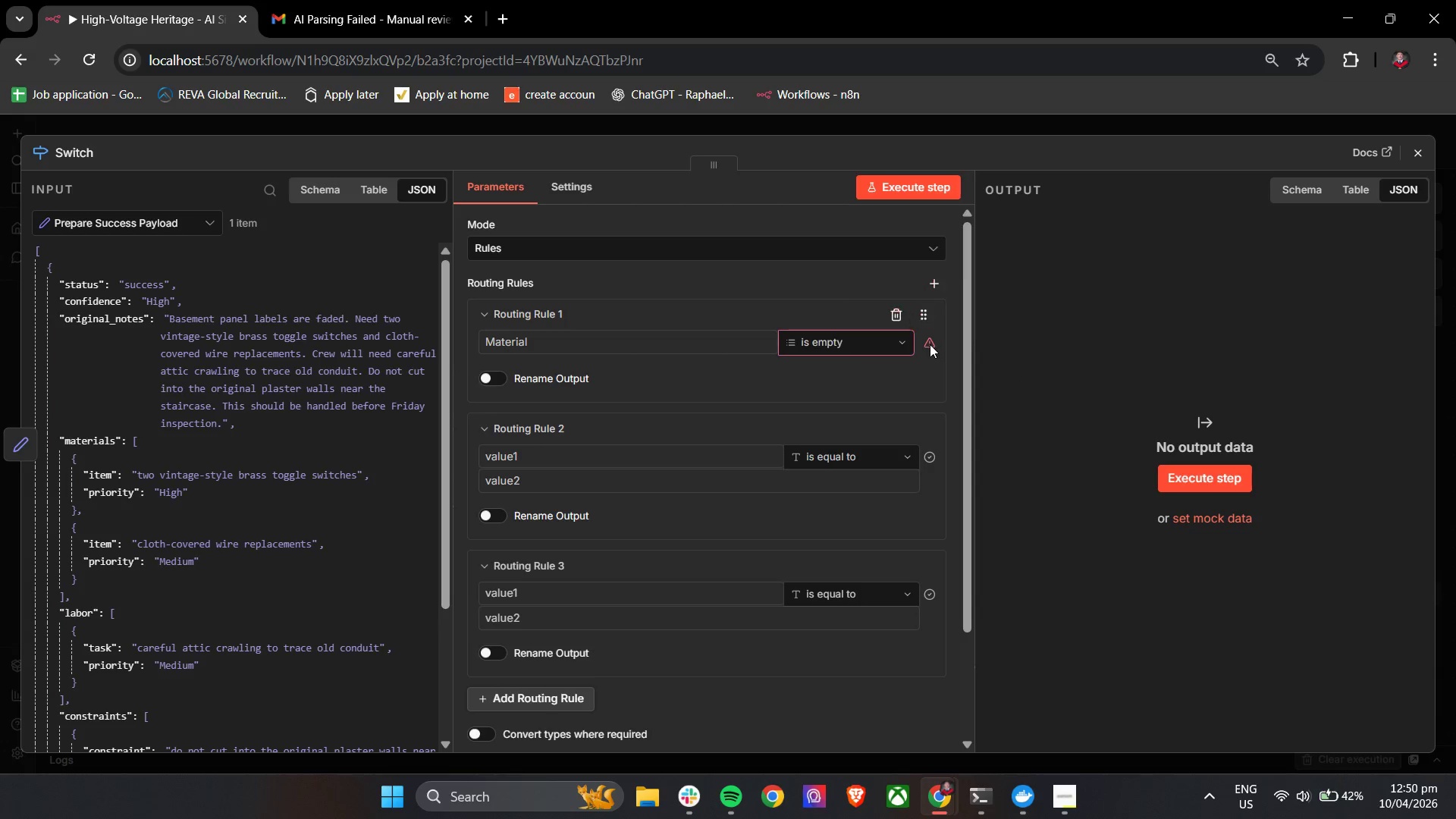 
double_click([873, 344])
 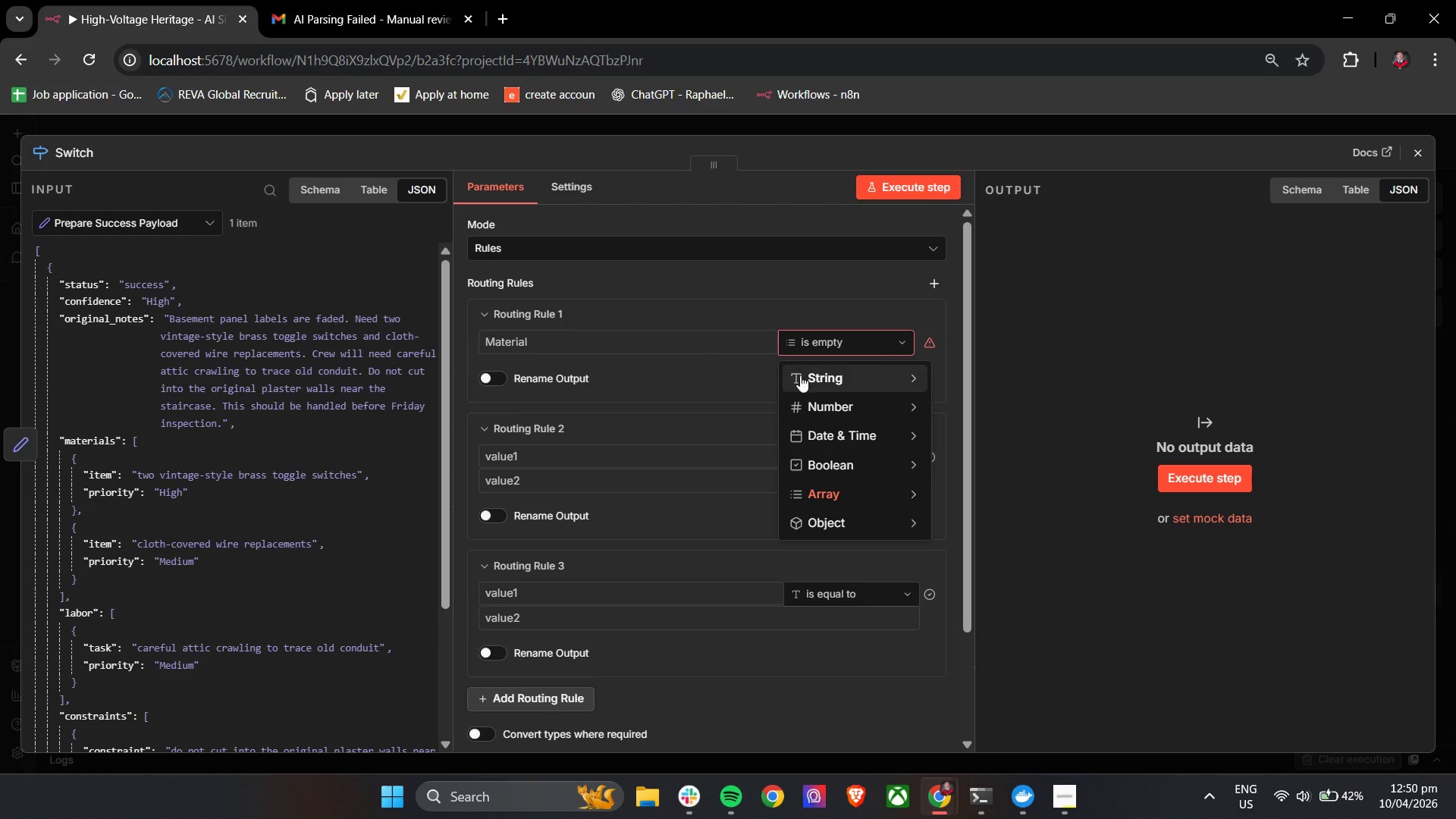 
mouse_move([868, 466])
 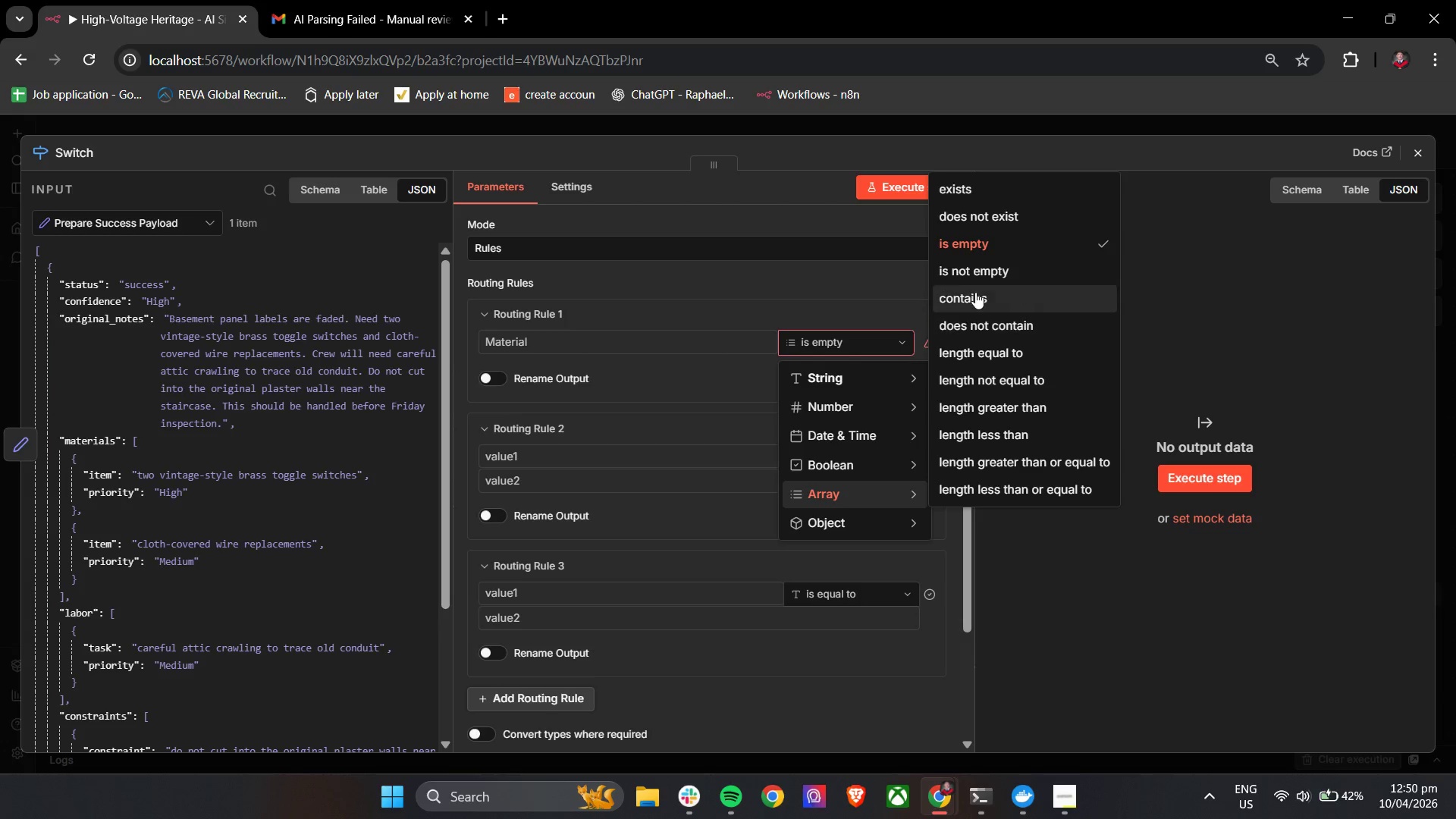 
left_click([975, 292])
 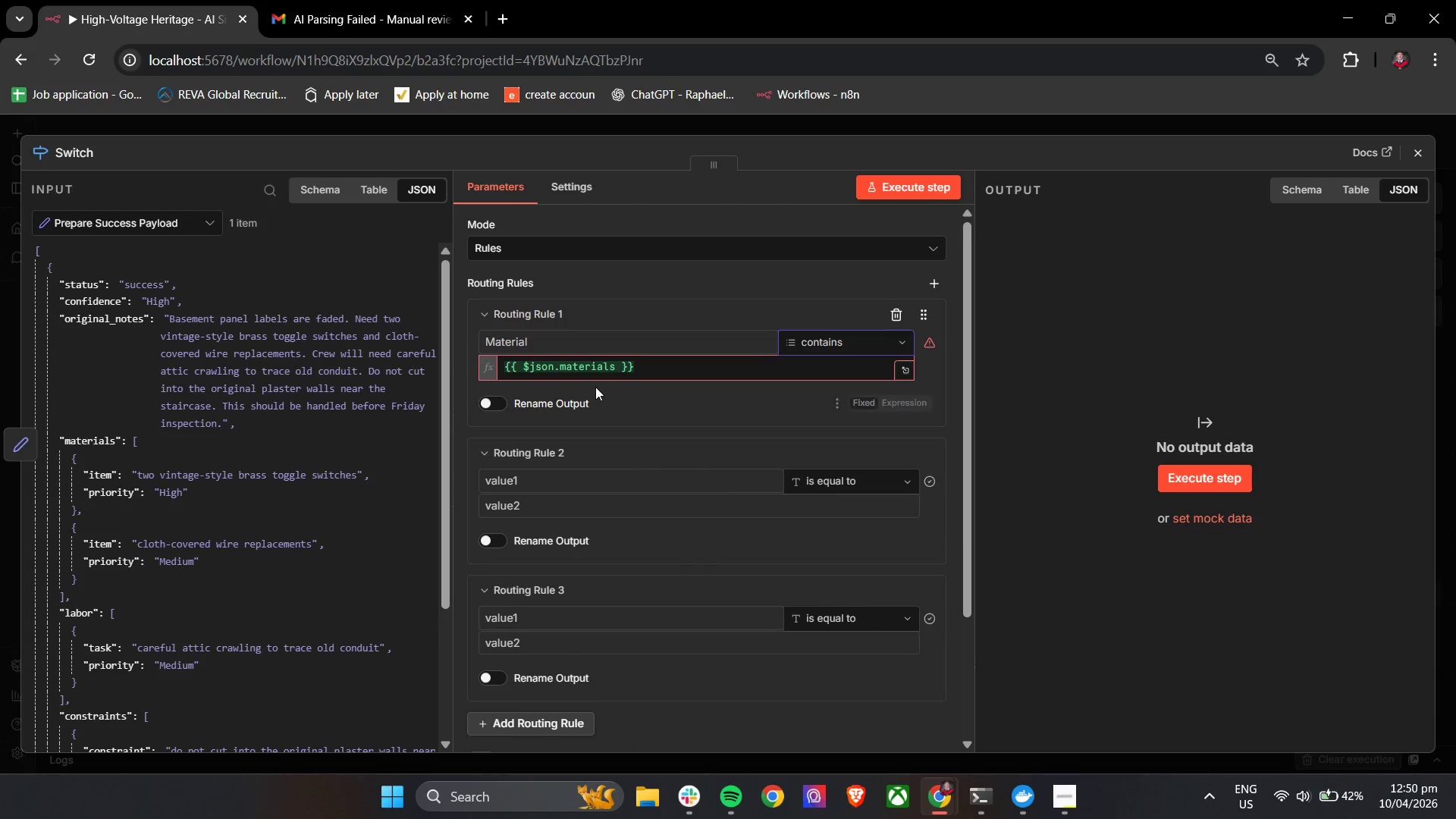 
left_click([670, 370])
 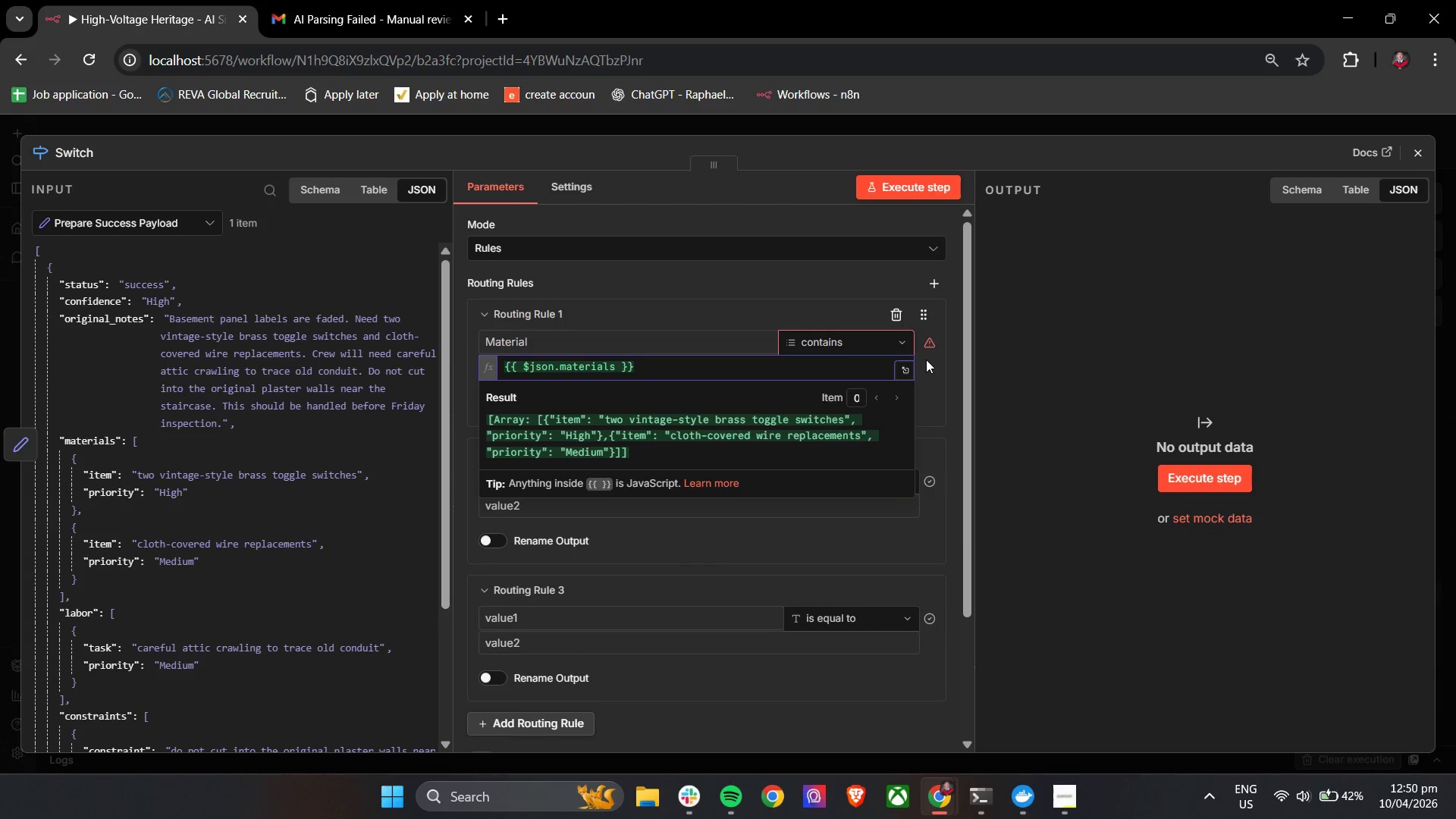 
left_click([930, 344])
 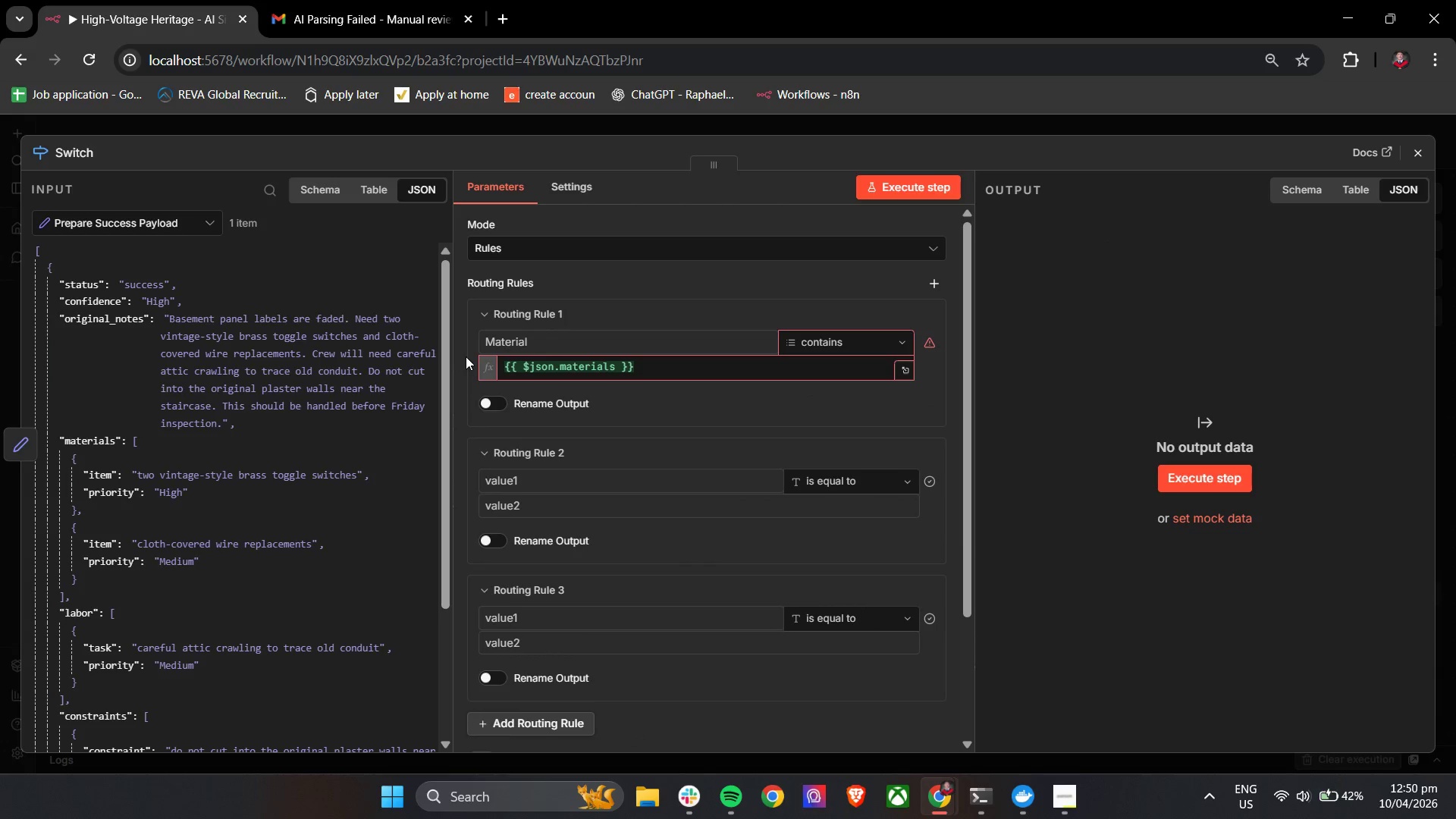 
left_click_drag(start_coordinate=[662, 365], to_coordinate=[480, 365])
 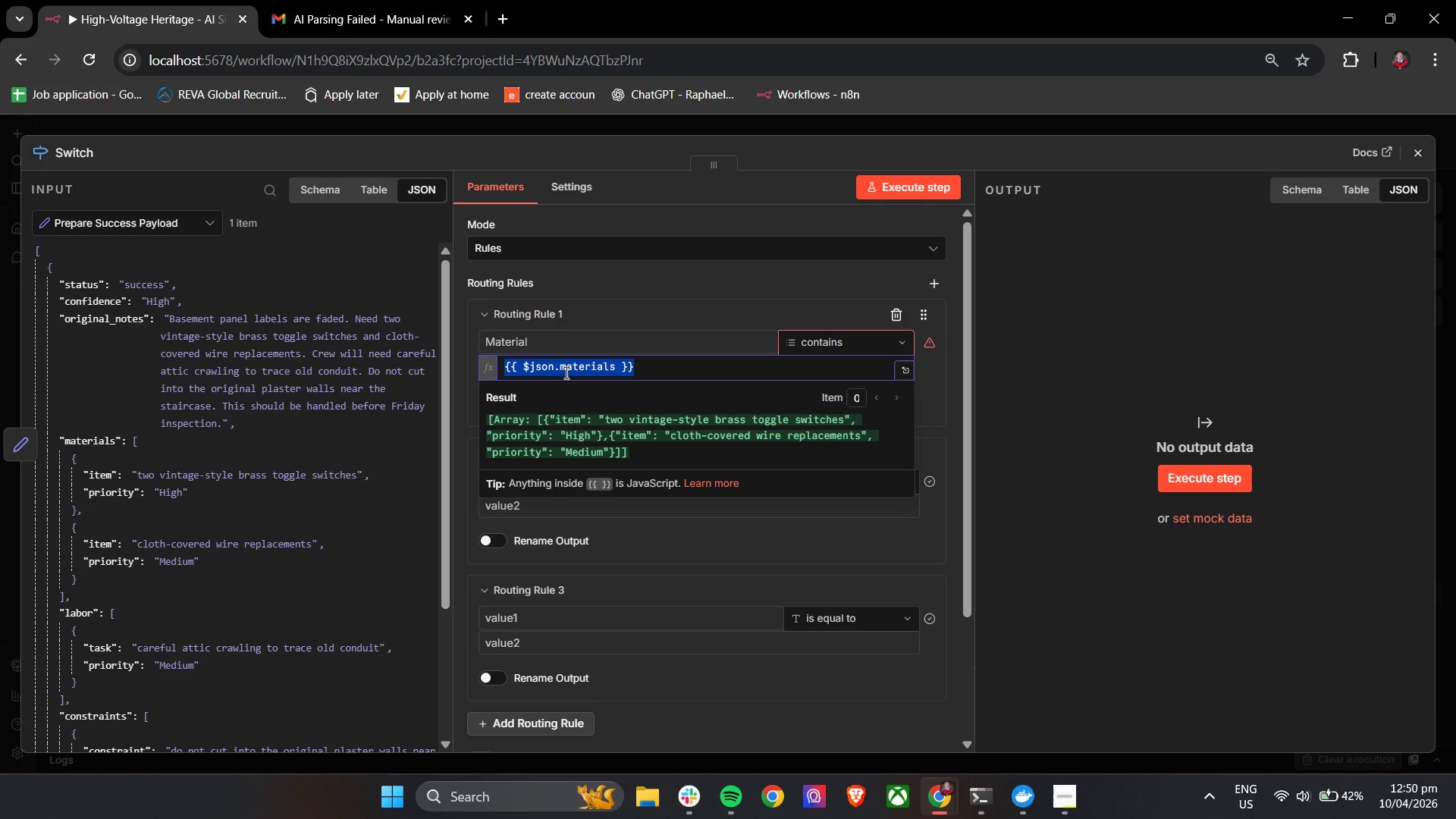 
wait(10.53)
 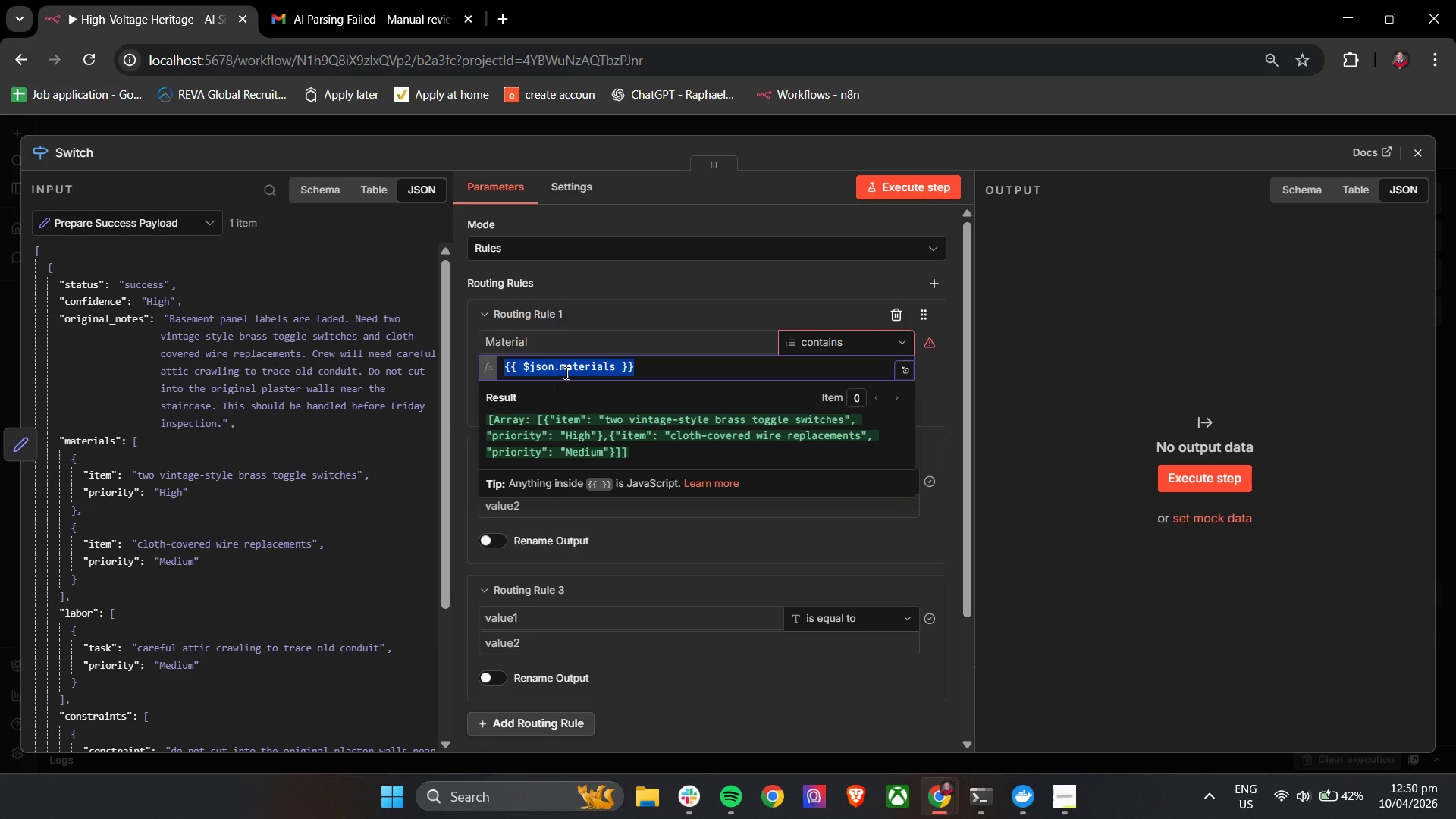 
type(material)
 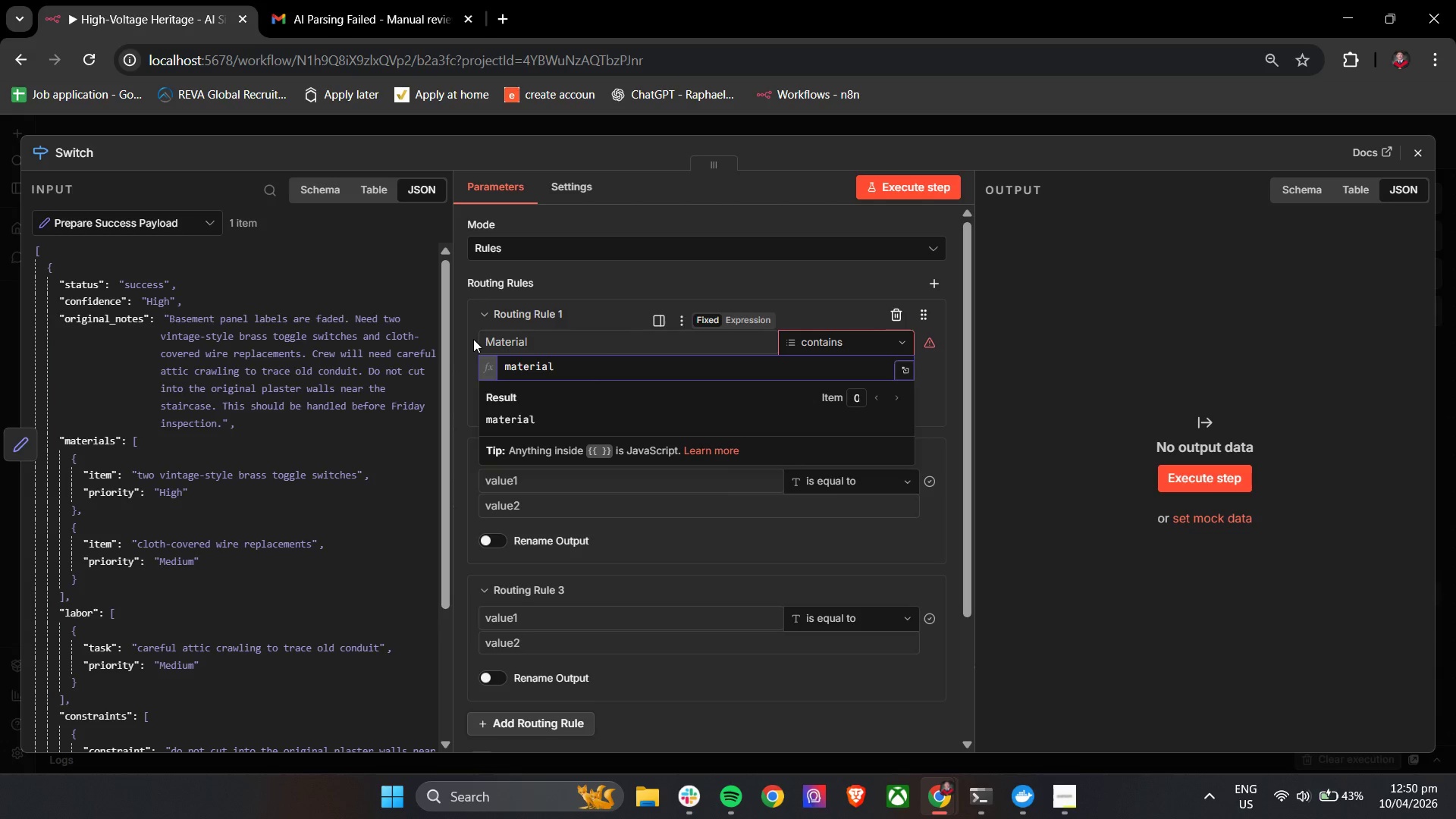 
left_click([469, 328])
 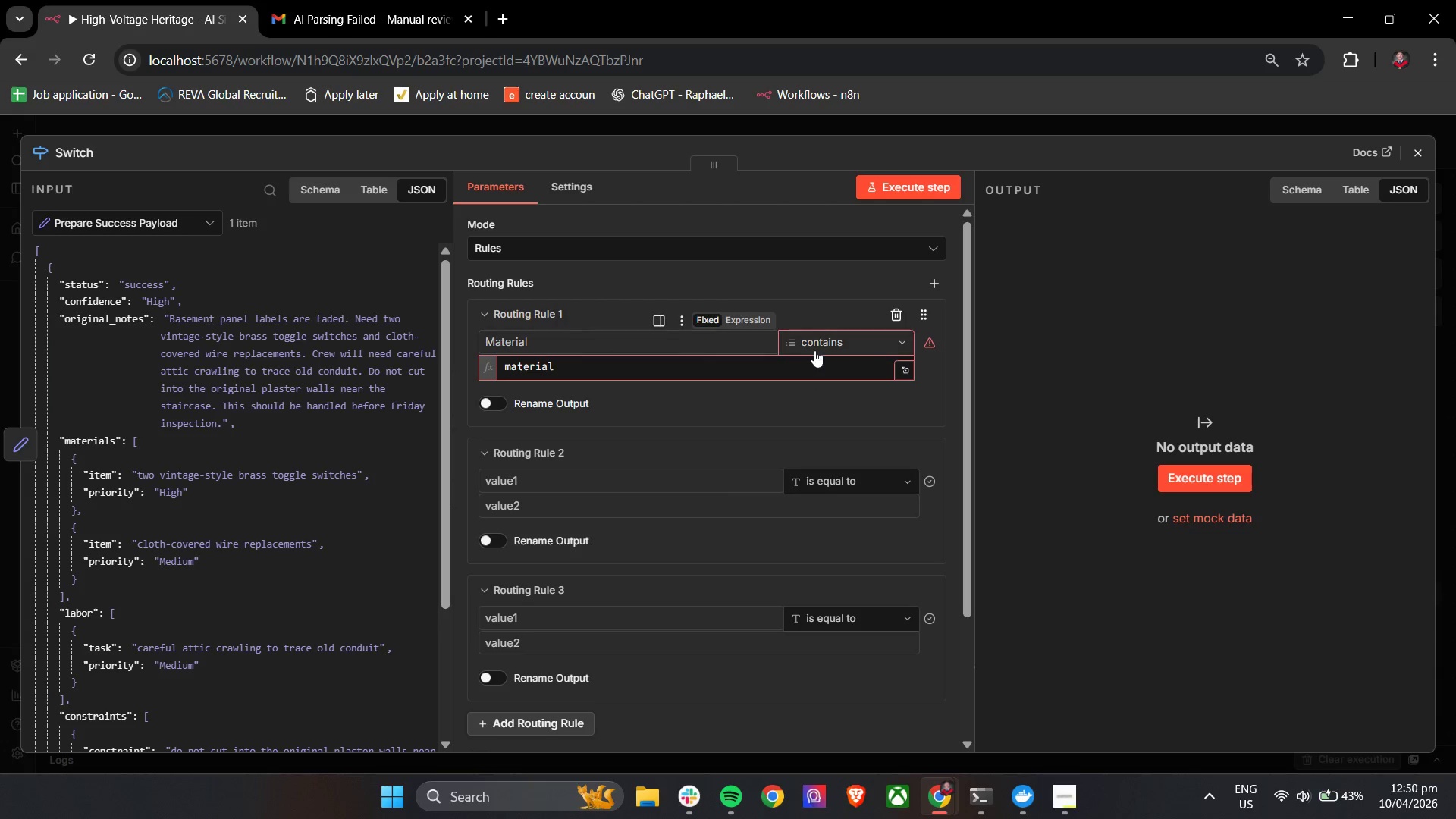 
left_click([827, 348])
 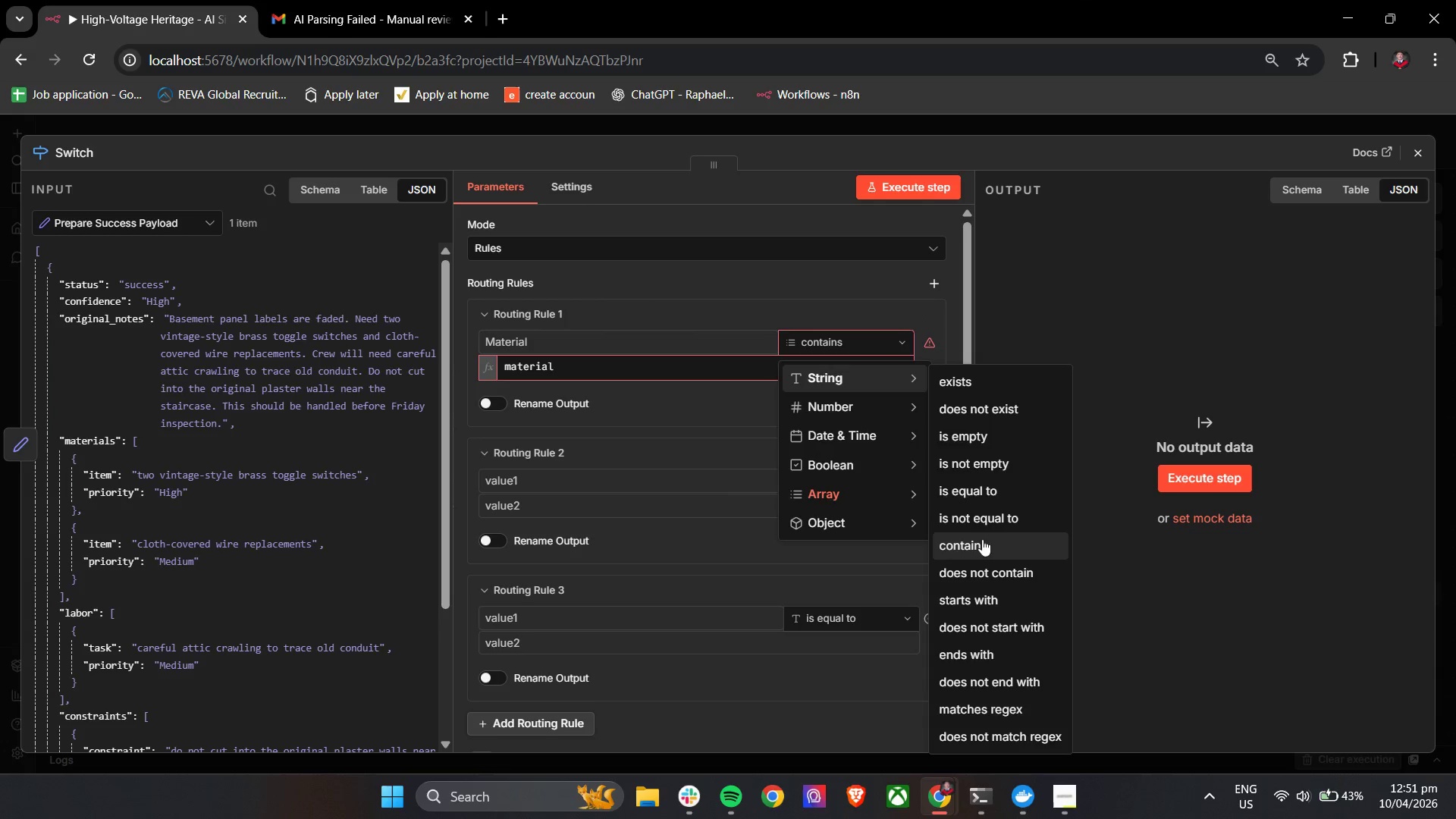 
left_click([886, 339])
 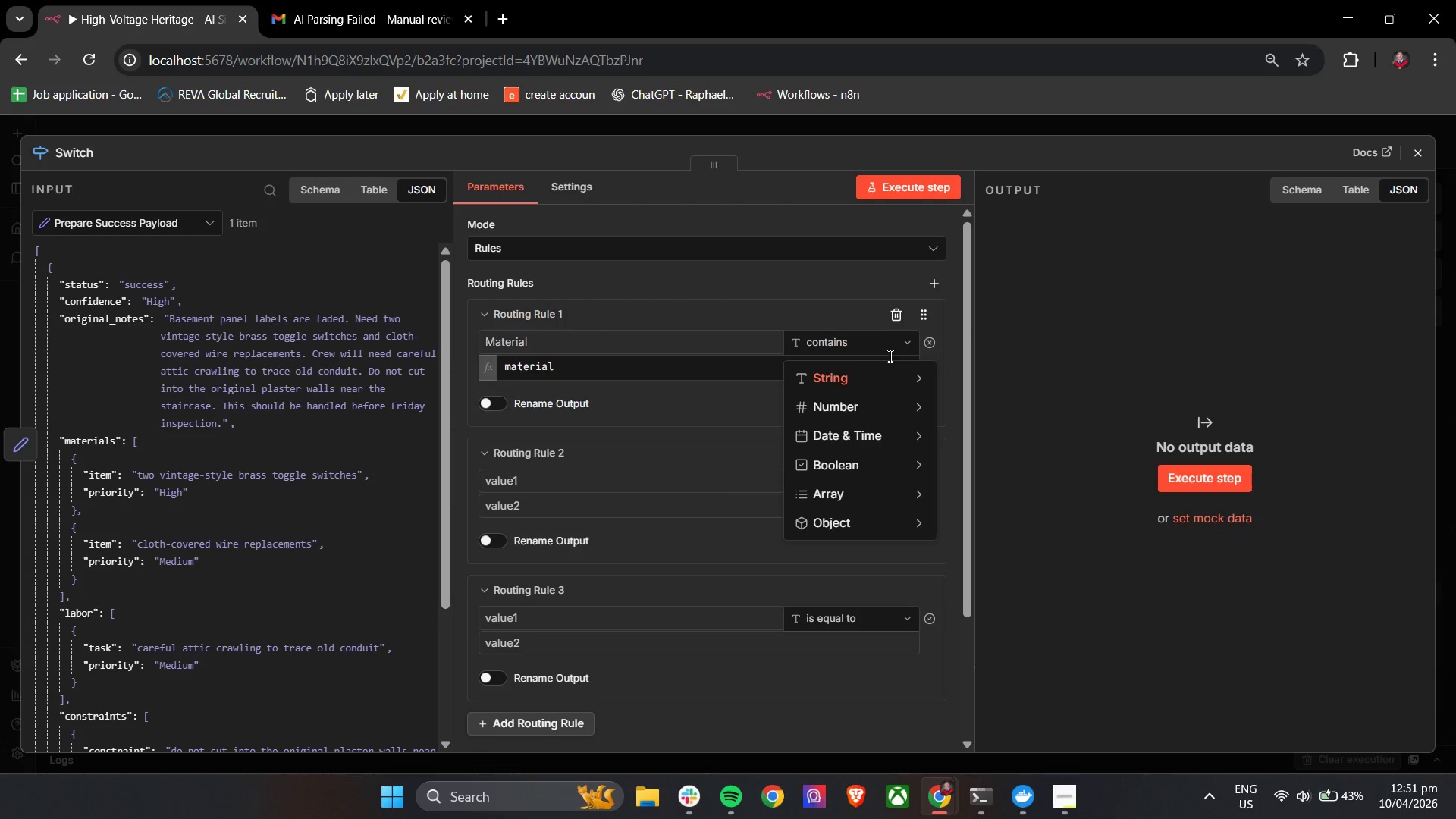 
mouse_move([899, 377])
 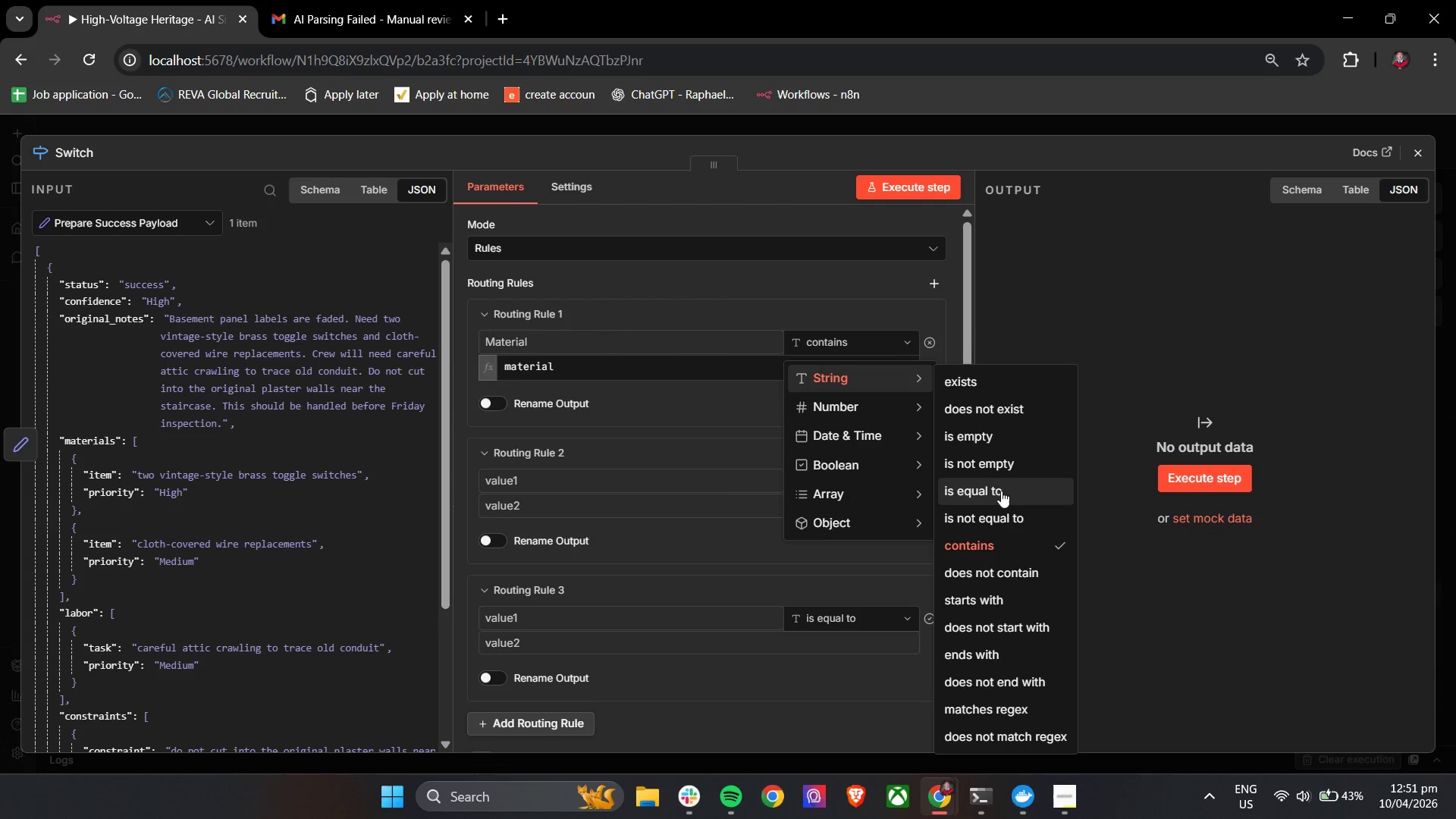 
left_click([1001, 495])
 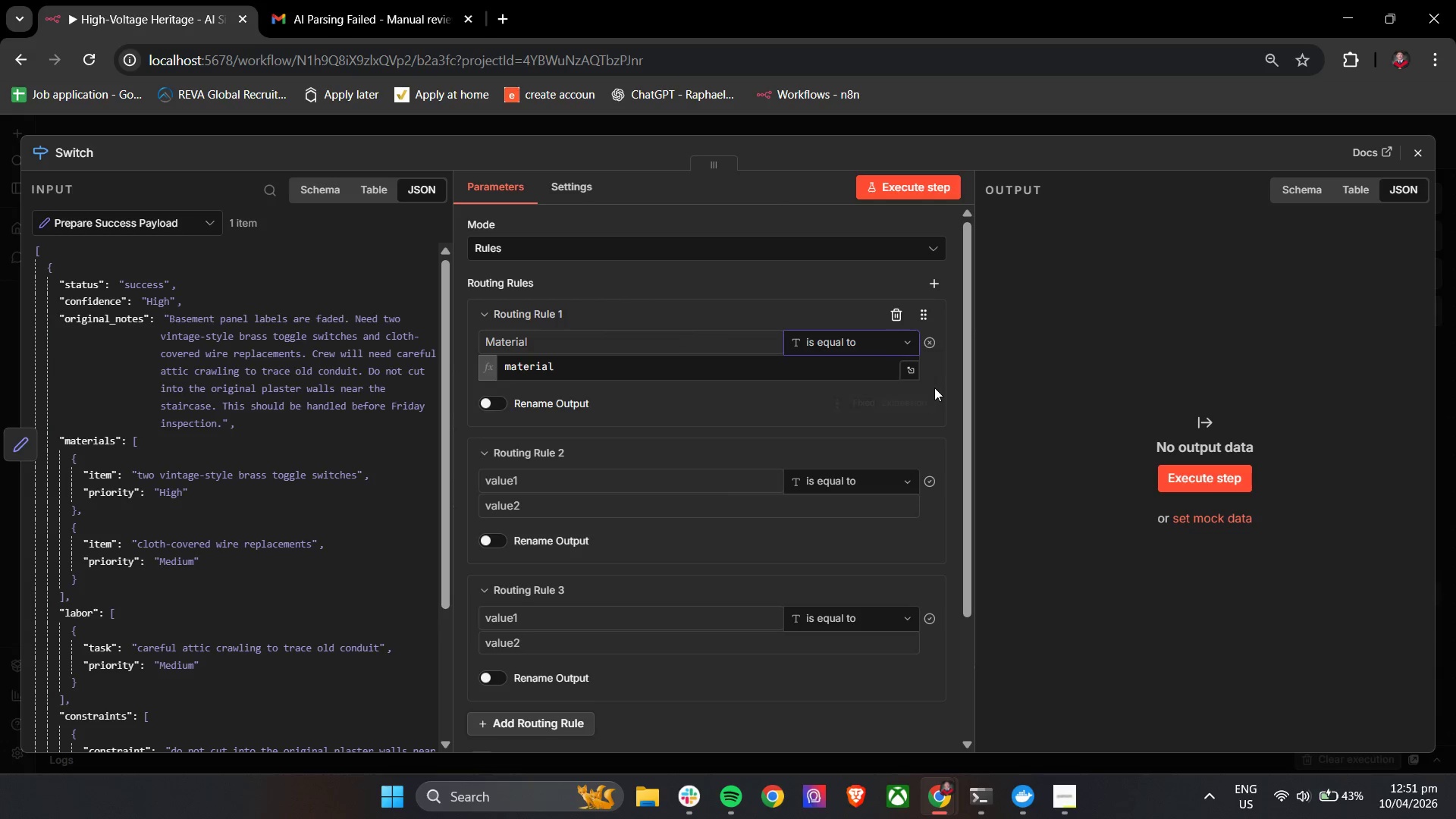 
left_click([934, 384])
 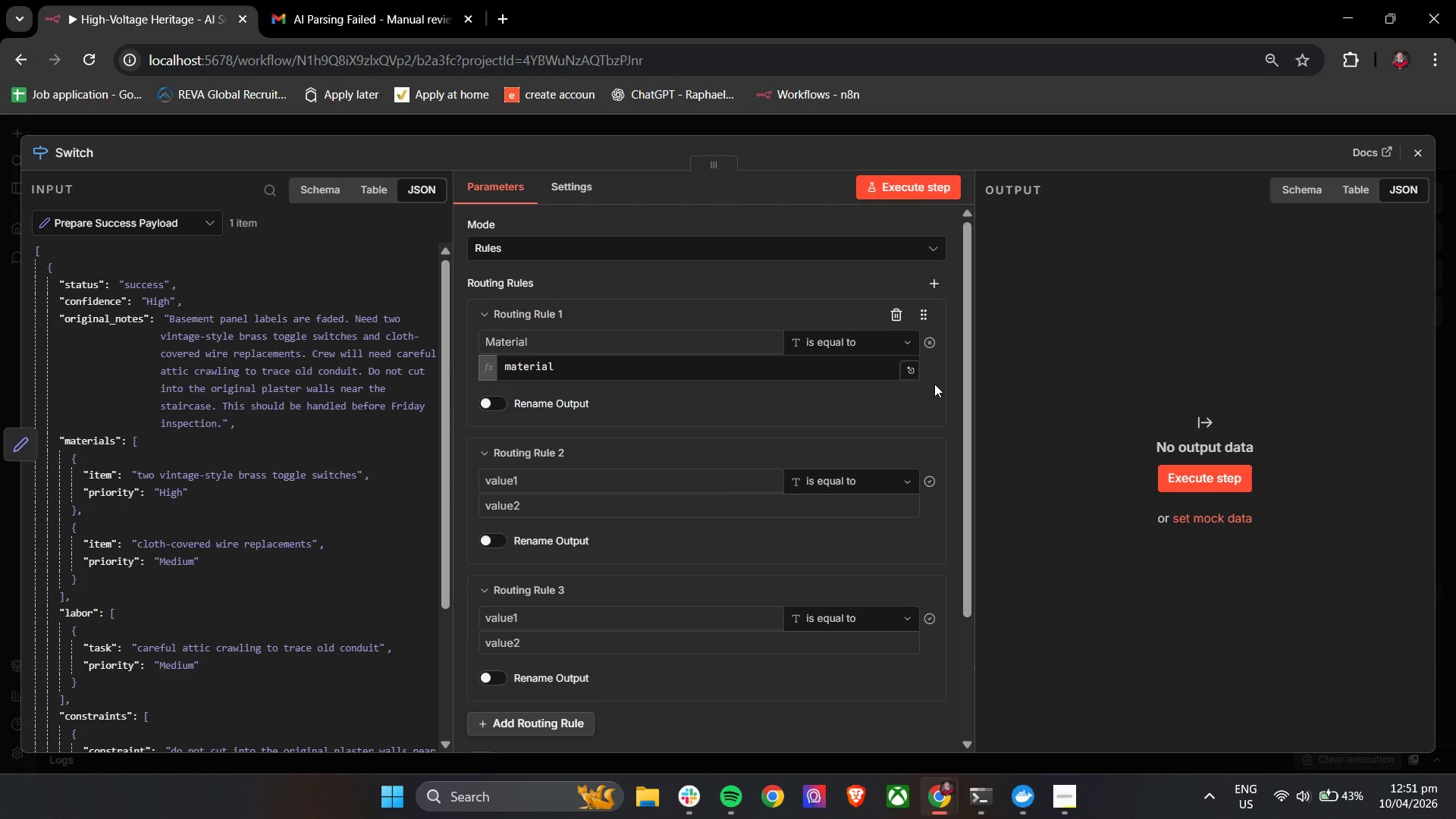 
scroll: coordinate [596, 662], scroll_direction: down, amount: 5.0
 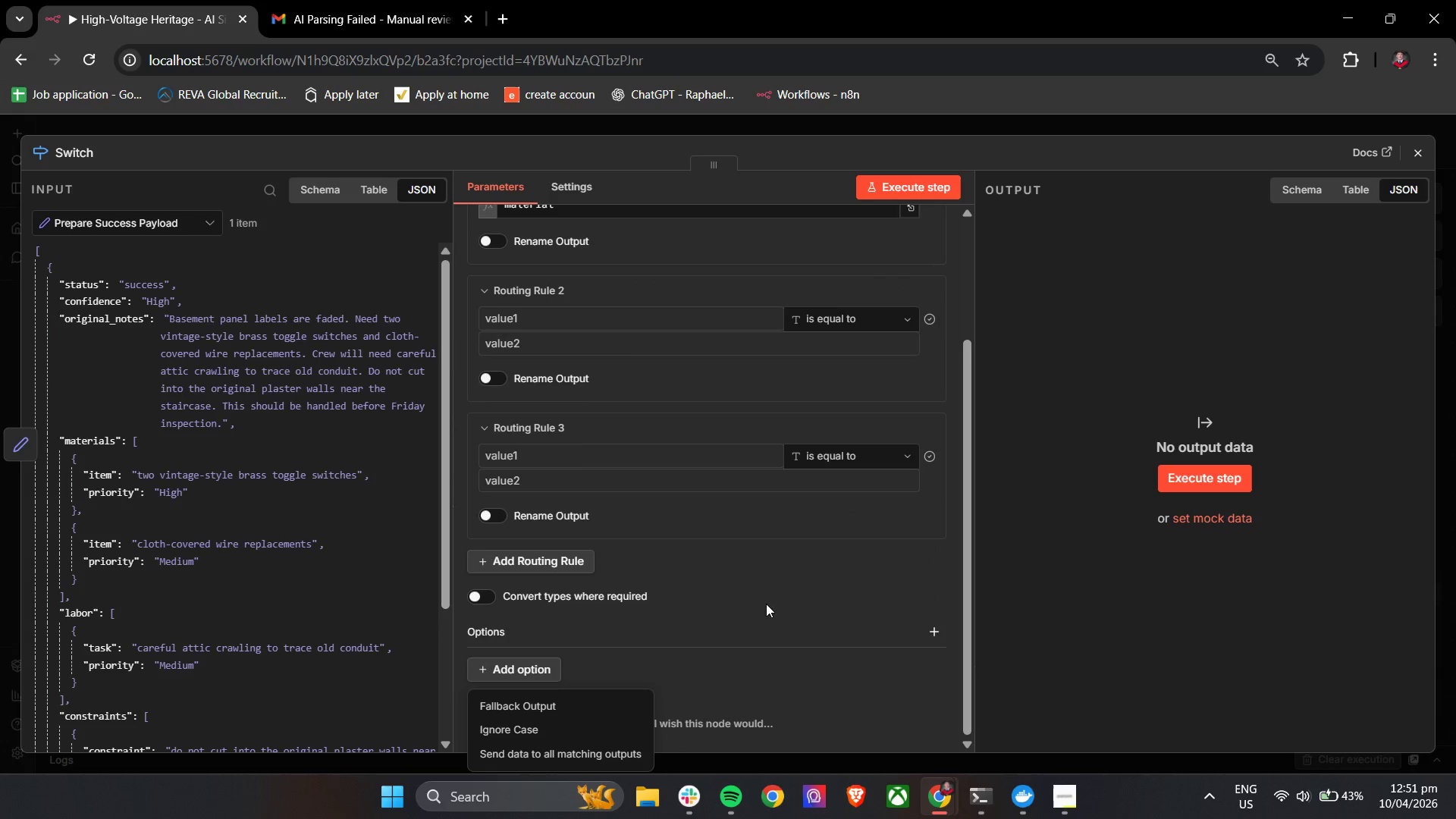 
left_click([770, 594])
 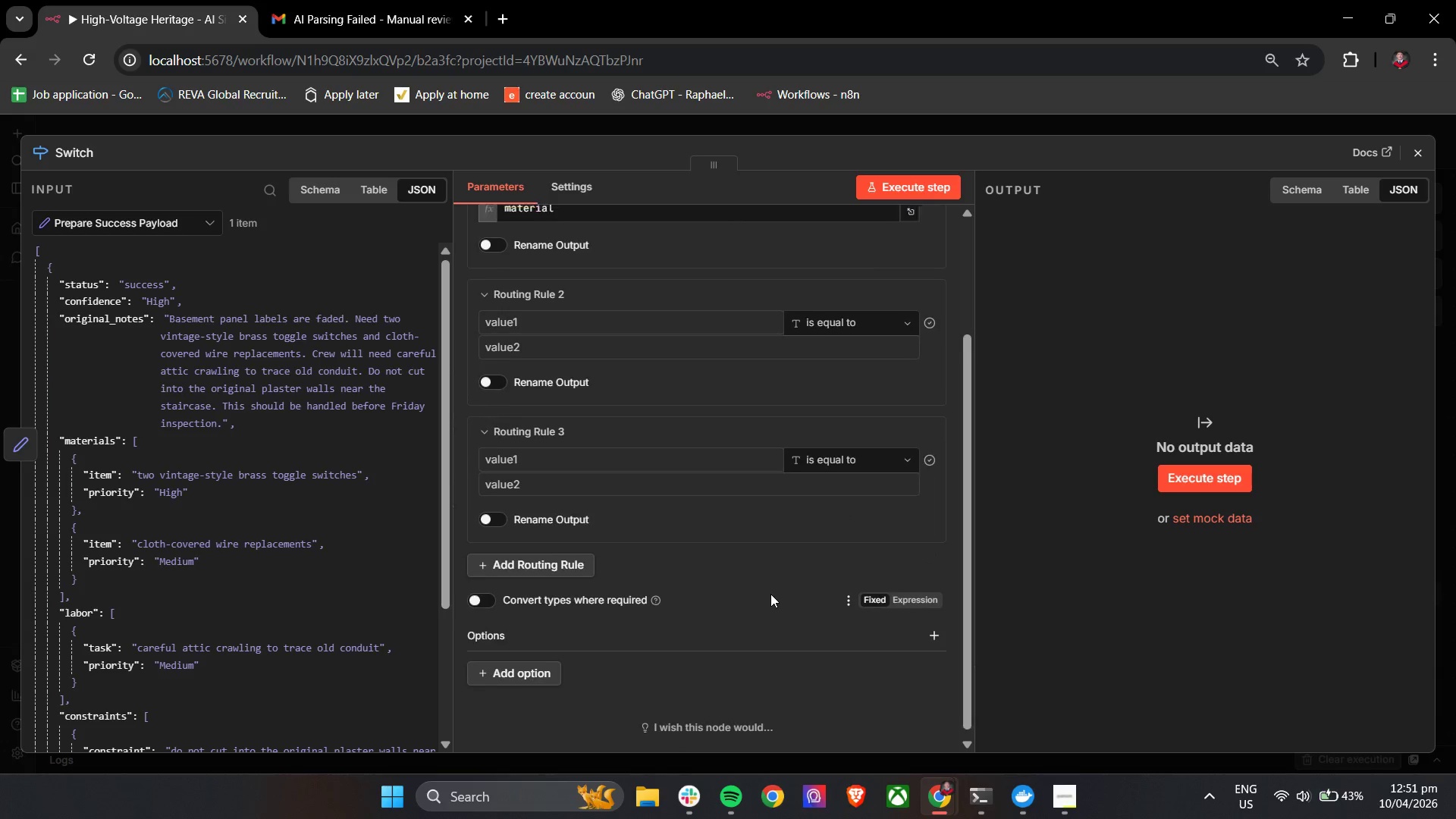 
scroll: coordinate [770, 594], scroll_direction: up, amount: 2.0
 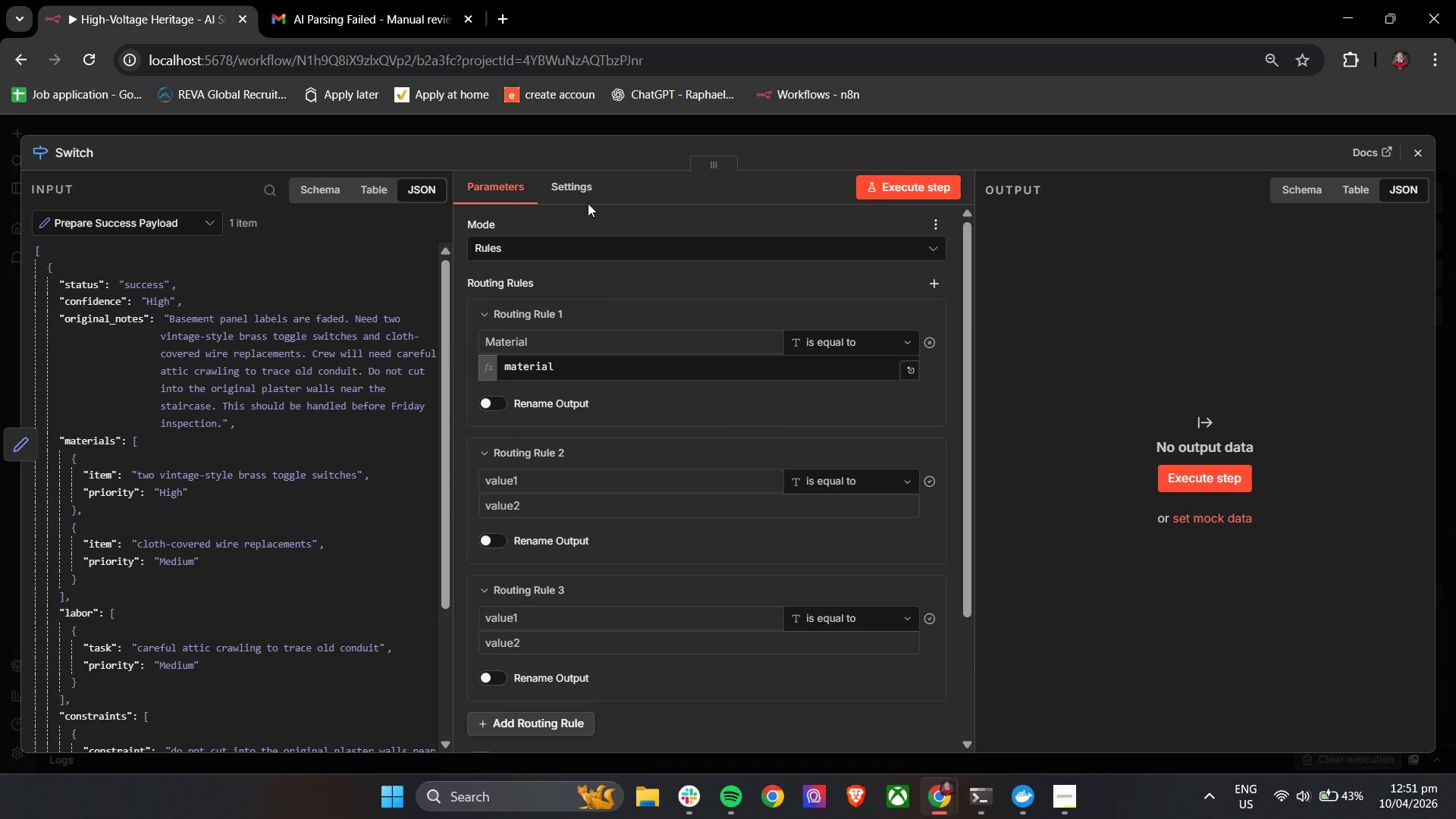 
left_click([584, 182])
 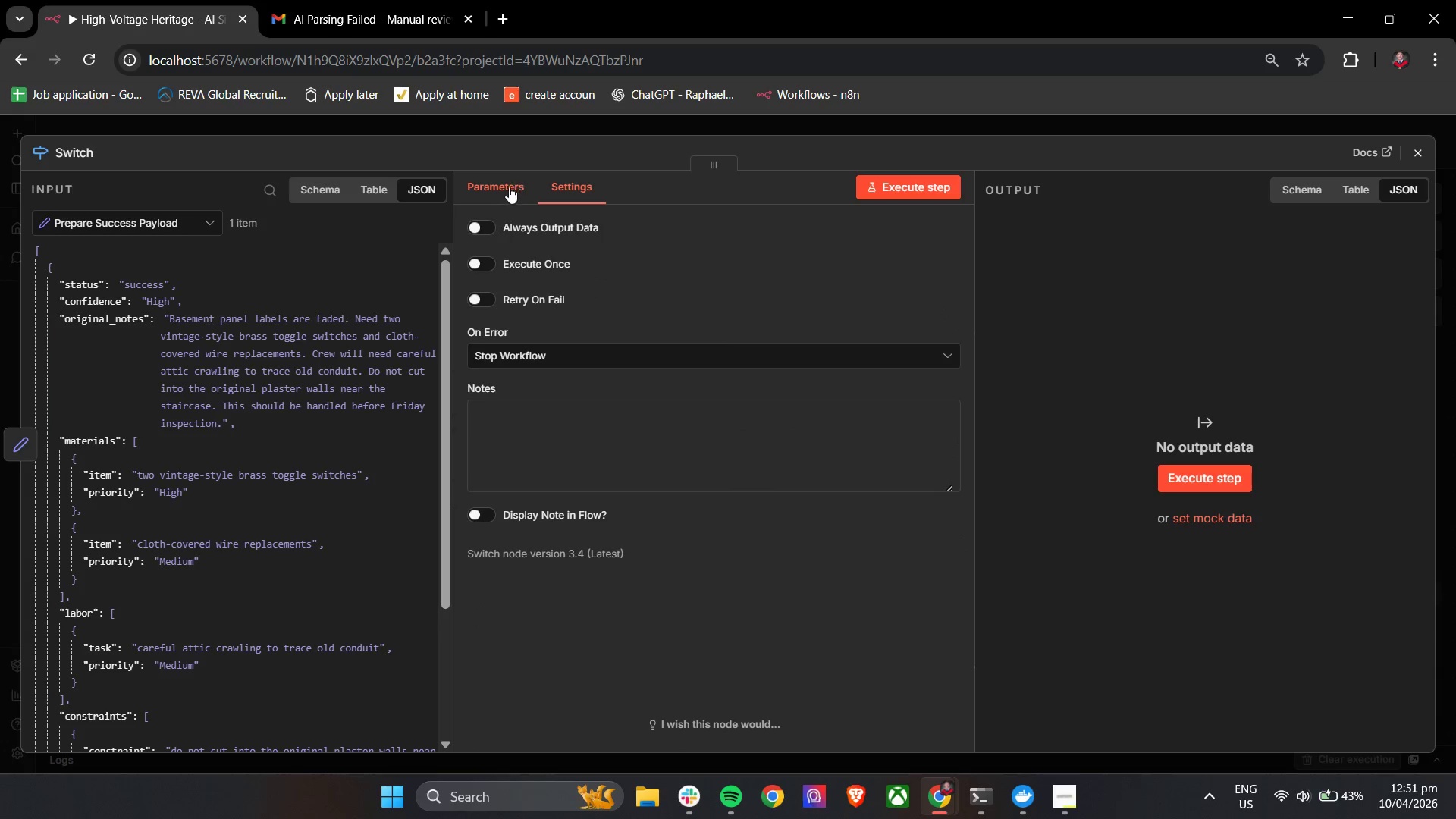 
left_click([507, 190])
 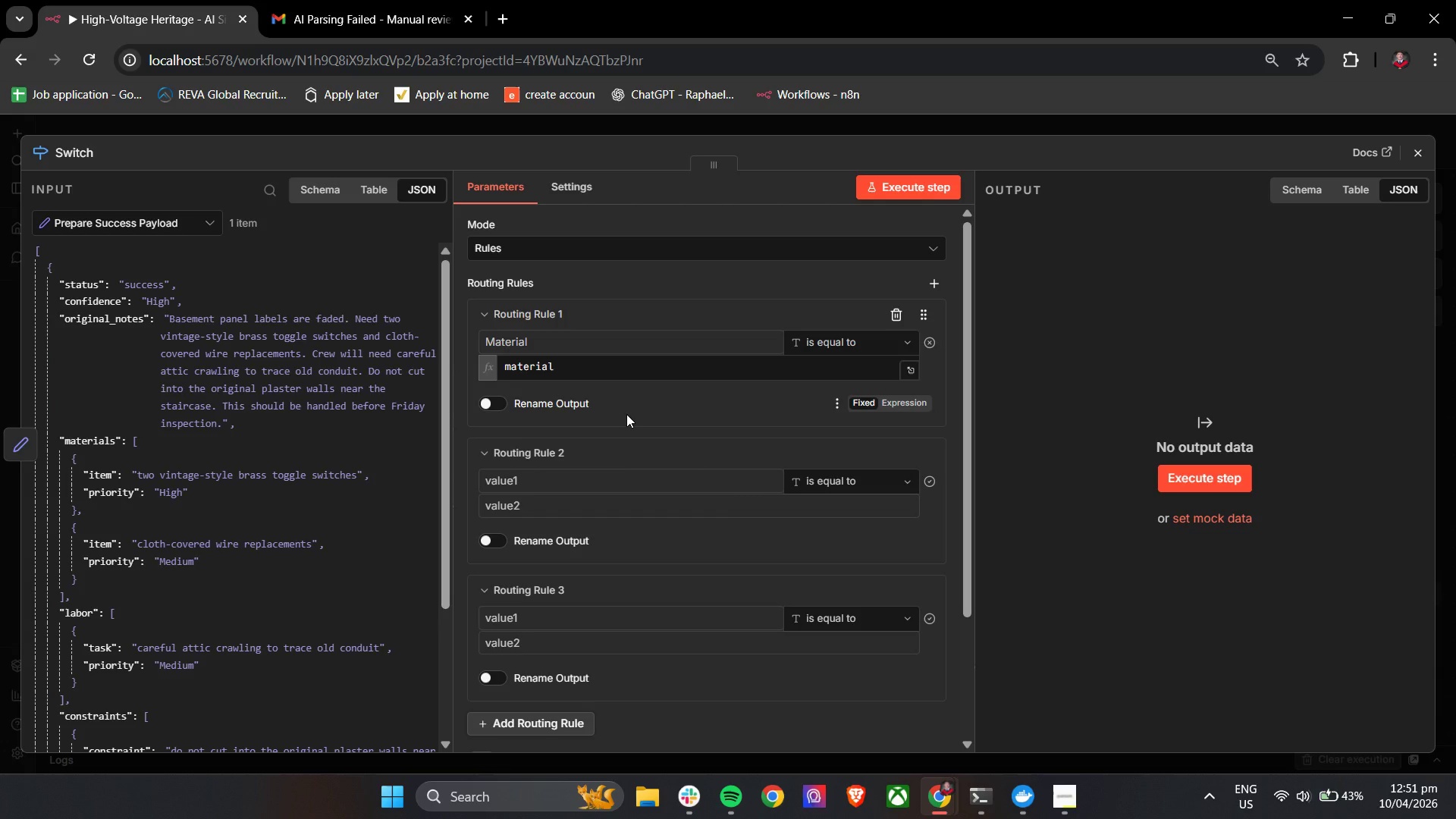 
wait(17.52)
 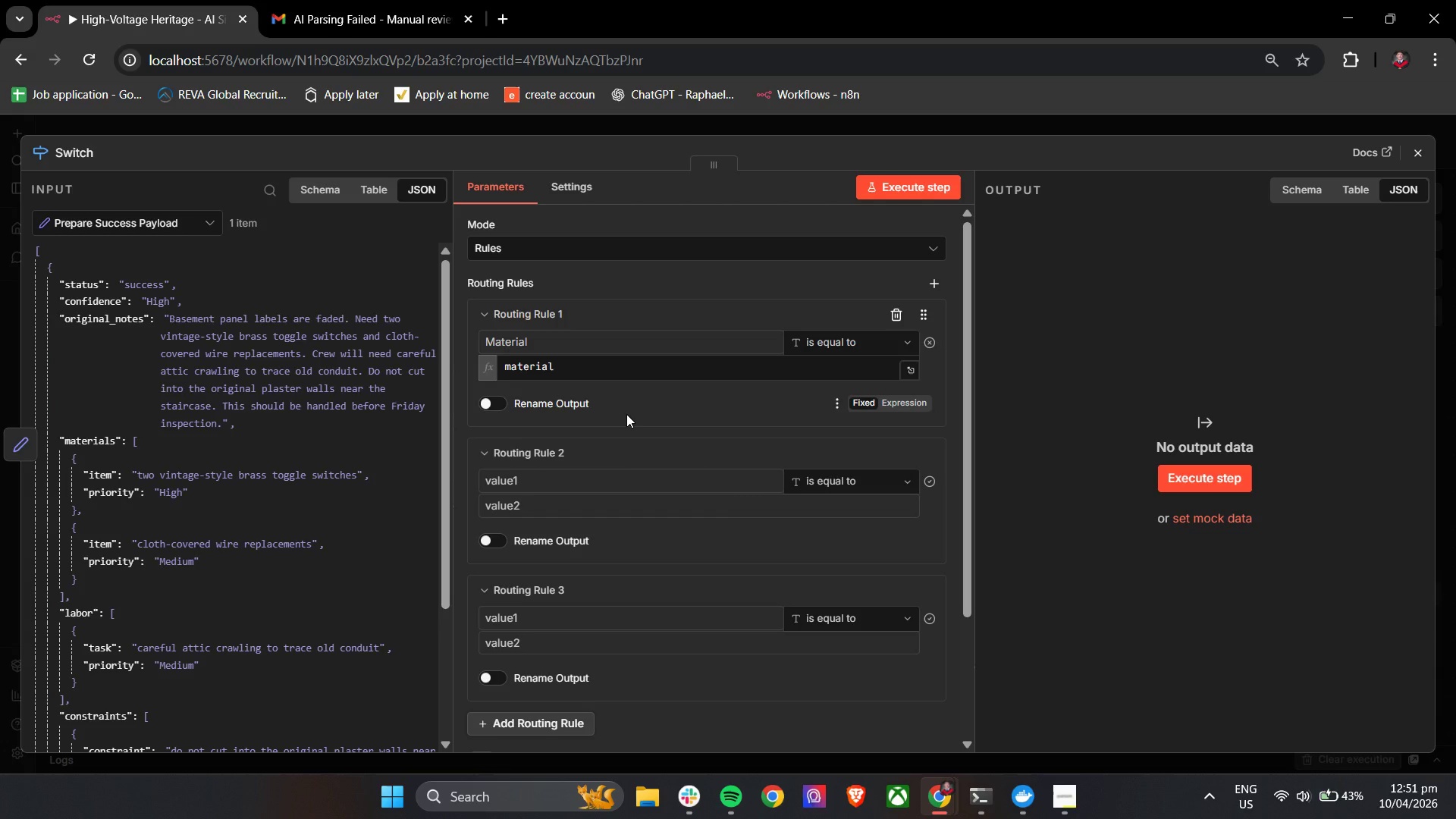 
left_click([535, 476])
 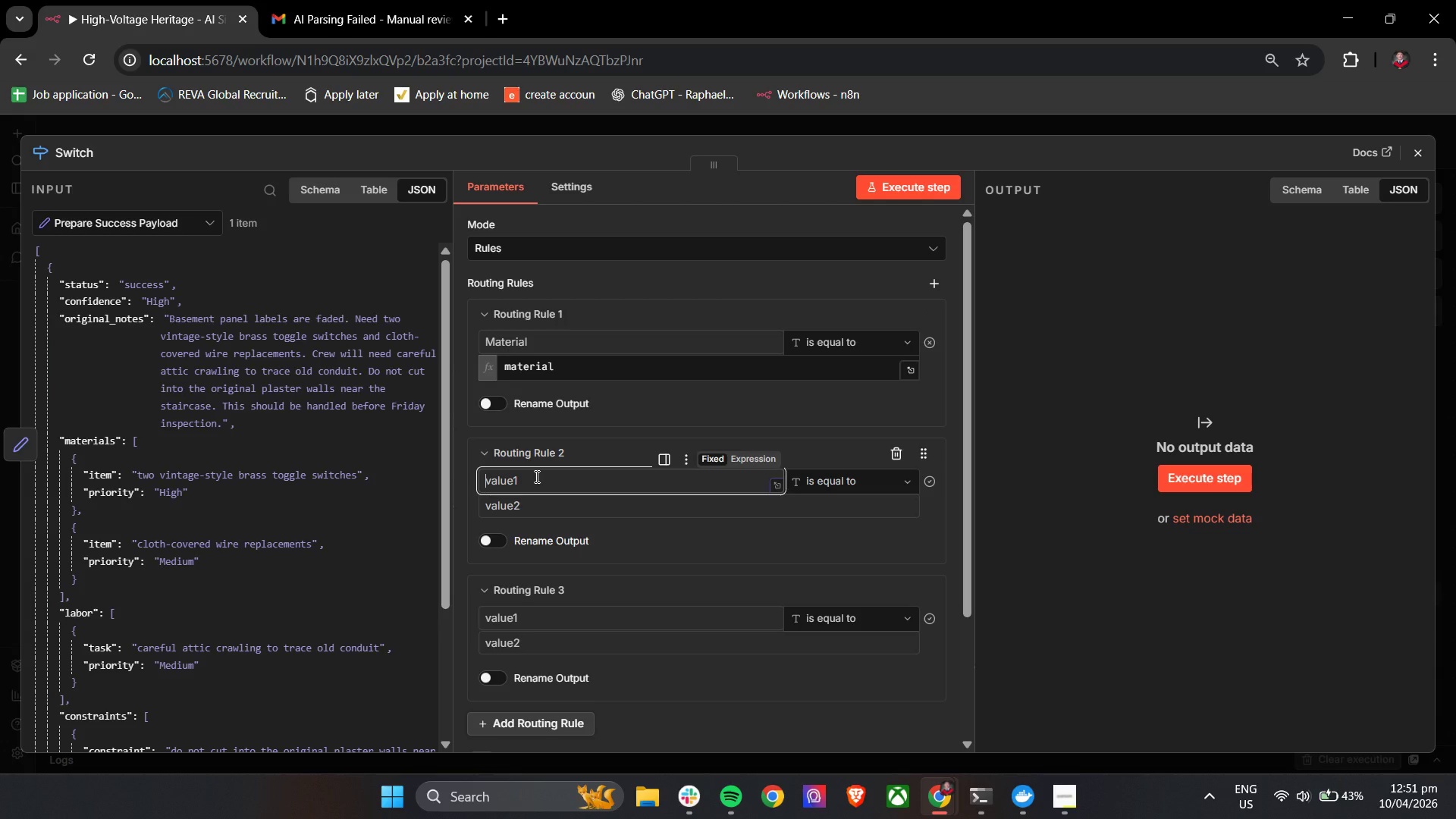 
left_click([535, 476])
 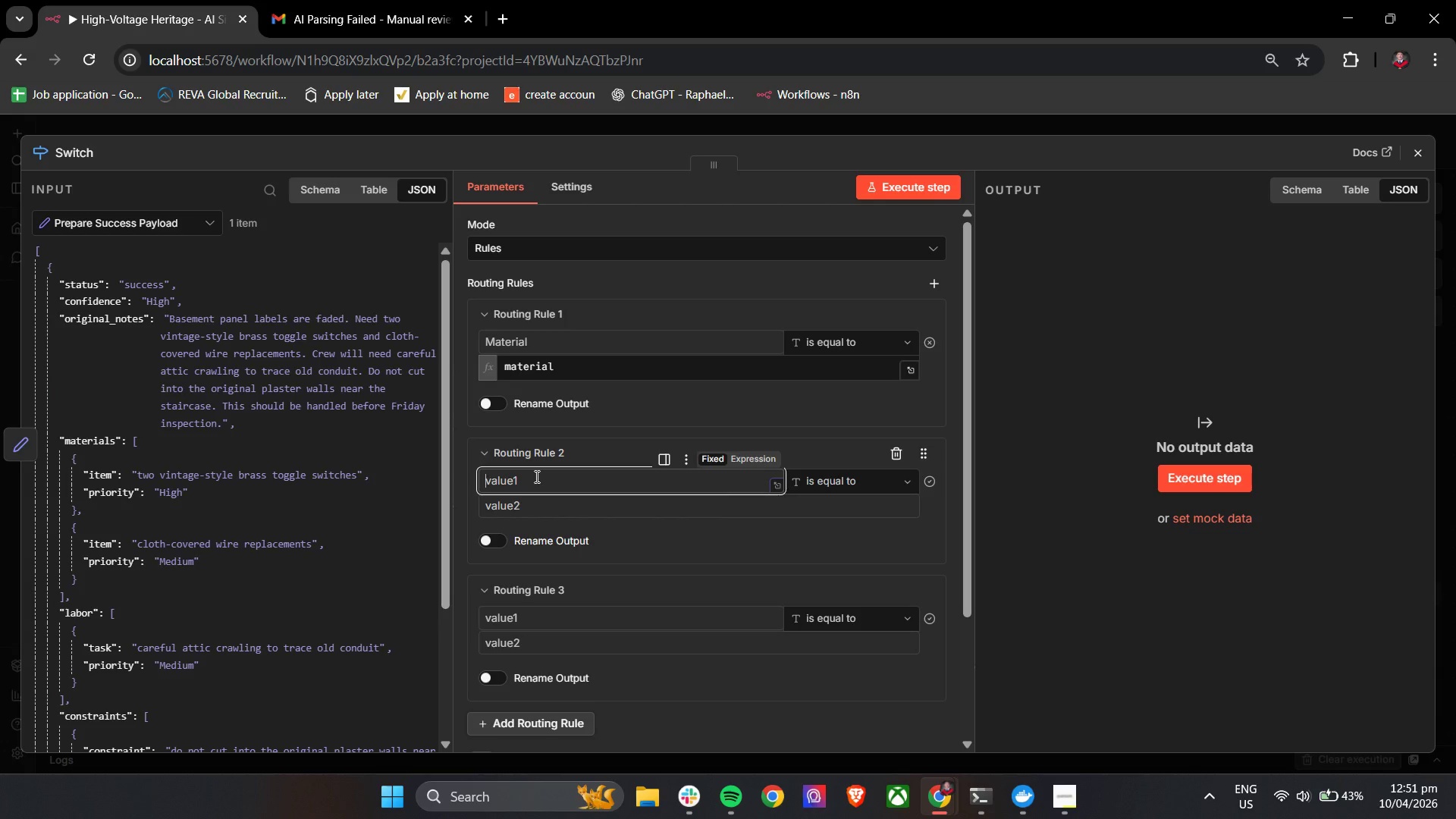 
type(Labor)
key(Tab)
key(Tab)
key(Tab)
key(Tab)
type(labor)
key(Tab)
key(Tab)
 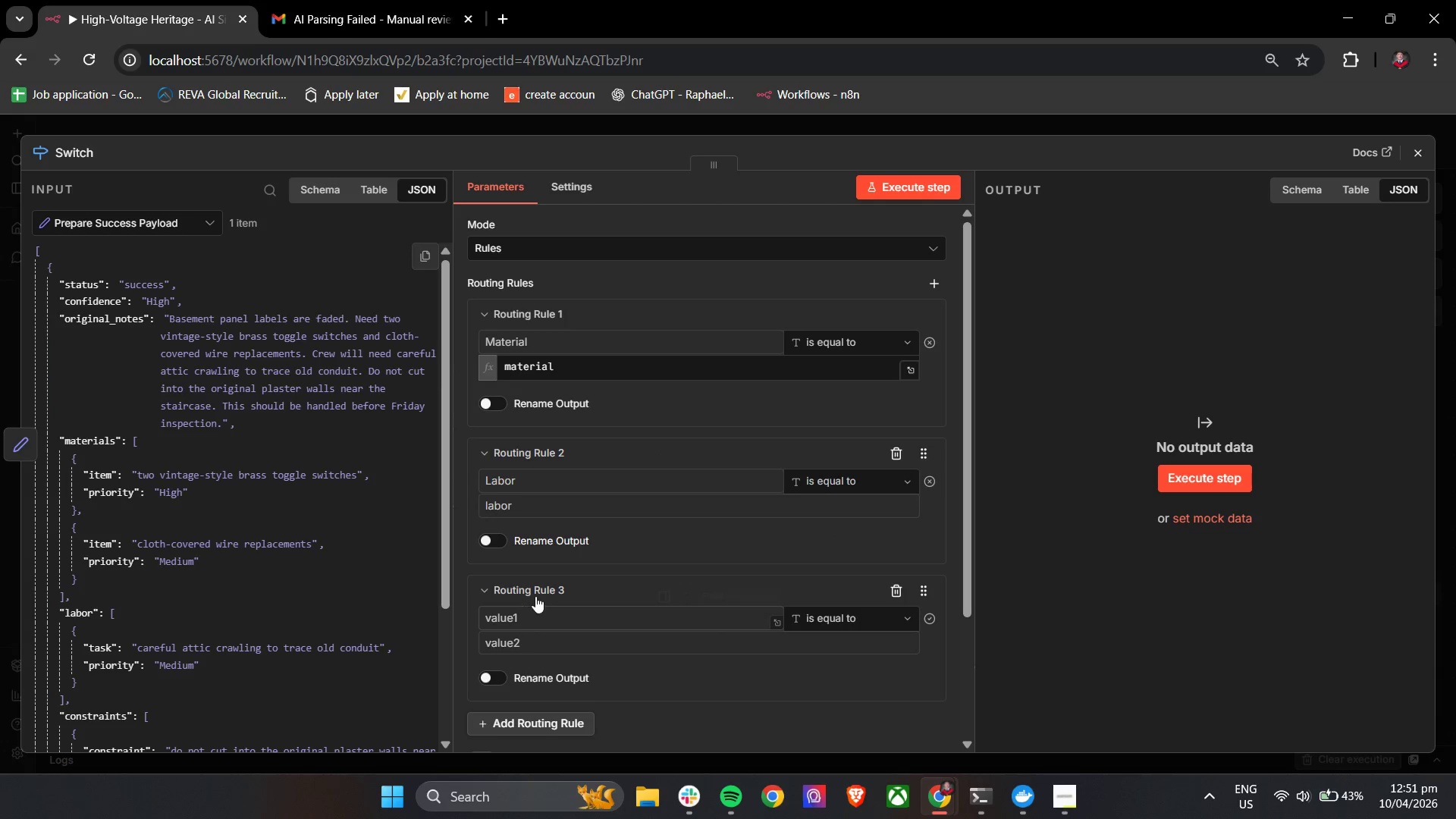 
left_click([542, 619])
 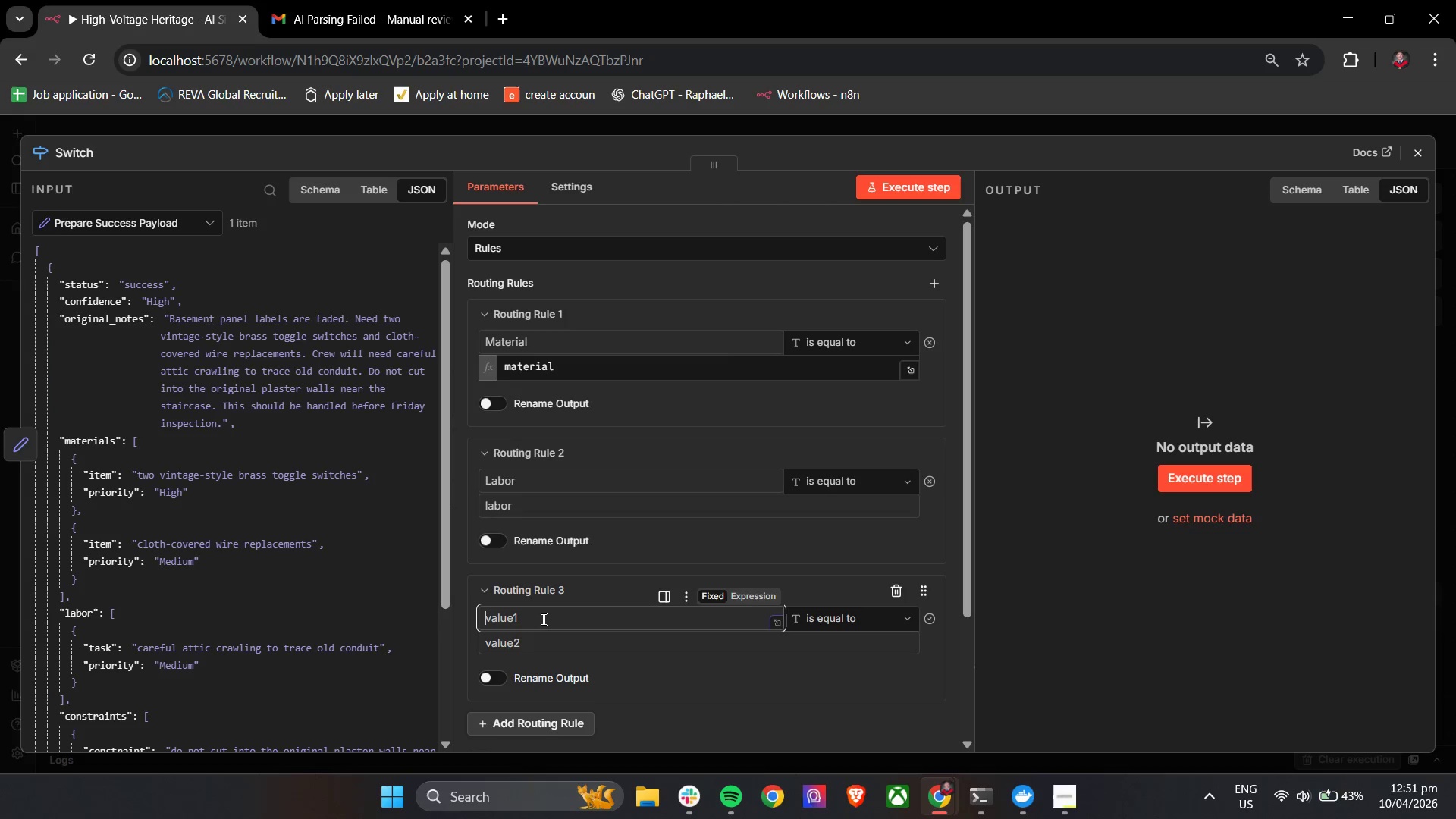 
type(constrains)
key(Backspace)
type(Constraint)
key(Tab)
key(Tab)
key(Tab)
key(Tab)
type(constraint)
 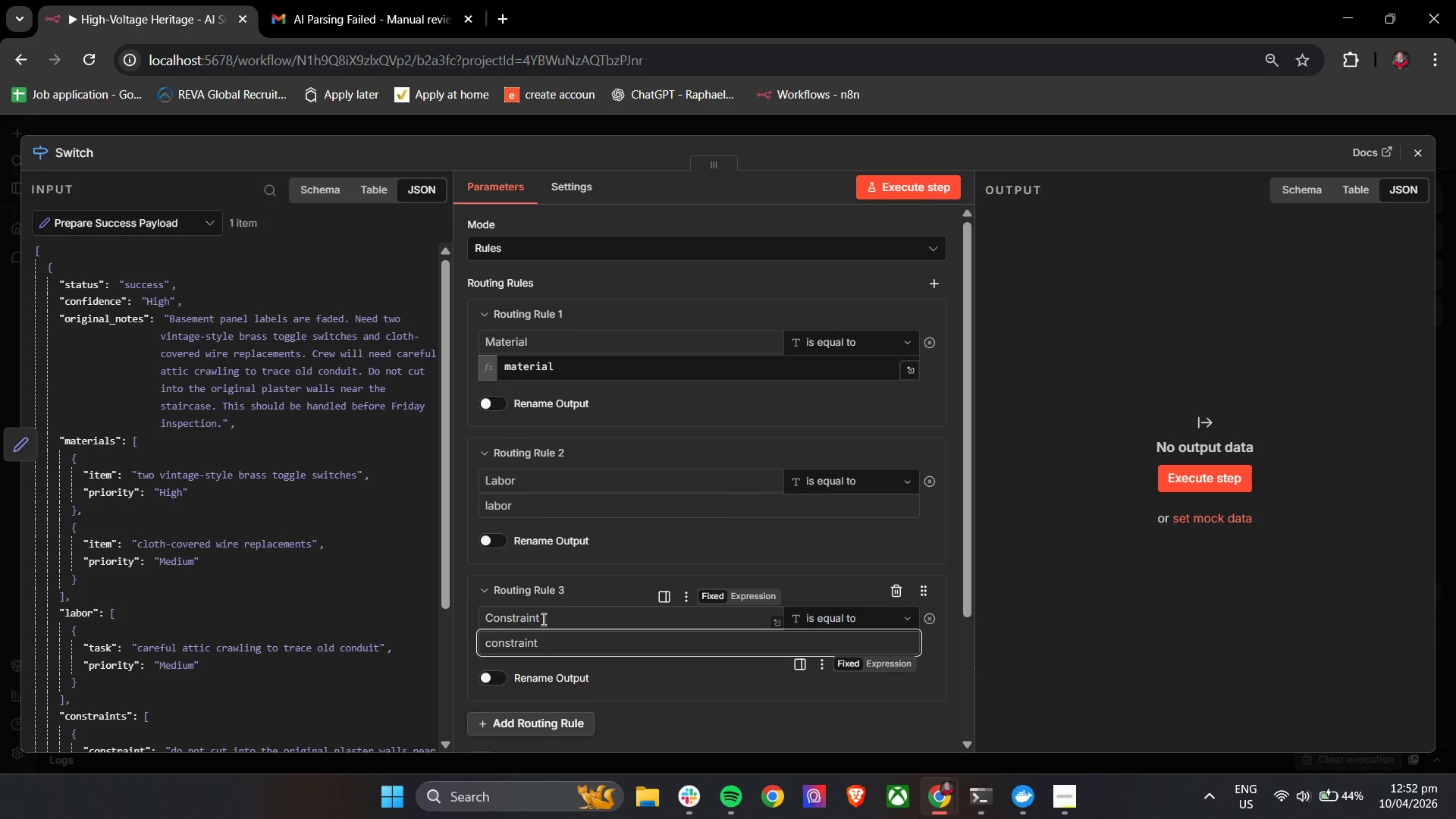 
double_click([881, 186])
 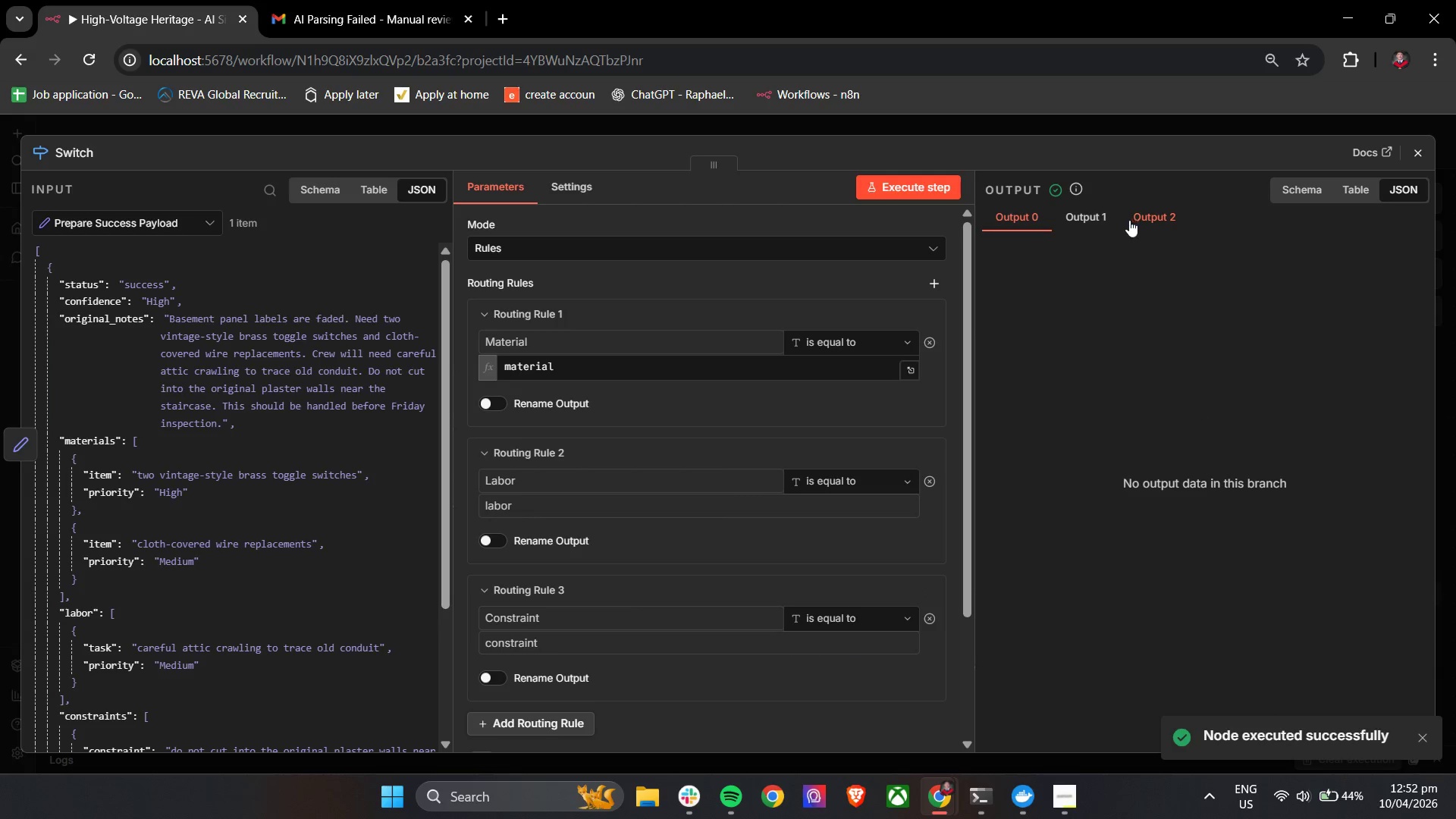 
double_click([1160, 213])
 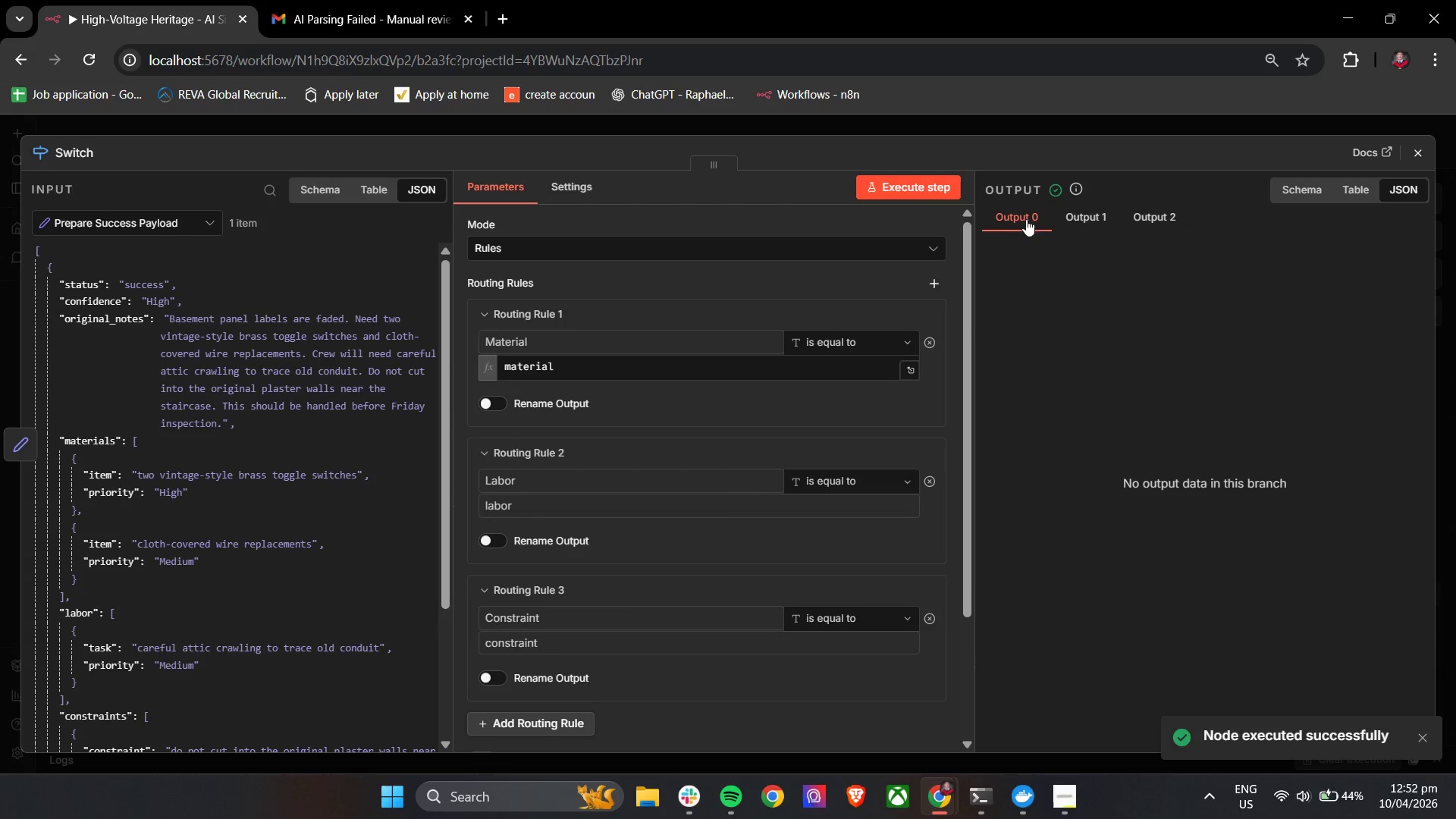 
left_click_drag(start_coordinate=[1092, 219], to_coordinate=[1112, 219])
 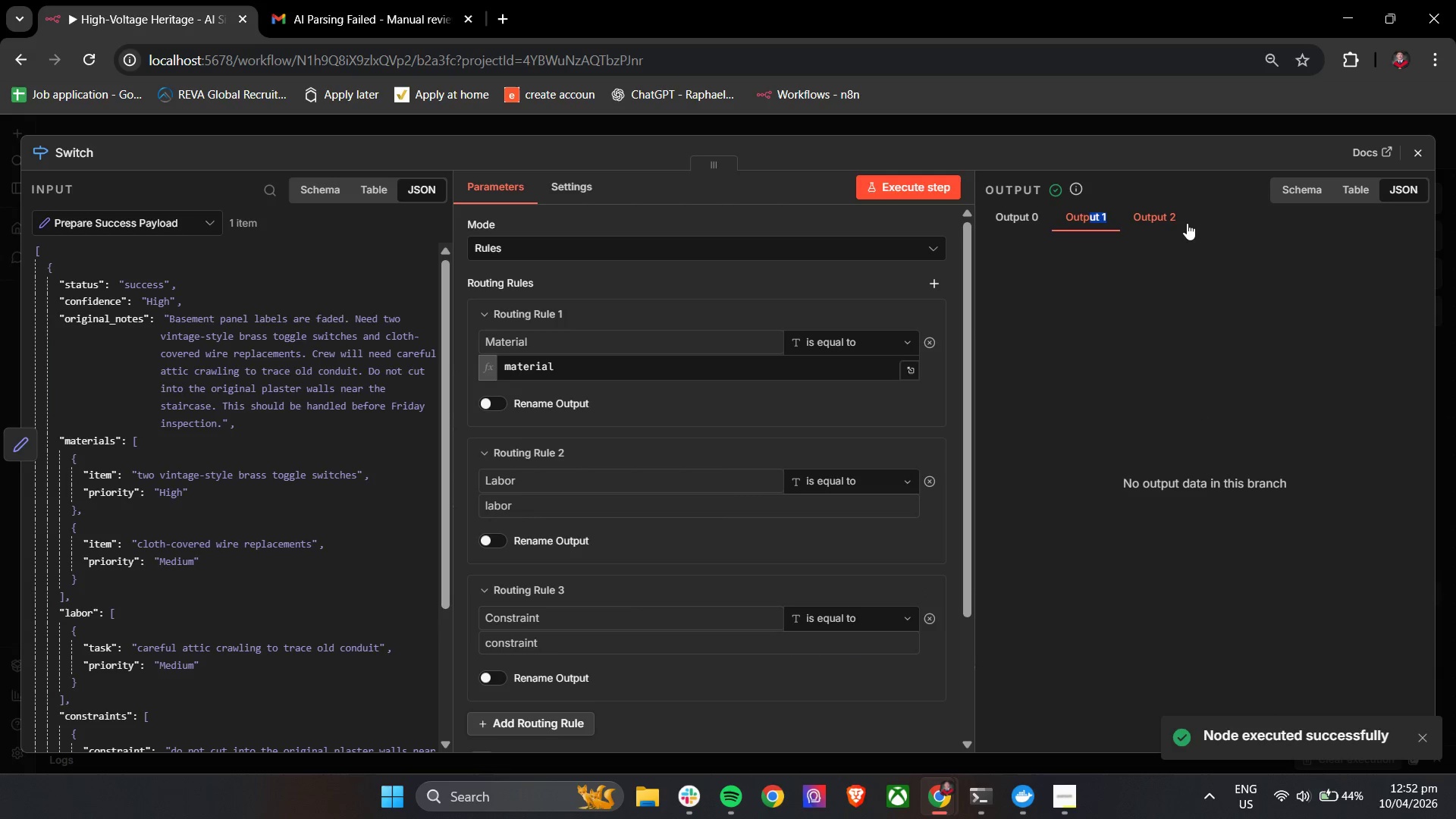 
triple_click([1187, 223])
 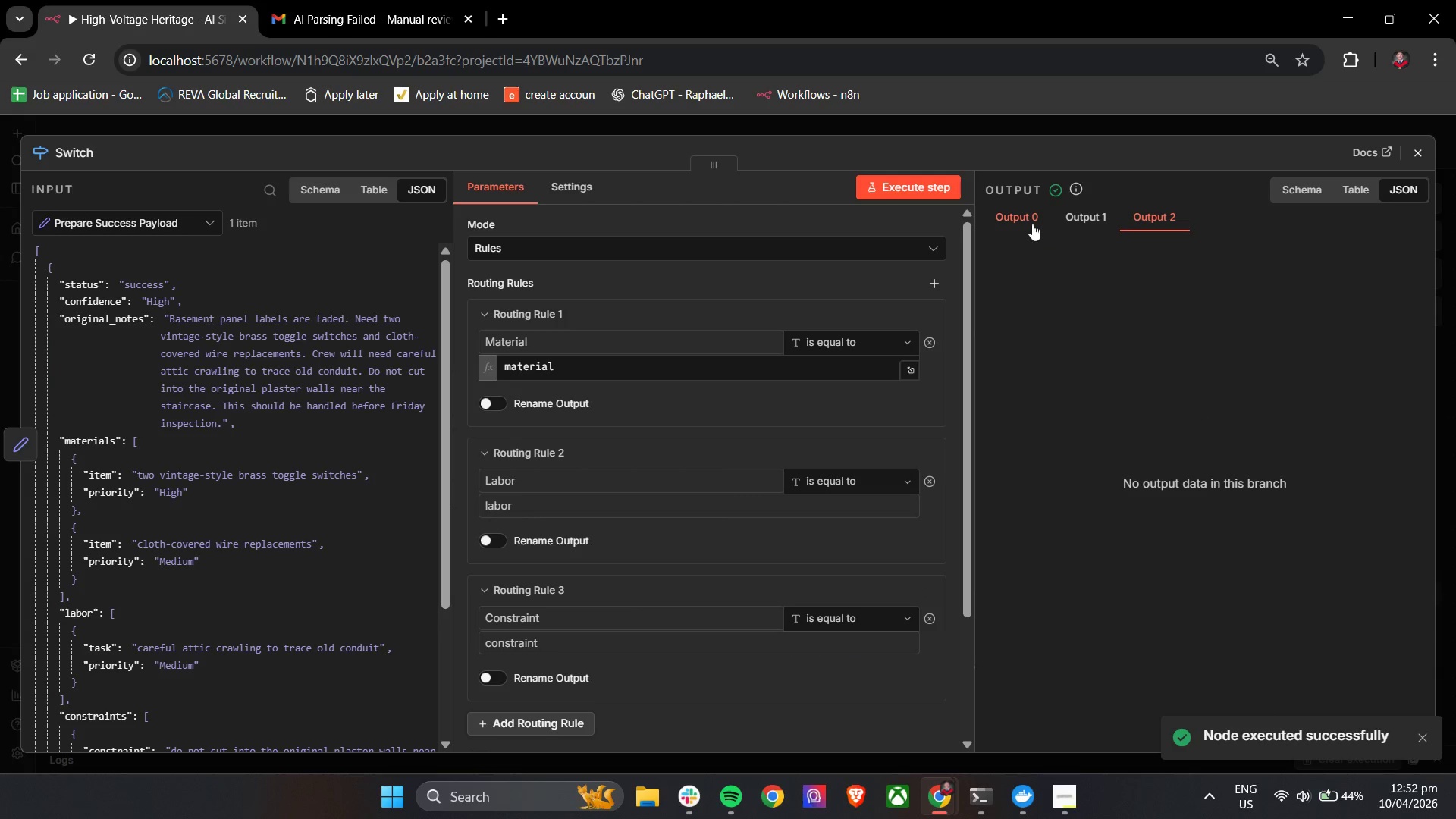 
left_click([1027, 224])
 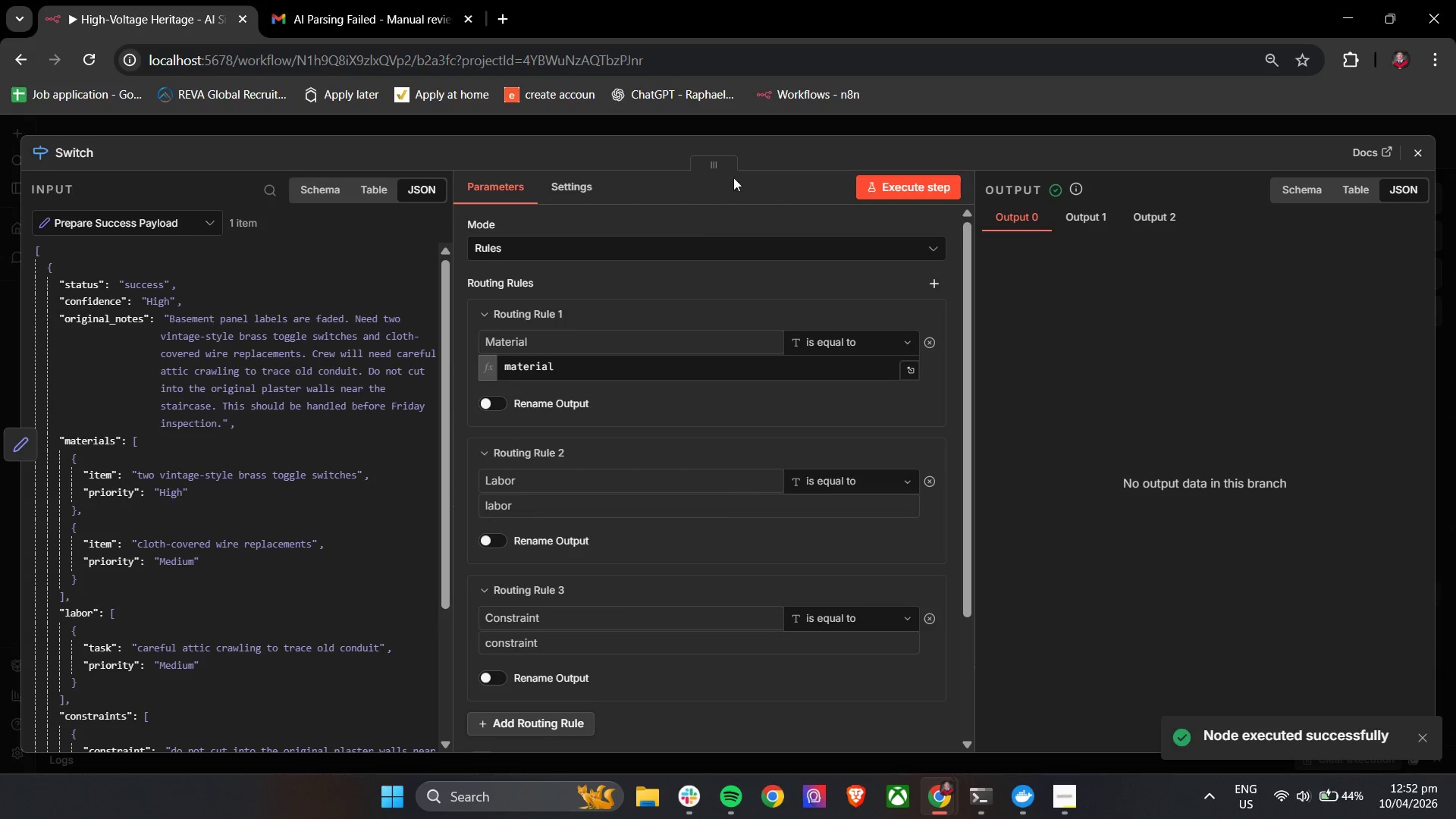 
mouse_move([695, 300])
 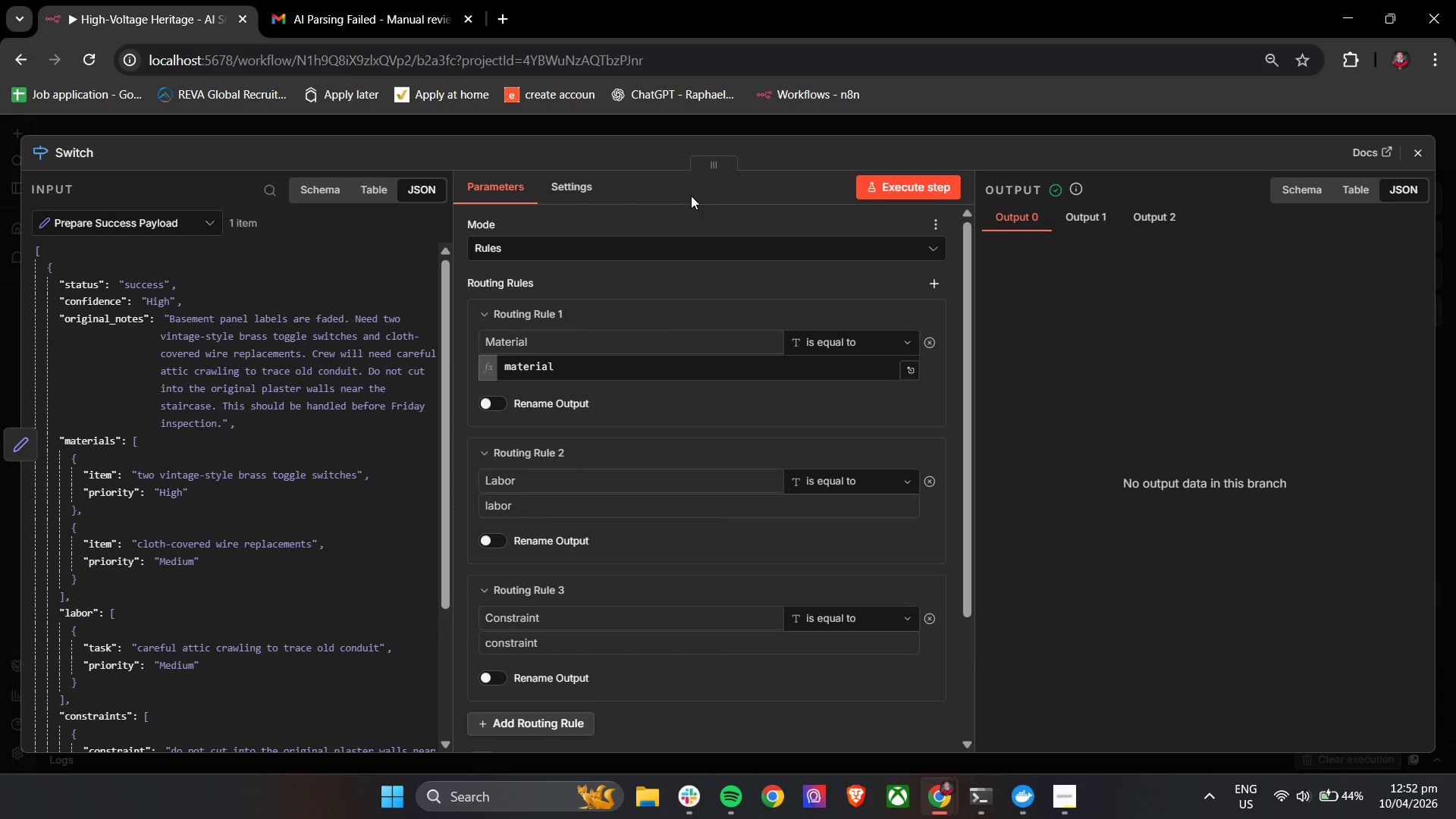 
left_click([691, 196])
 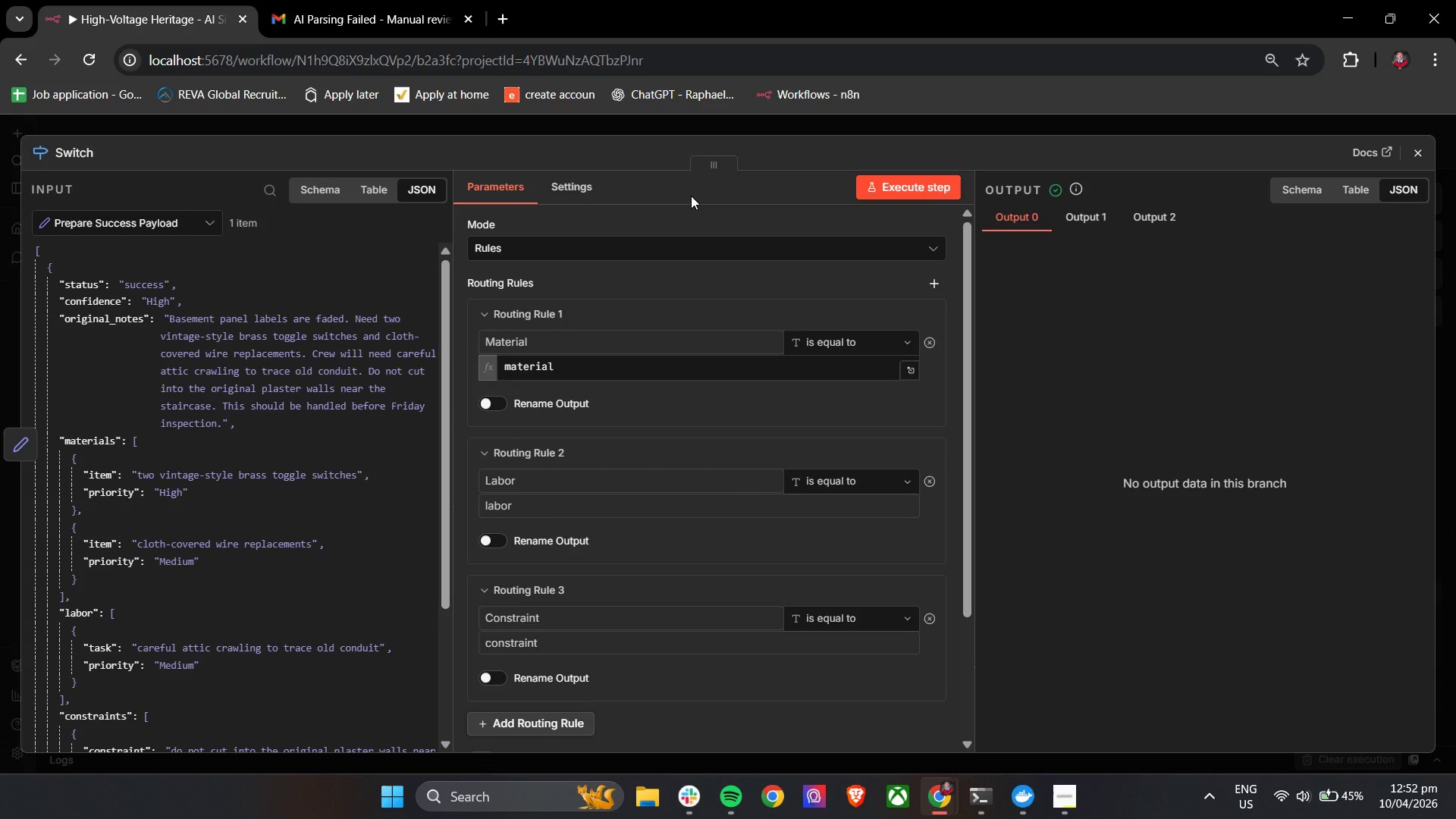 
wait(37.84)
 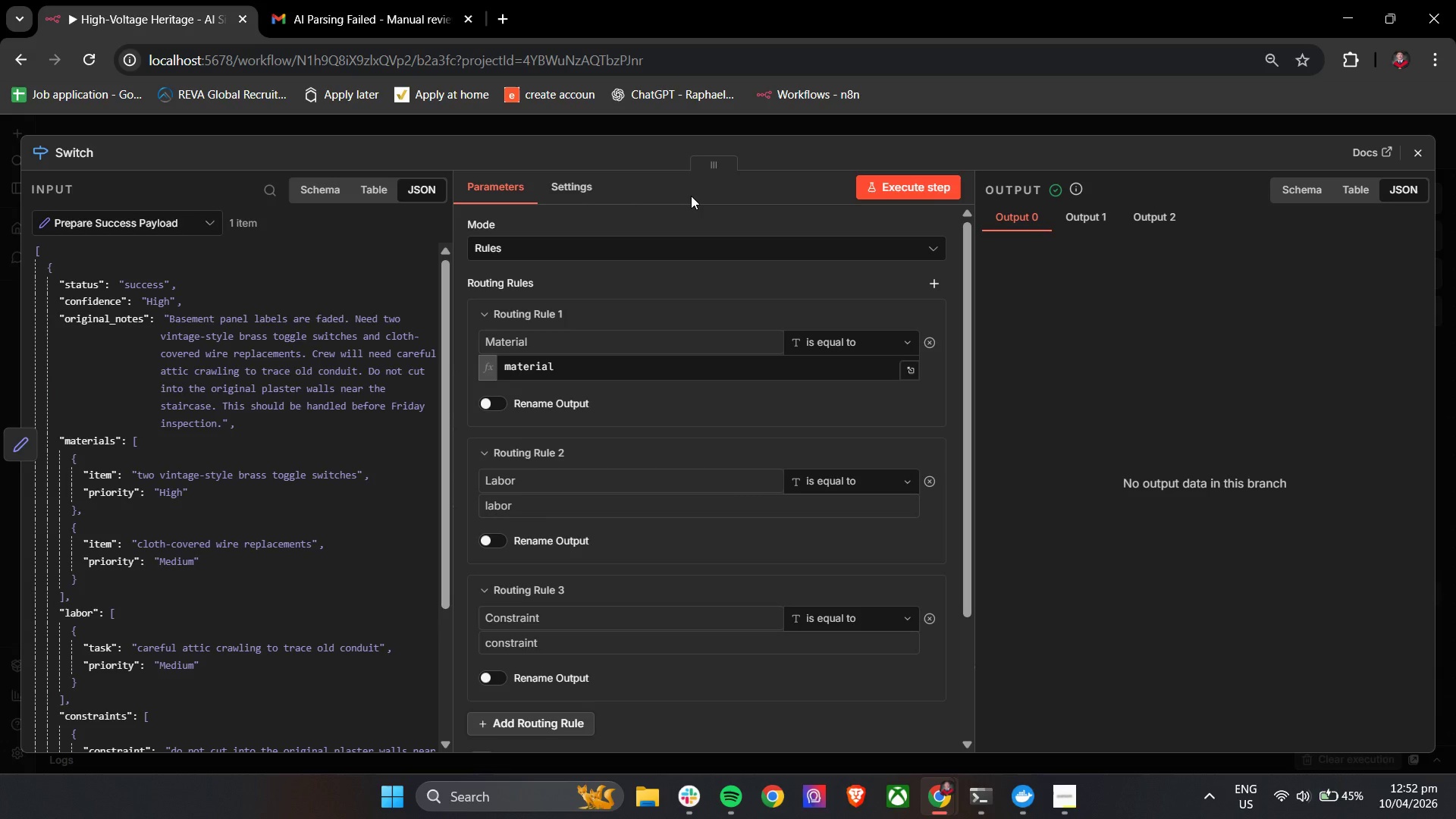 
double_click([565, 352])
 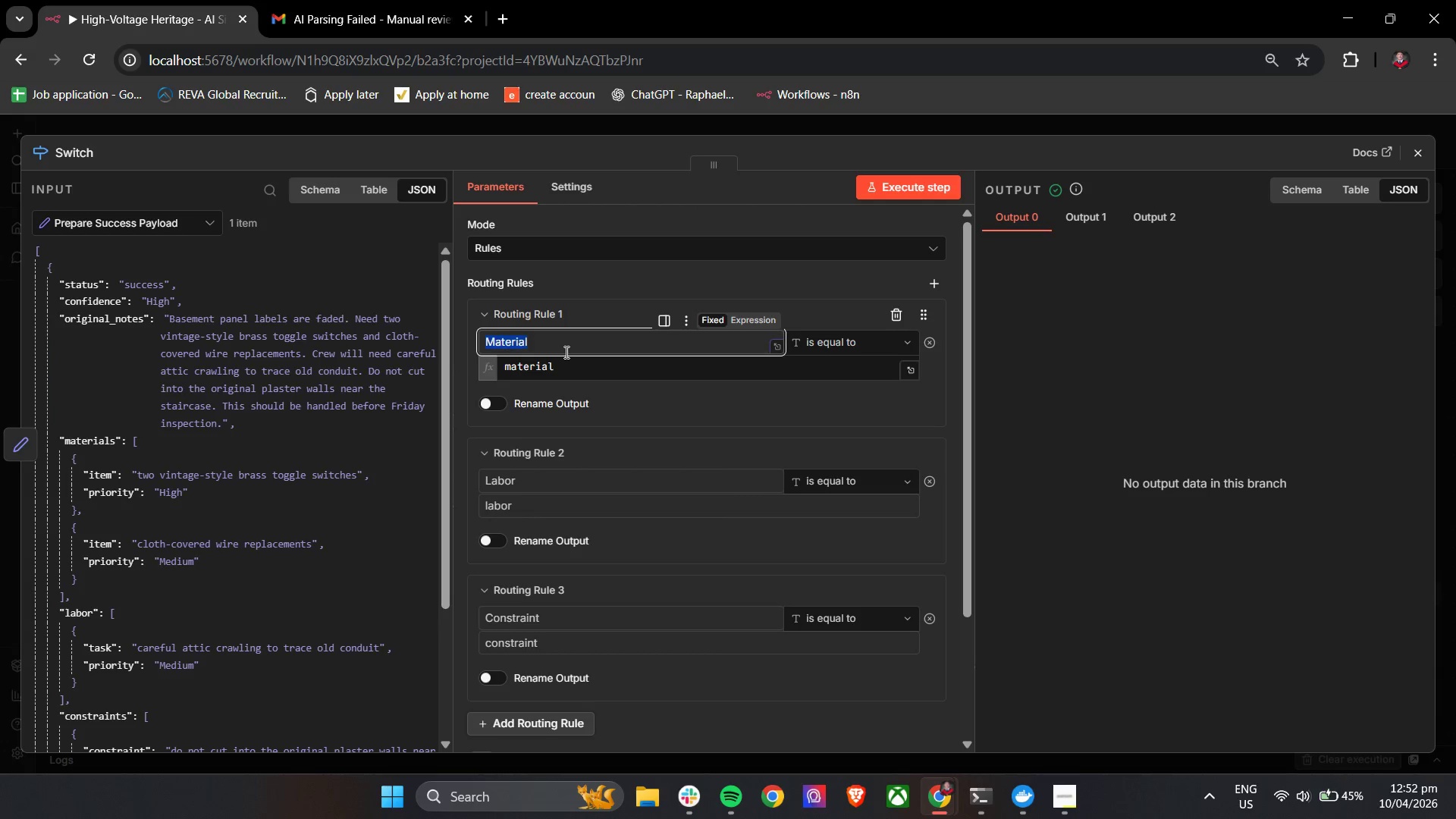 
triple_click([565, 352])
 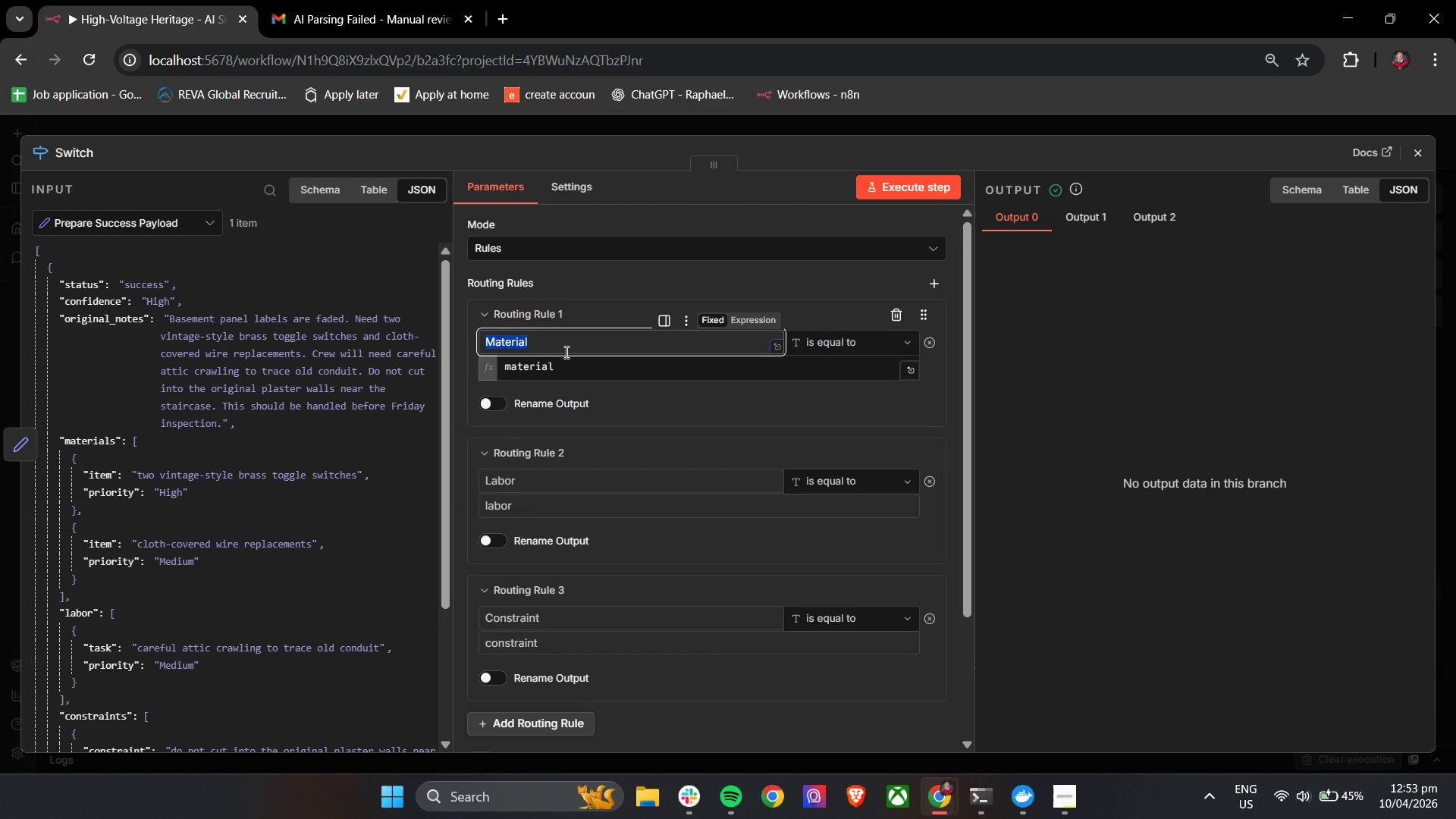 
wait(7.2)
 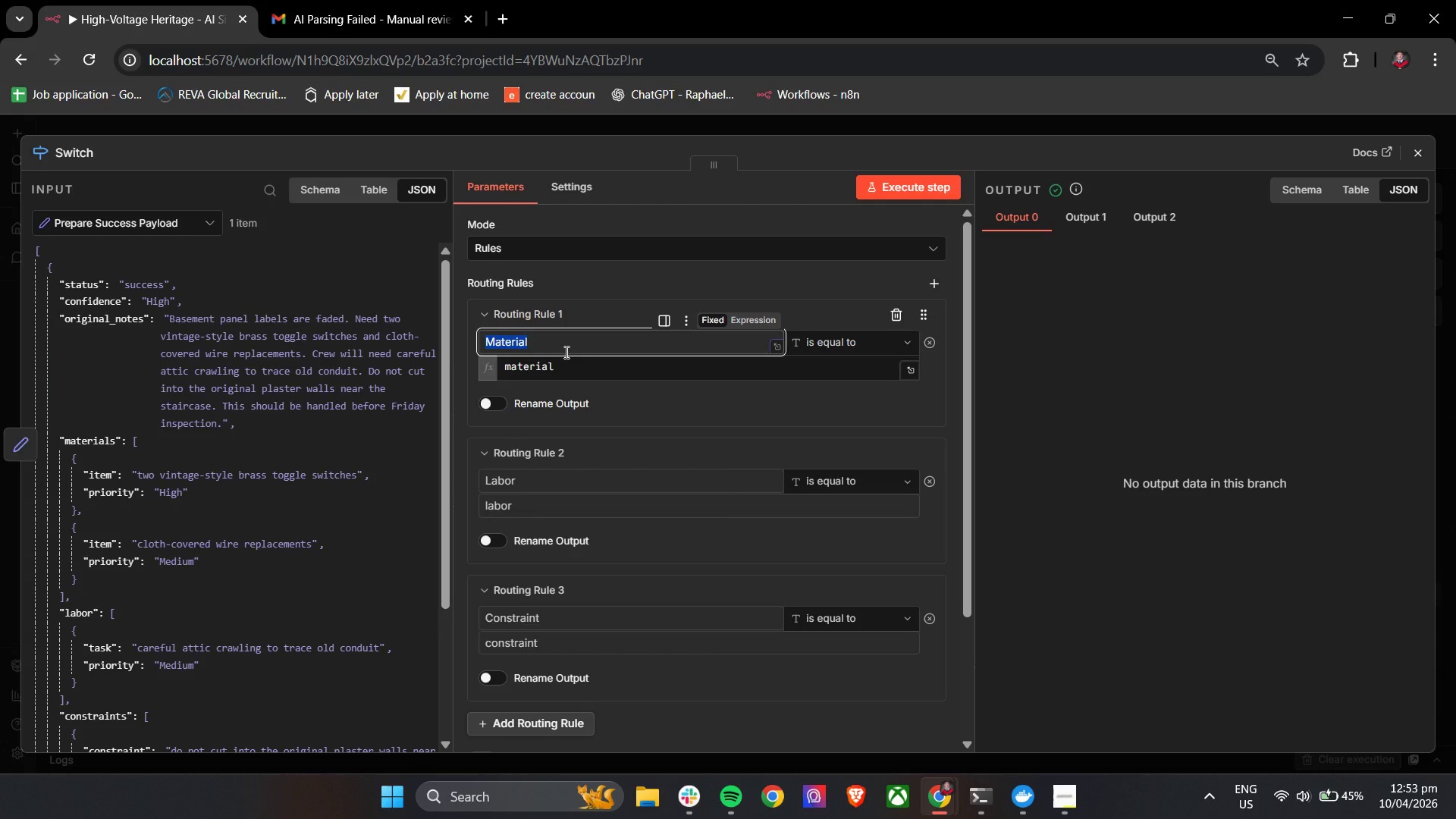 
hold_key(key=ShiftLeft, duration=1.51)
 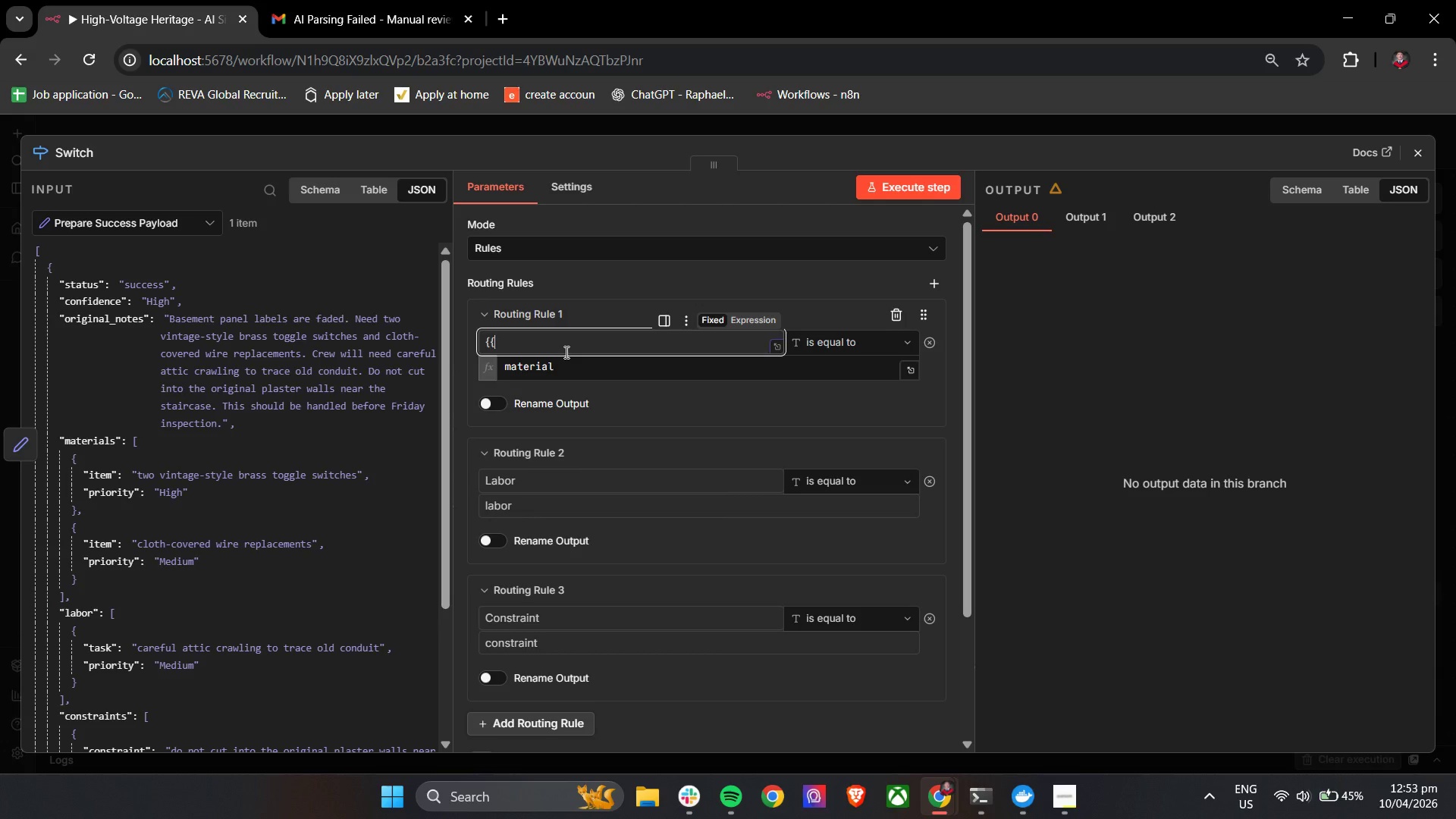 
key(Shift+BracketLeft)
 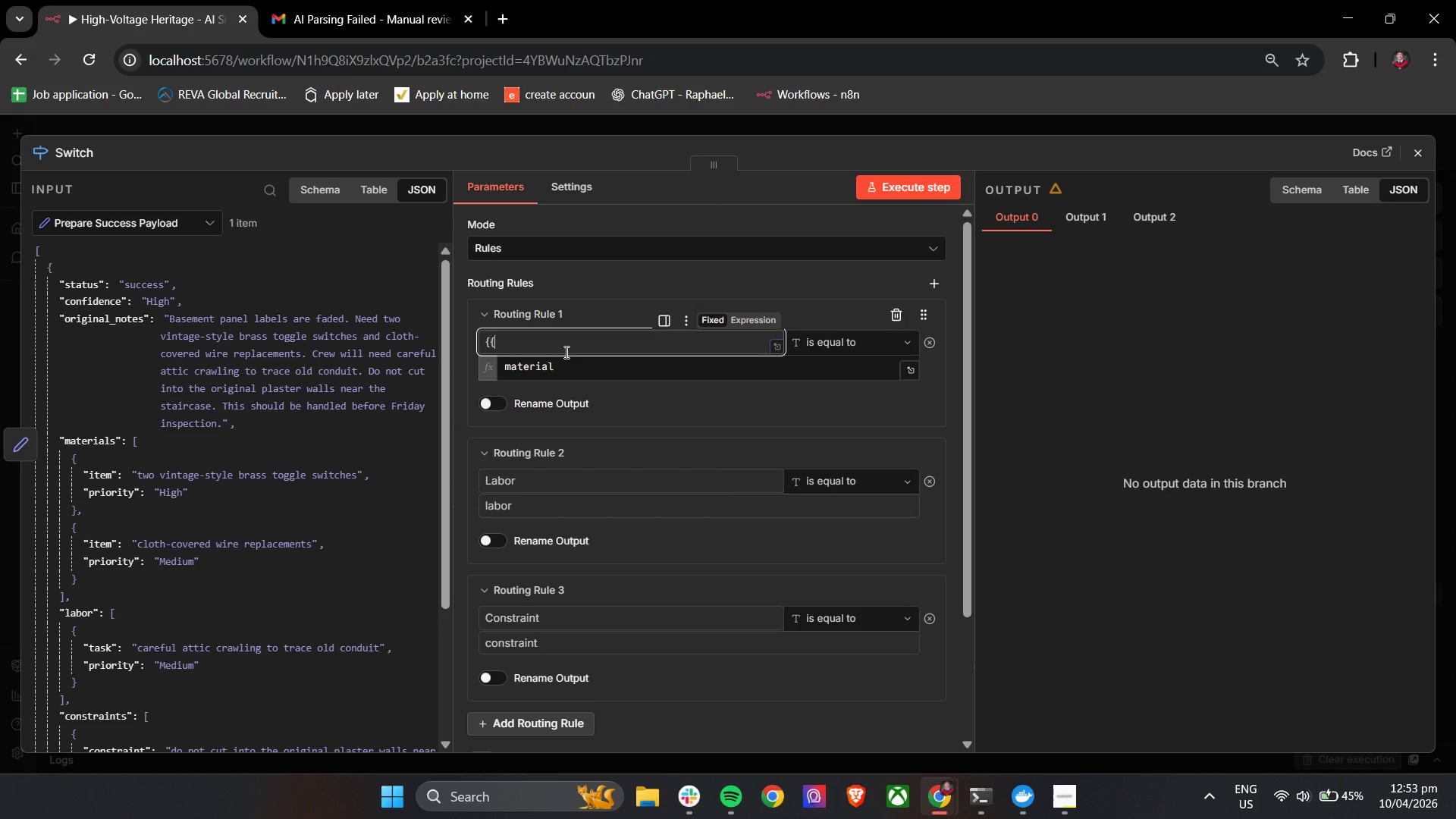 
key(Shift+BracketLeft)
 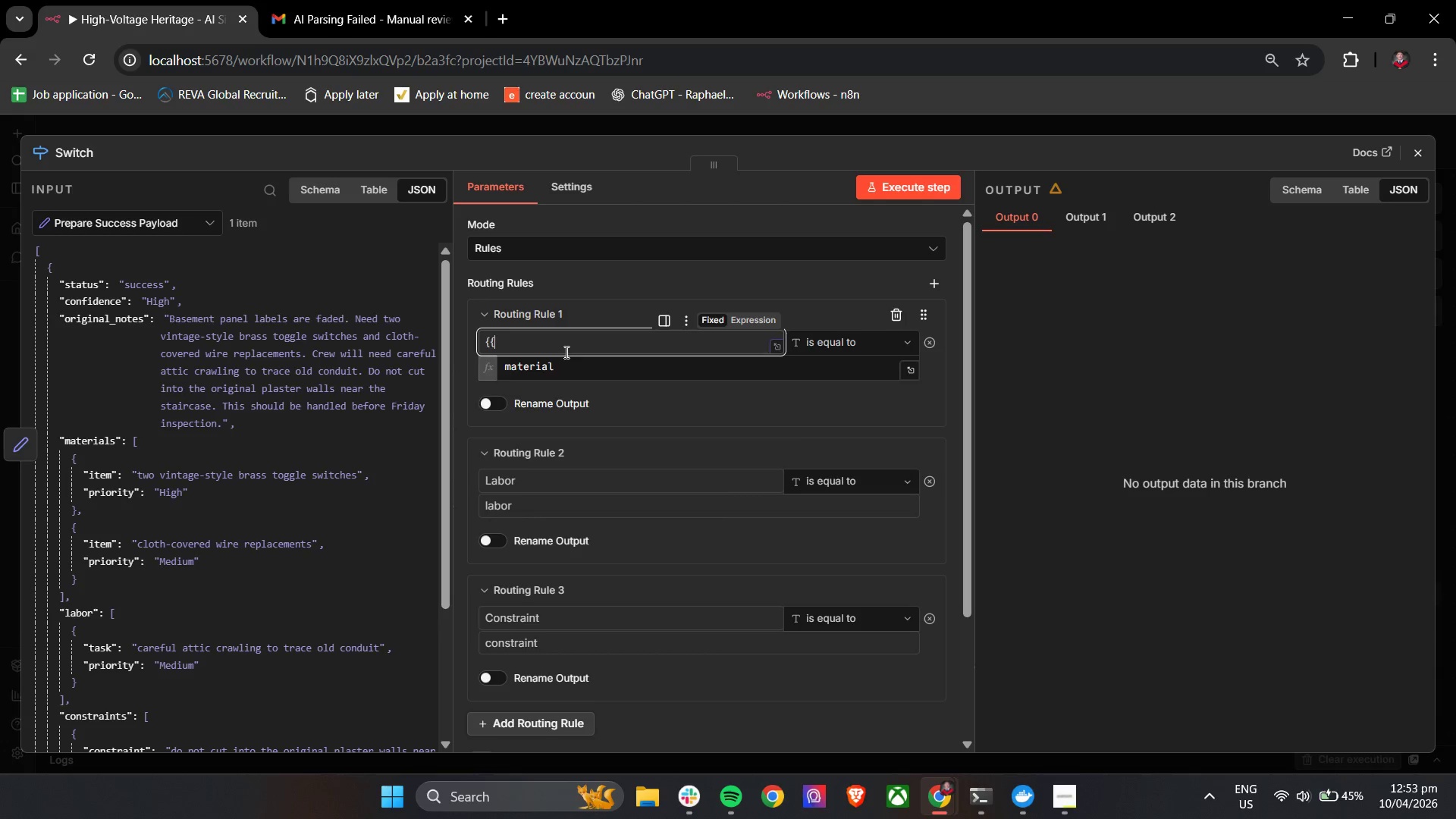 
key(Space)
 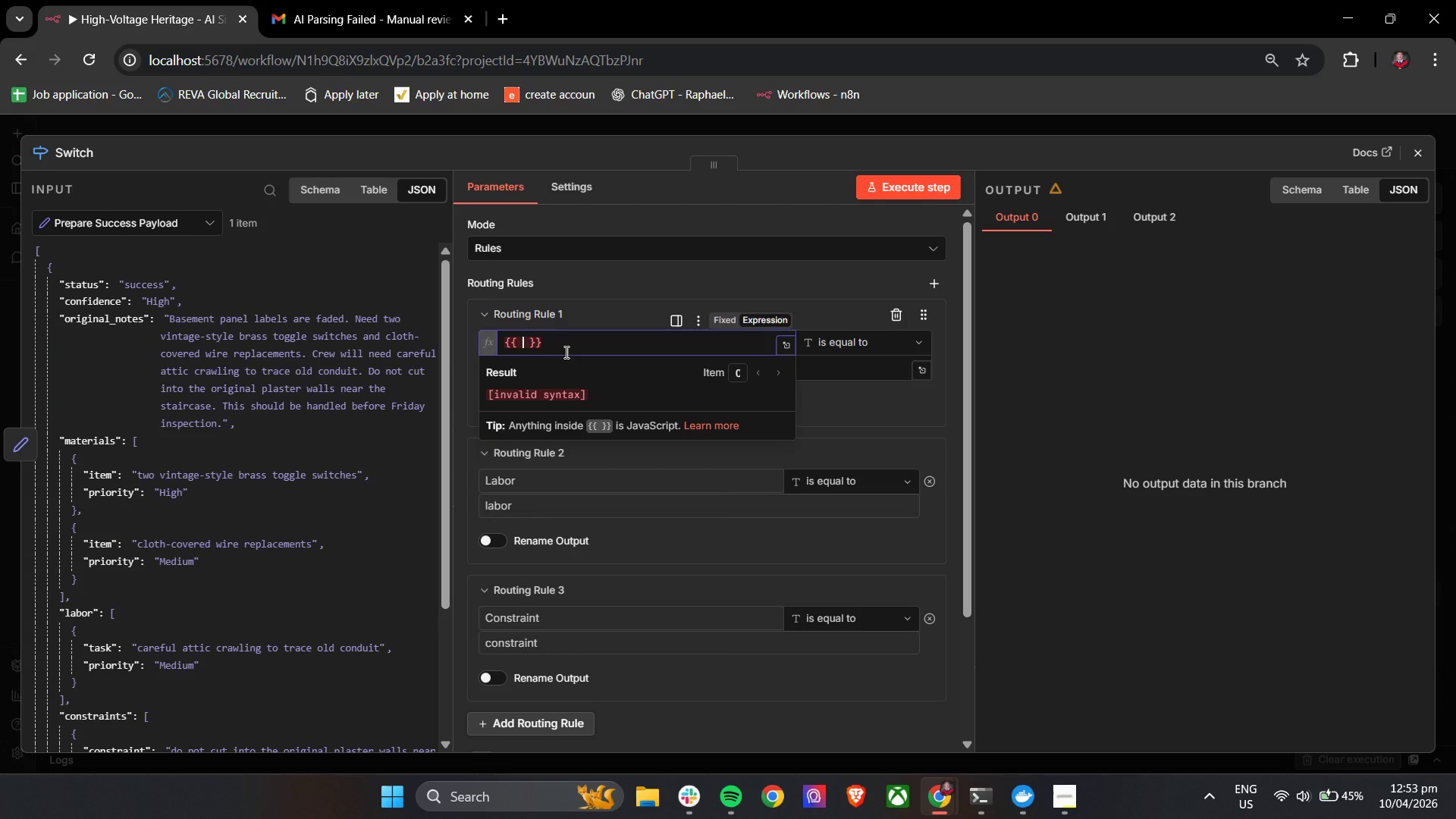 
key(Shift+4)
 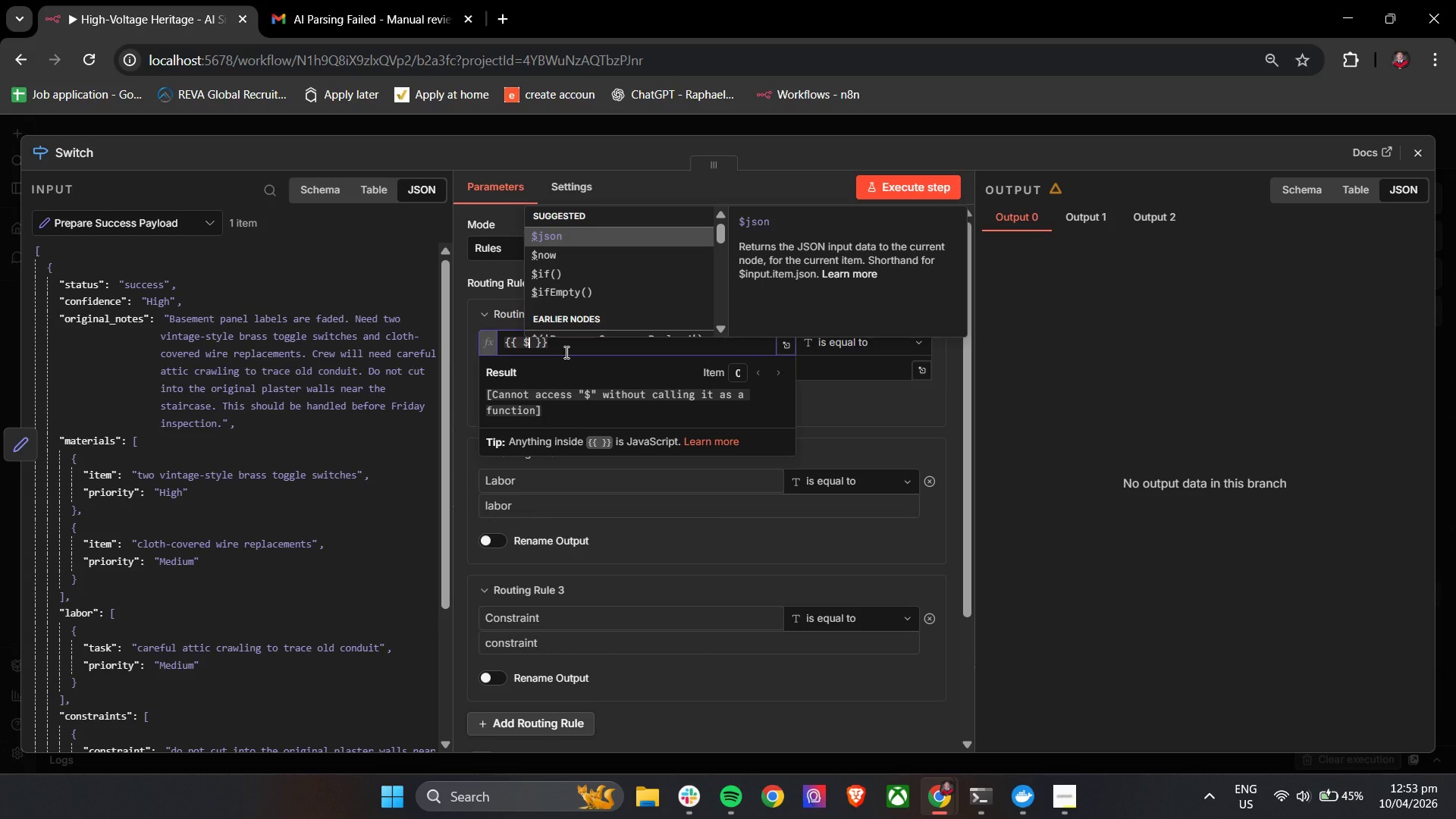 
key(Enter)
 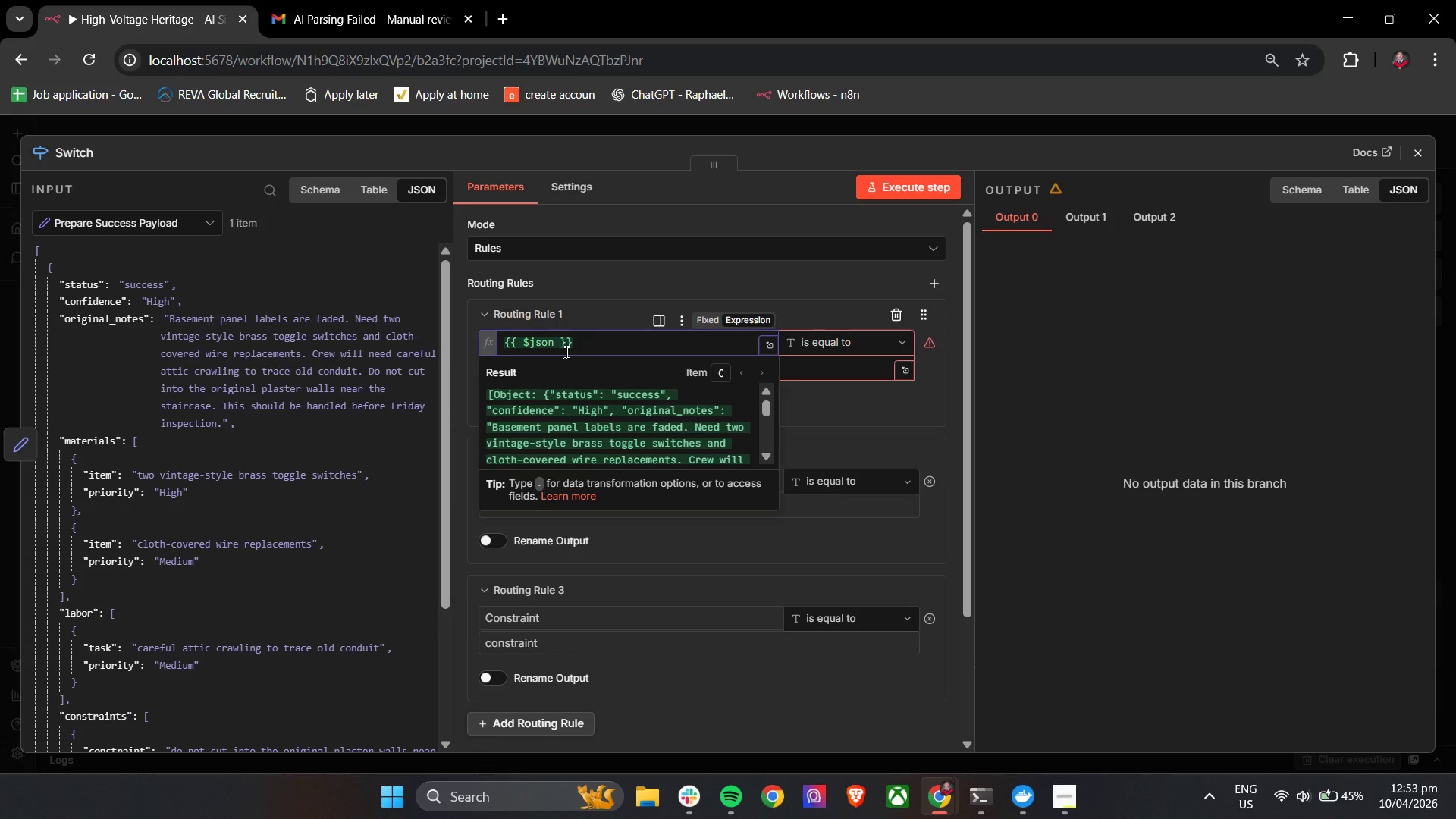 
type(.type)
 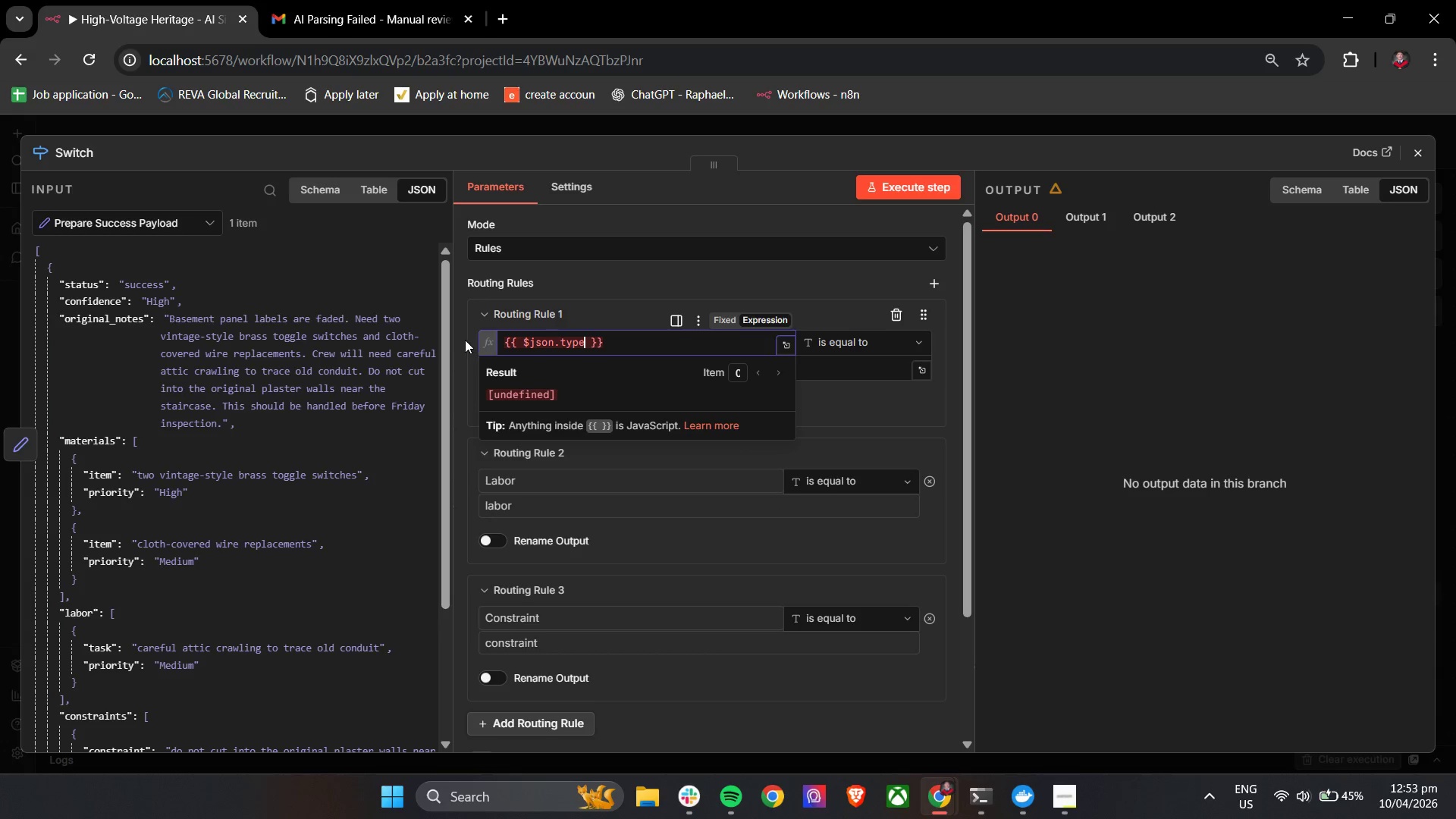 
left_click([463, 332])
 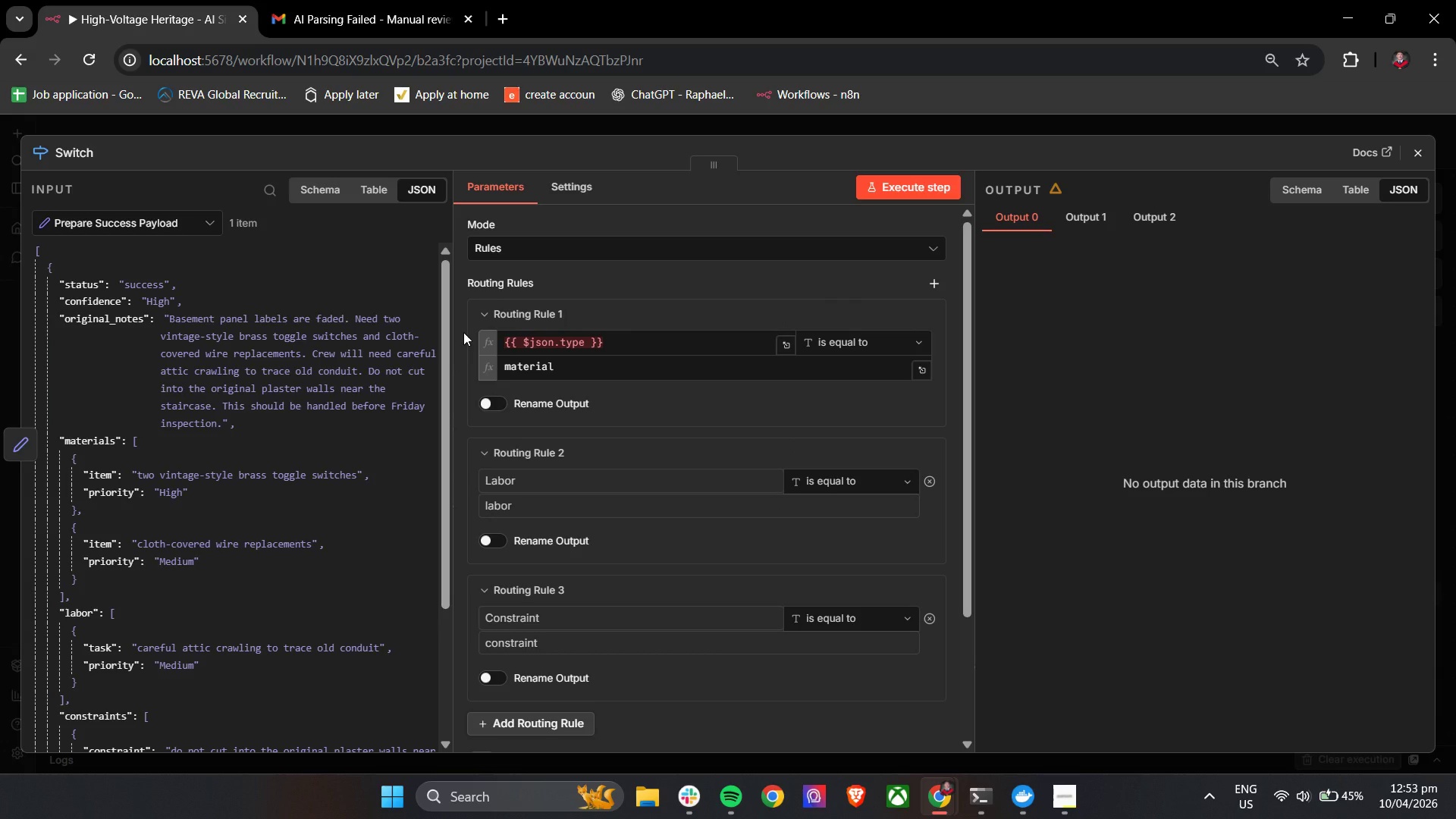 
wait(14.8)
 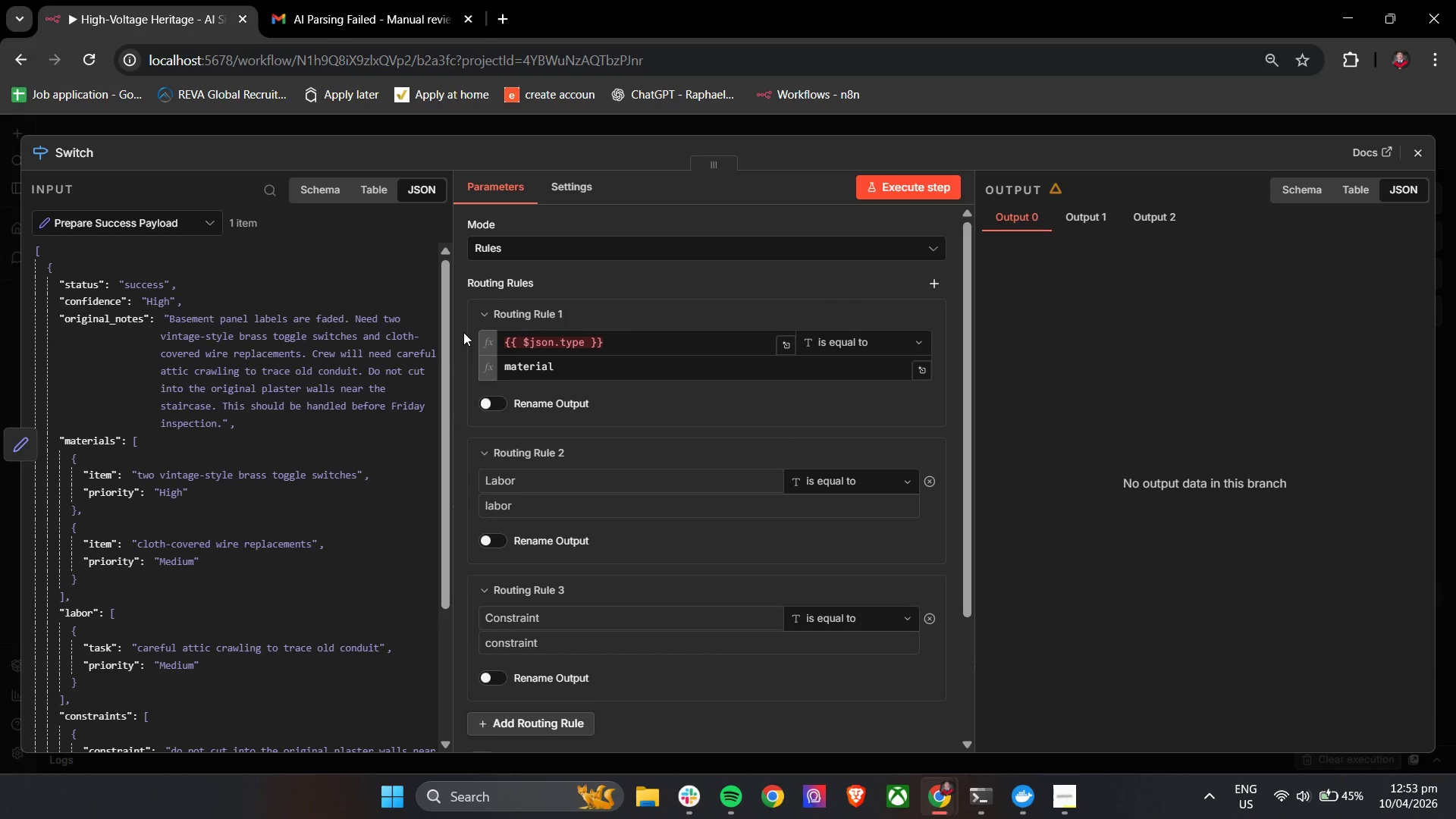 
left_click([626, 374])
 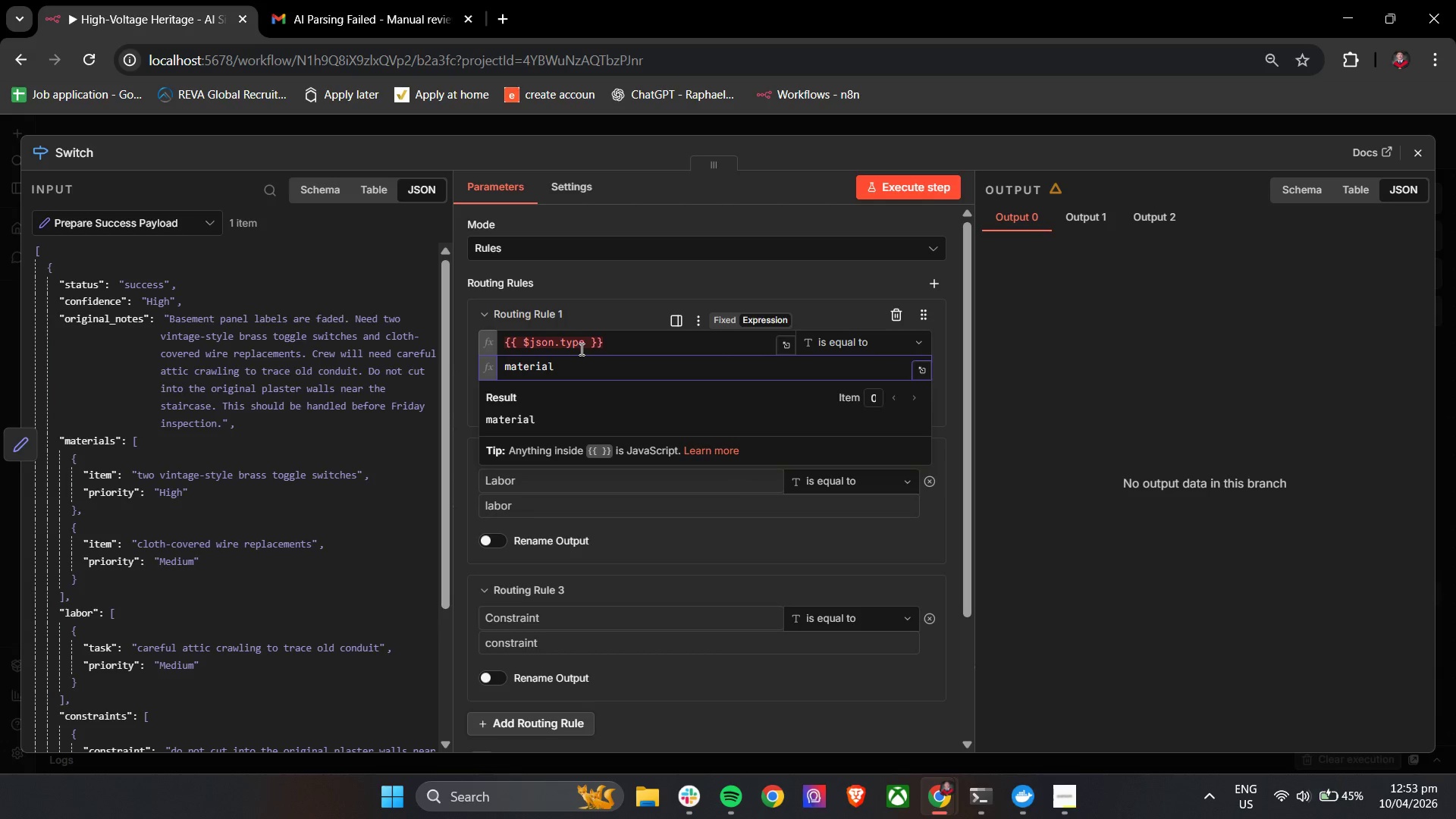 
left_click([580, 348])
 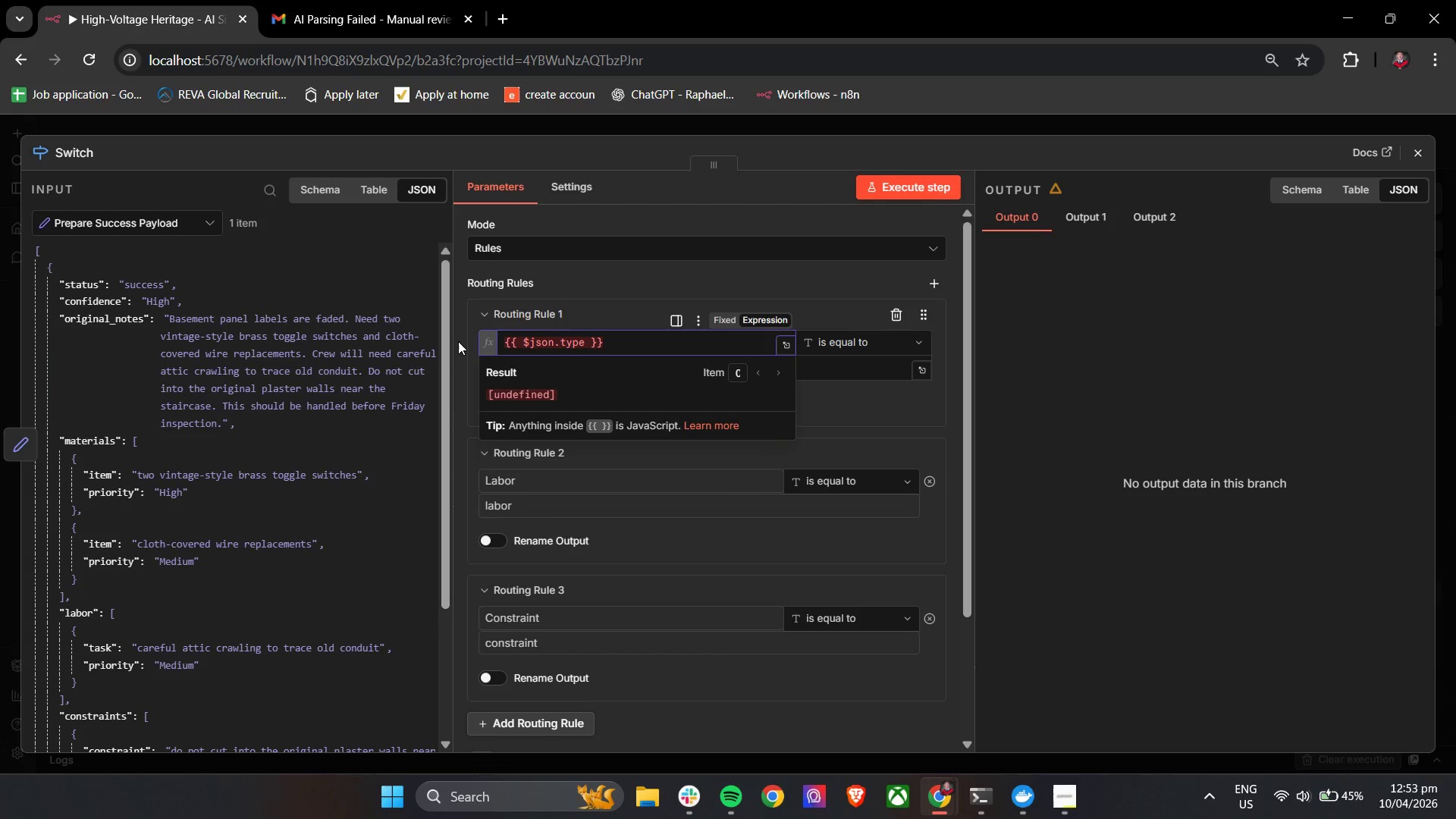 
left_click([463, 338])
 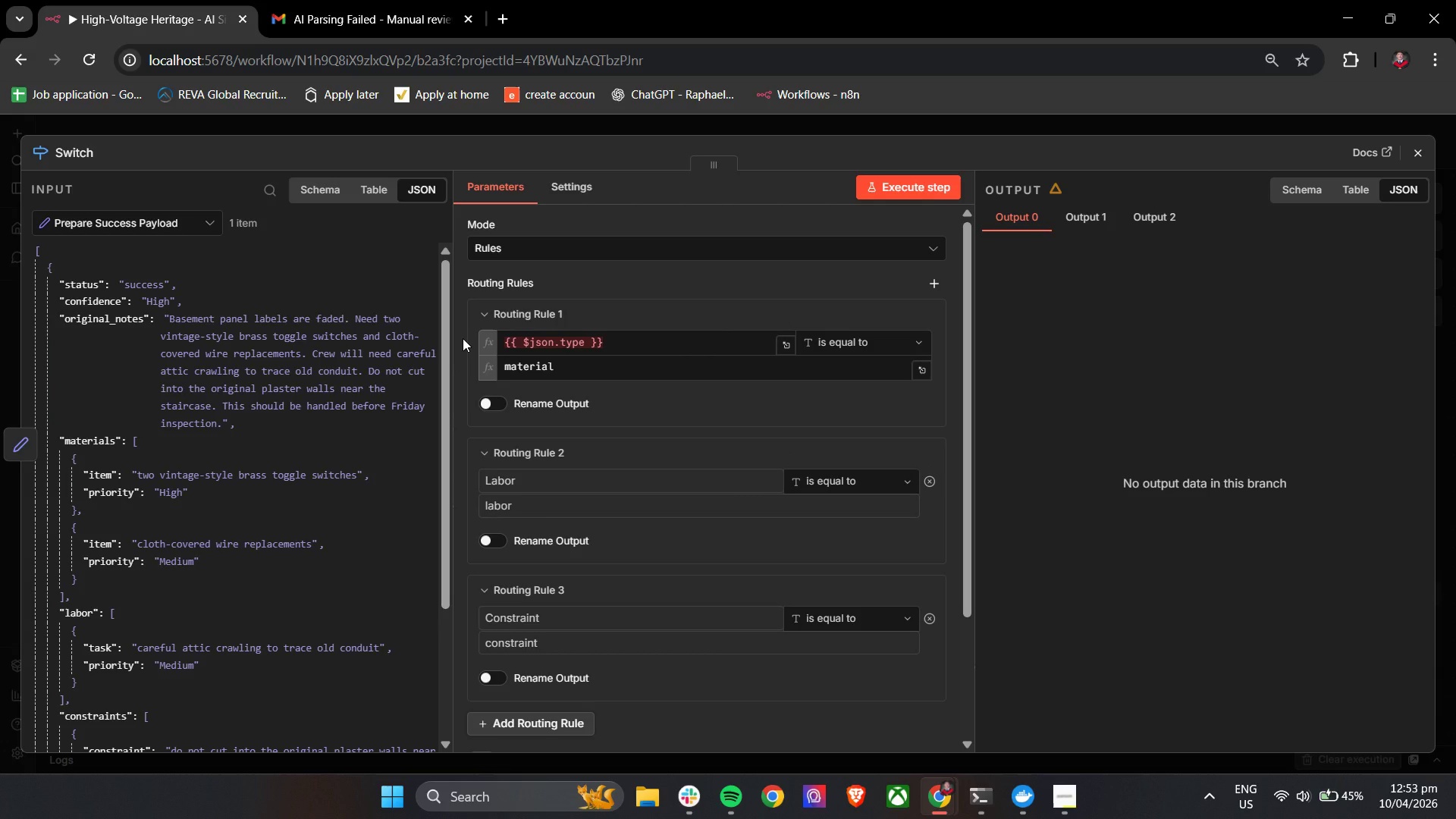 
wait(5.23)
 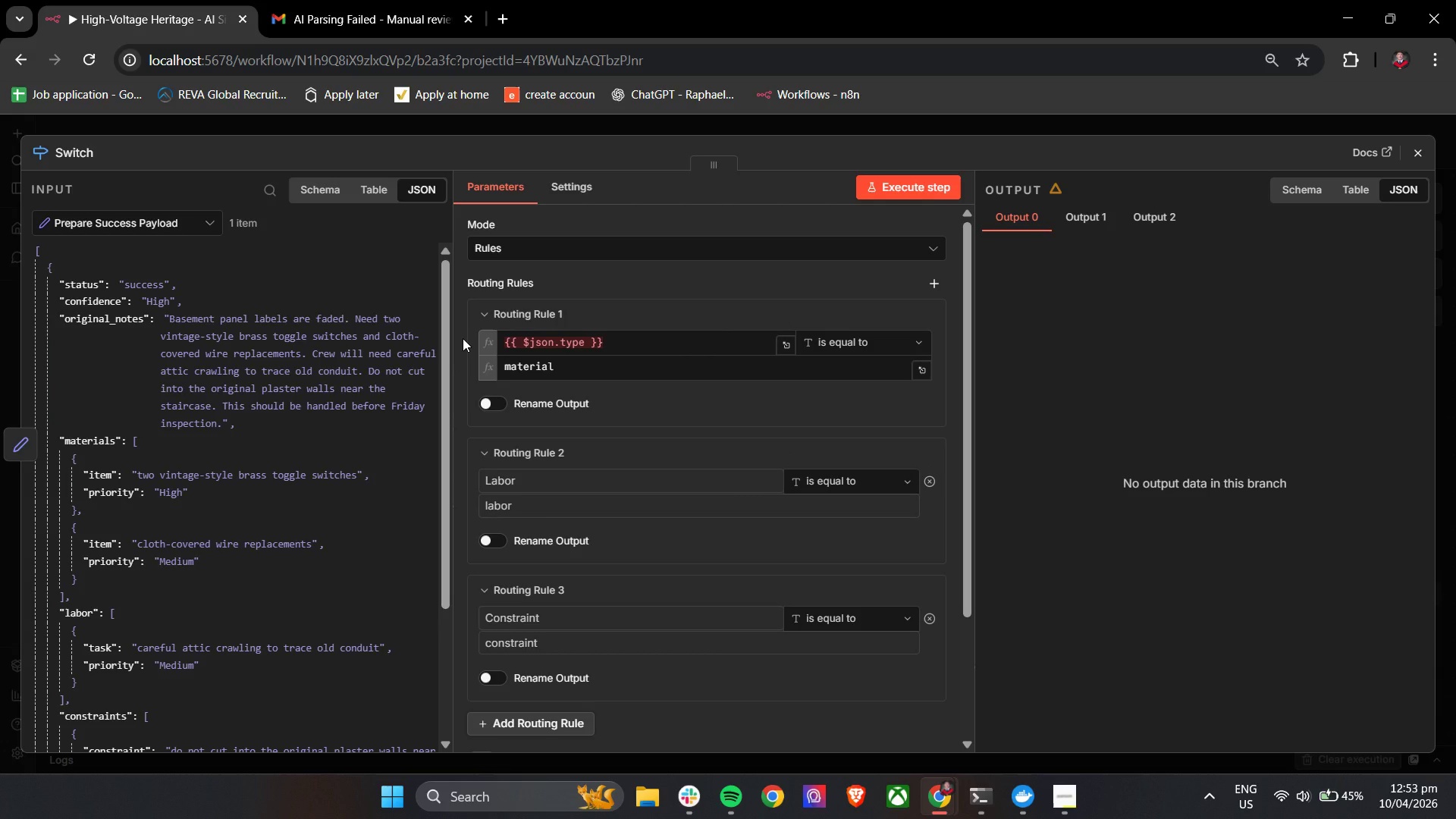 
left_click([556, 340])
 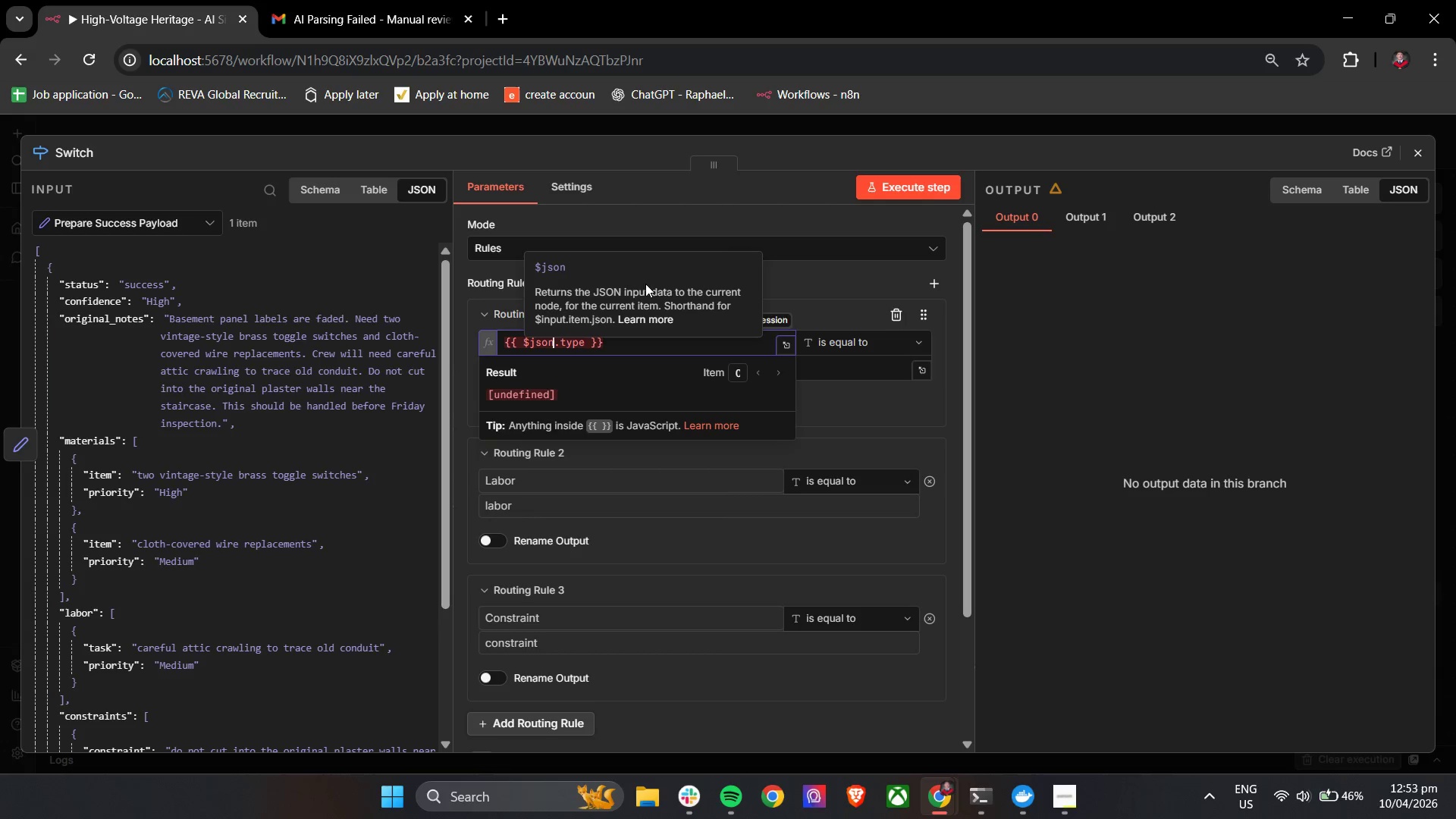 
mouse_move([821, 271])
 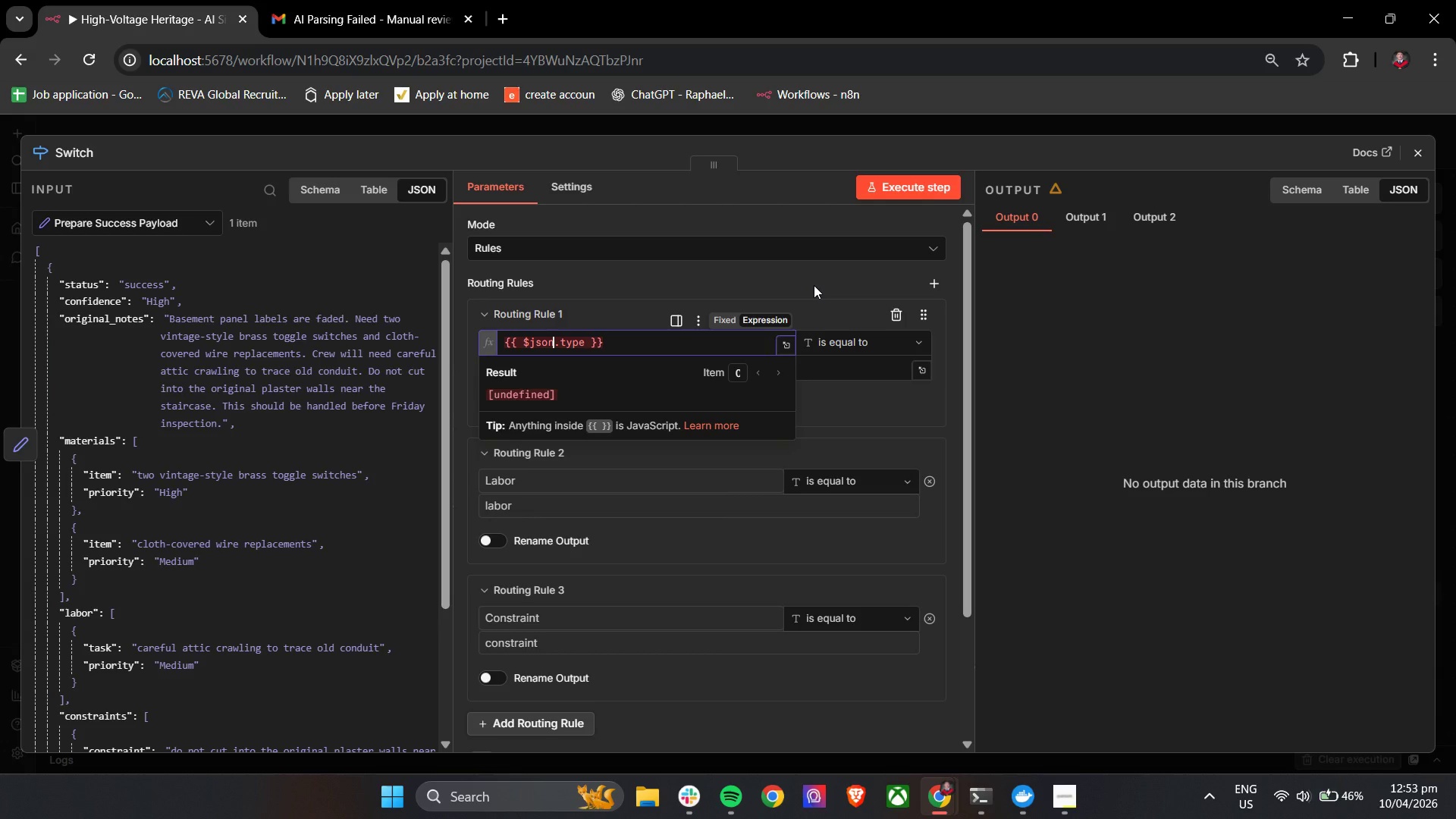 
wait(9.1)
 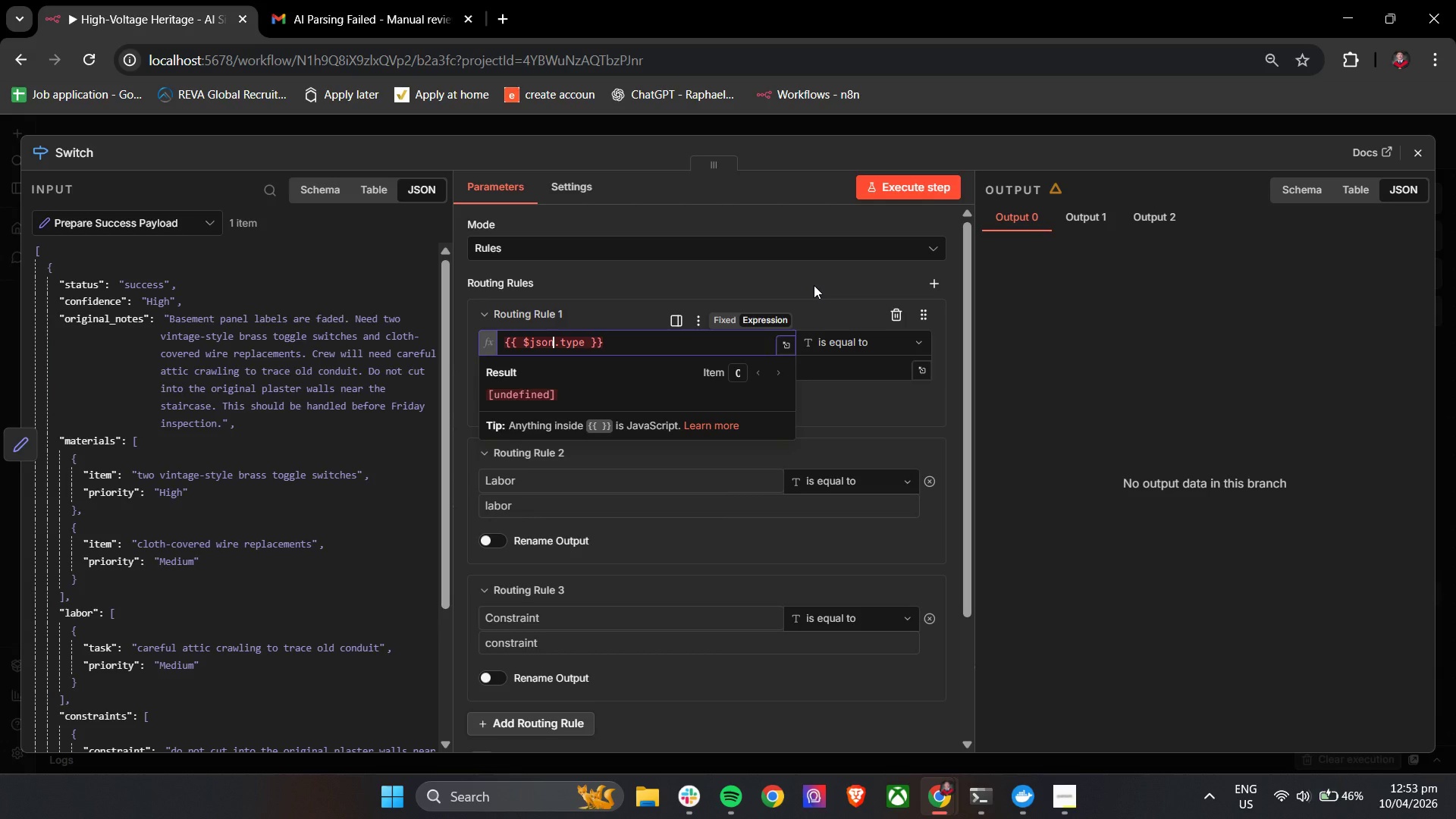 
left_click_drag(start_coordinate=[441, 333], to_coordinate=[459, 417])
 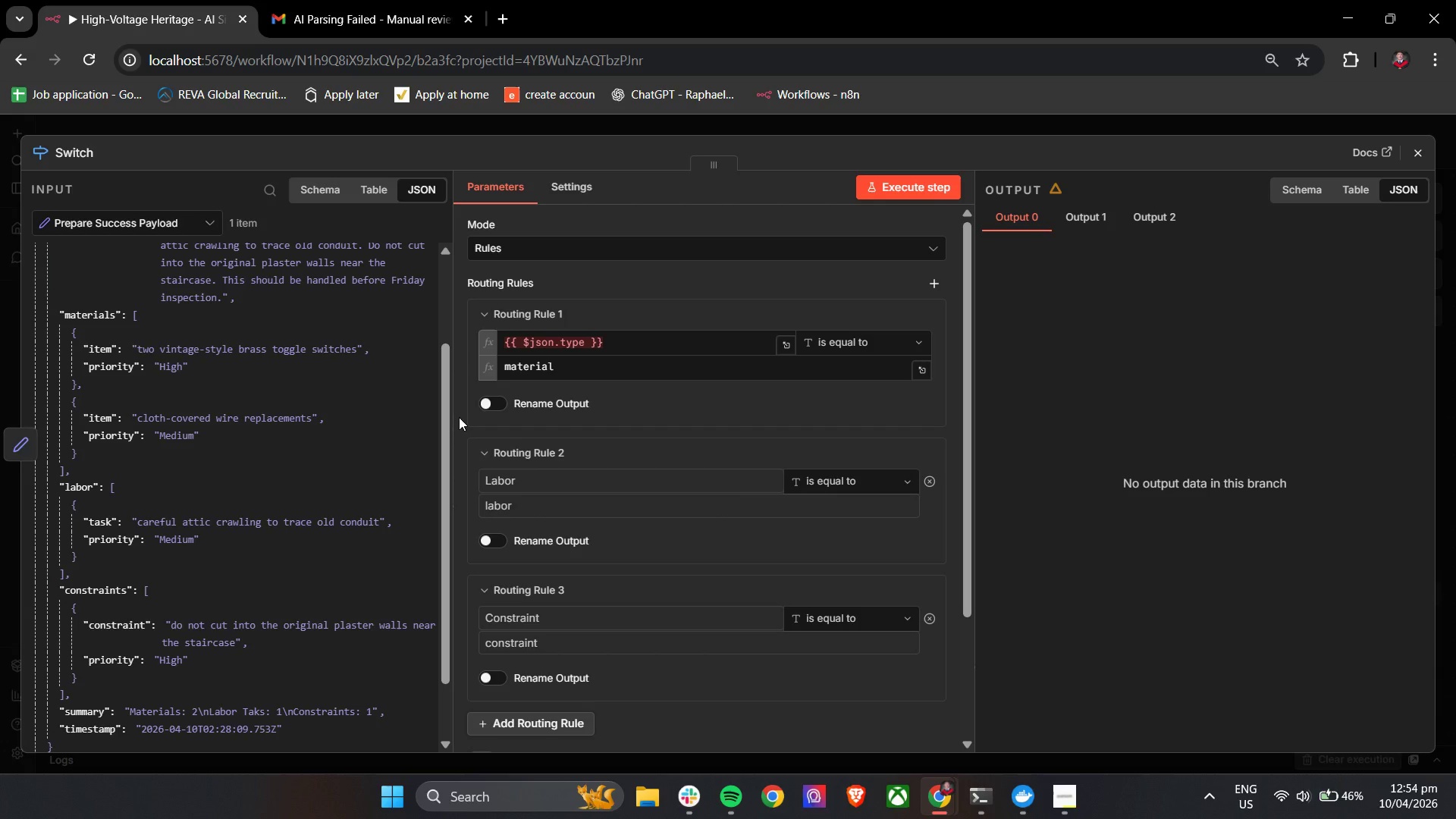 
wait(38.94)
 